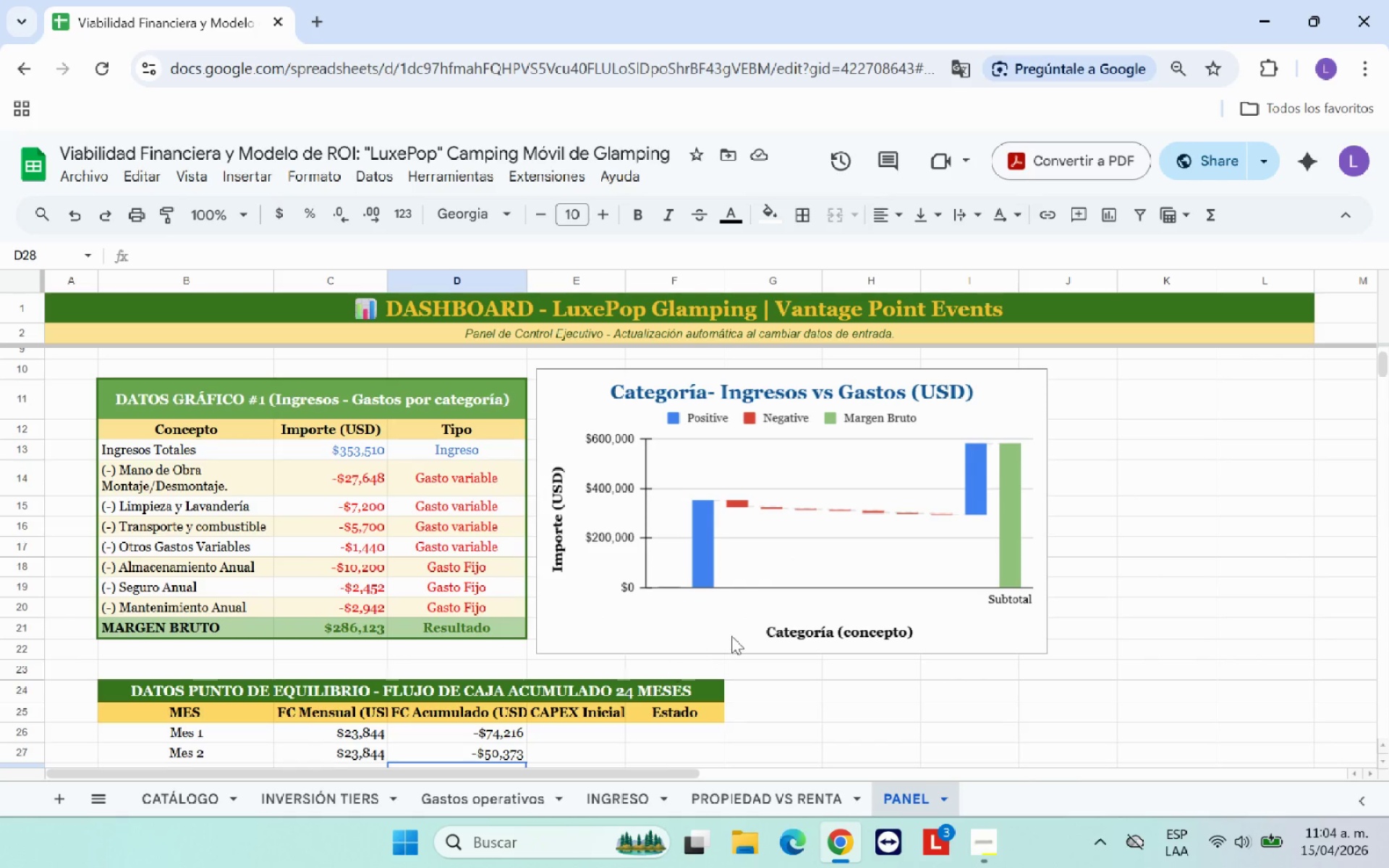 
scroll: coordinate [732, 636], scroll_direction: down, amount: 2.0
 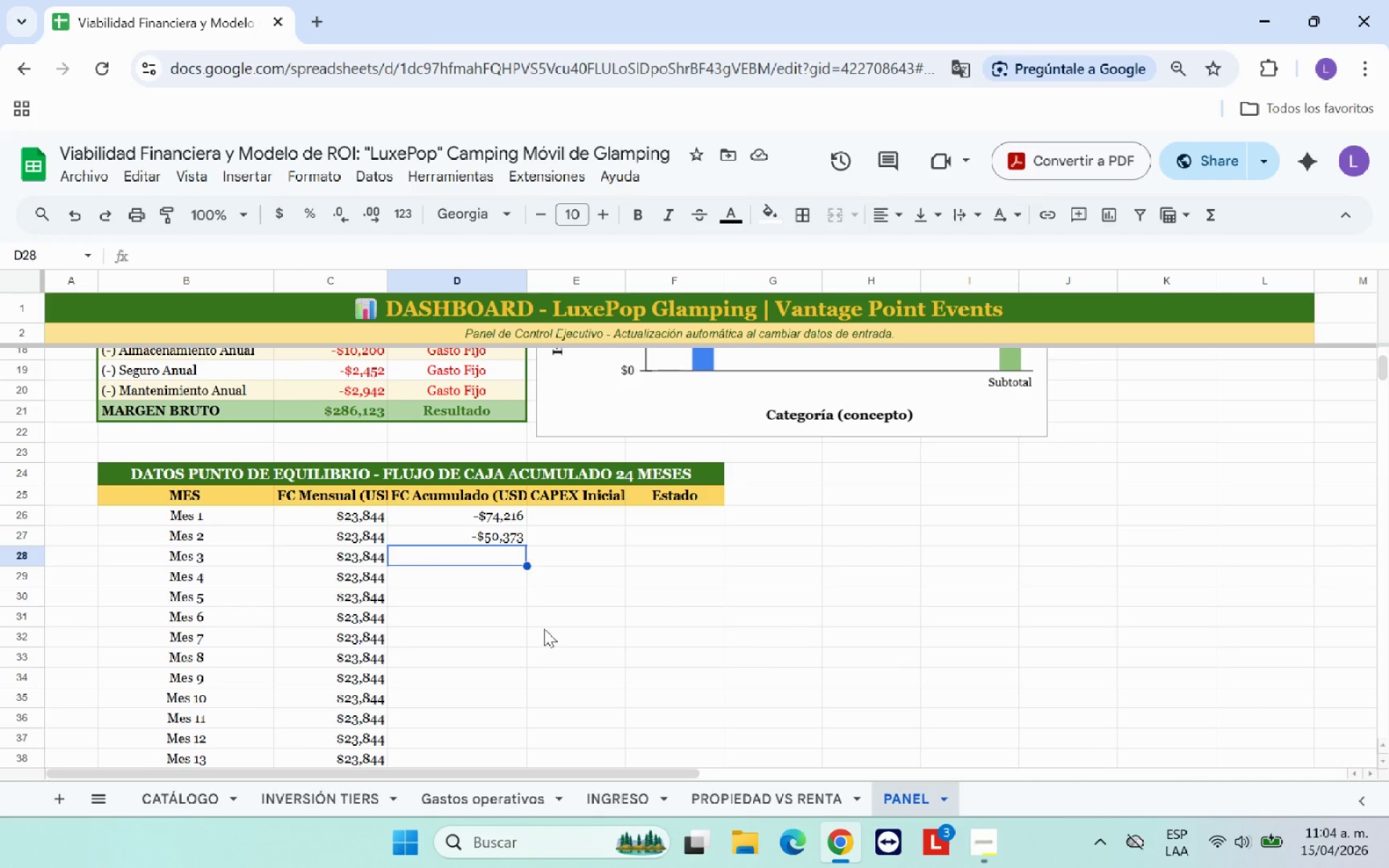 
left_click([543, 629])
 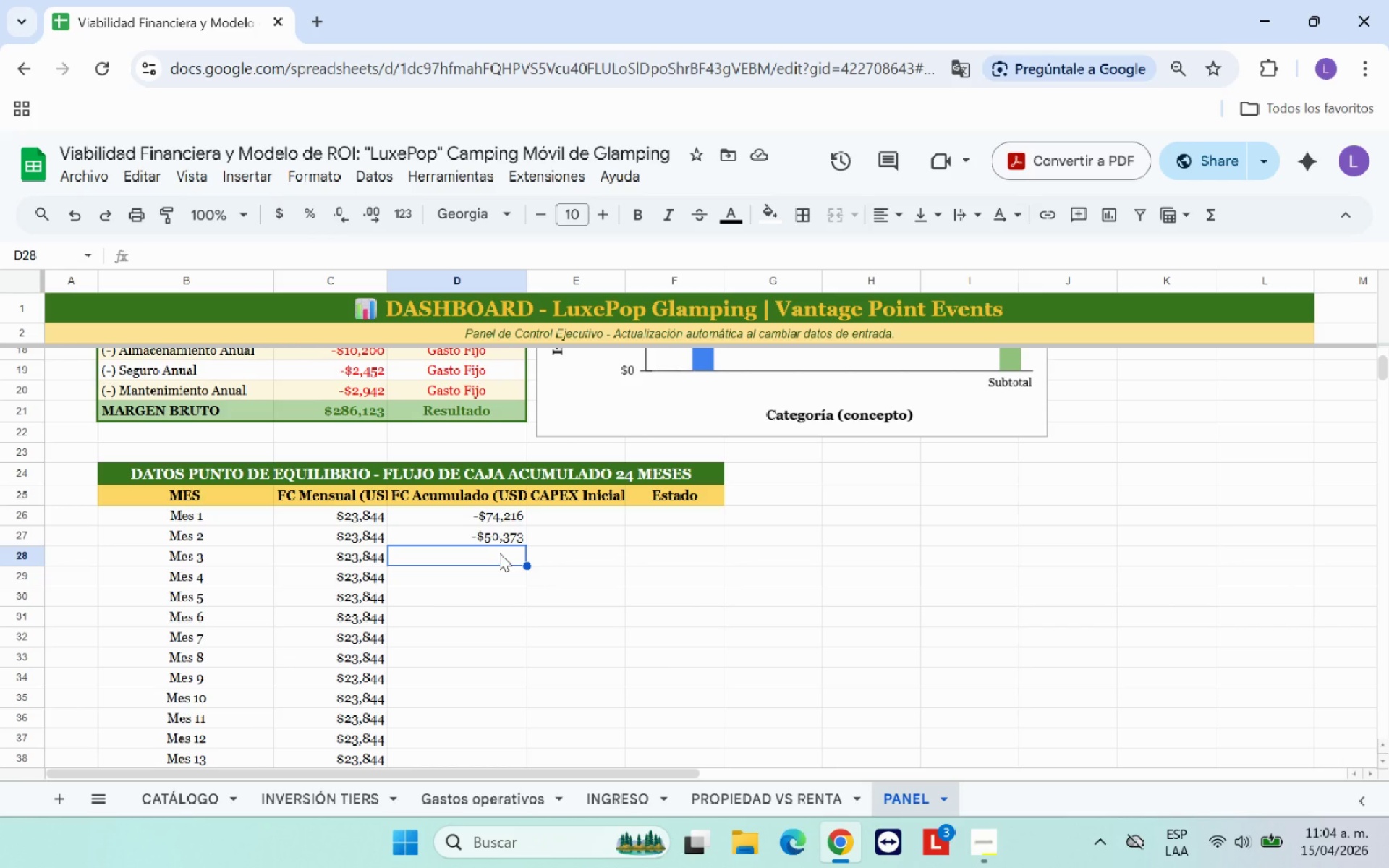 
key(Shift+0)
 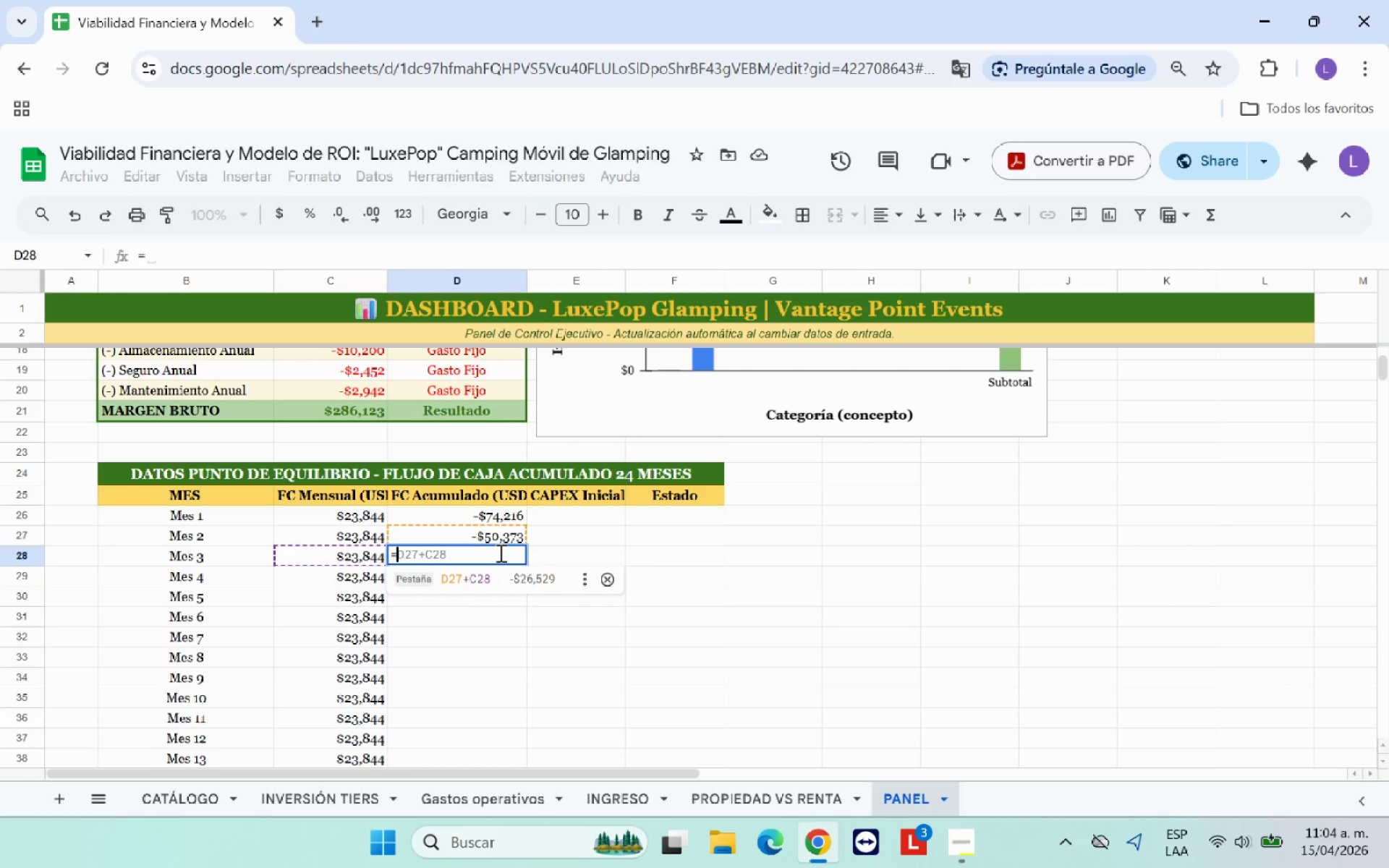 
left_click([490, 579])
 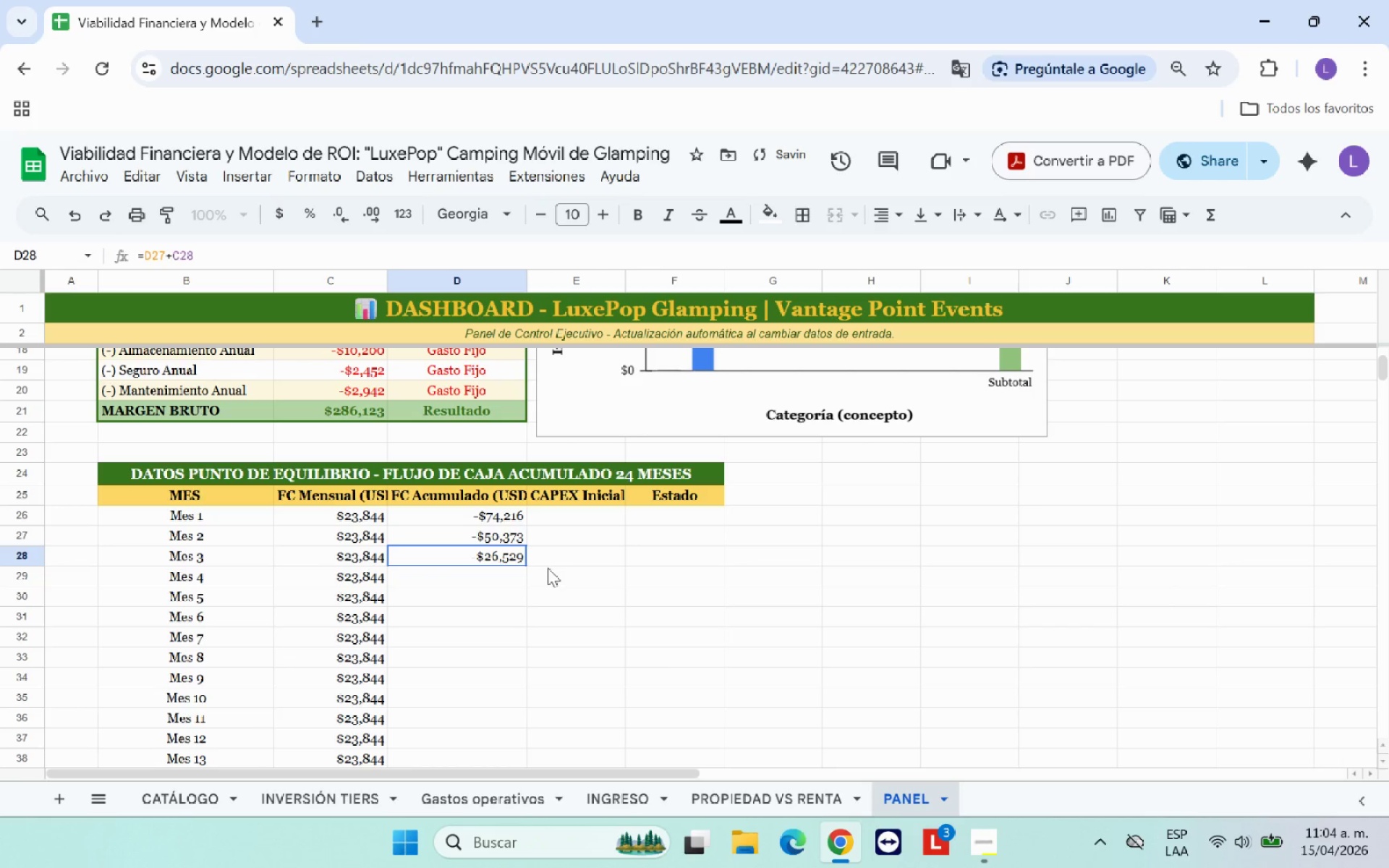 
left_click([518, 563])
 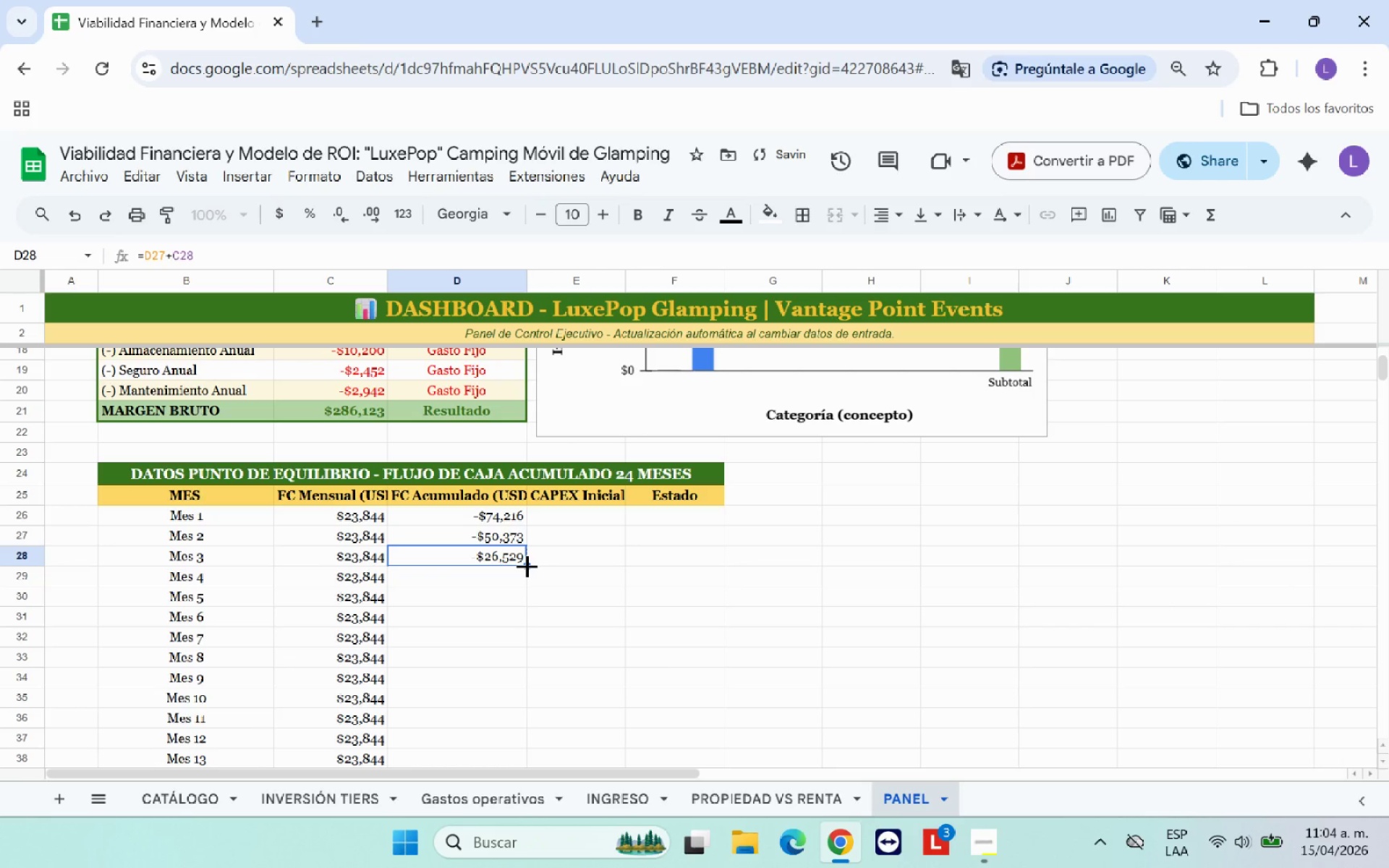 
left_click_drag(start_coordinate=[527, 566], to_coordinate=[524, 662])
 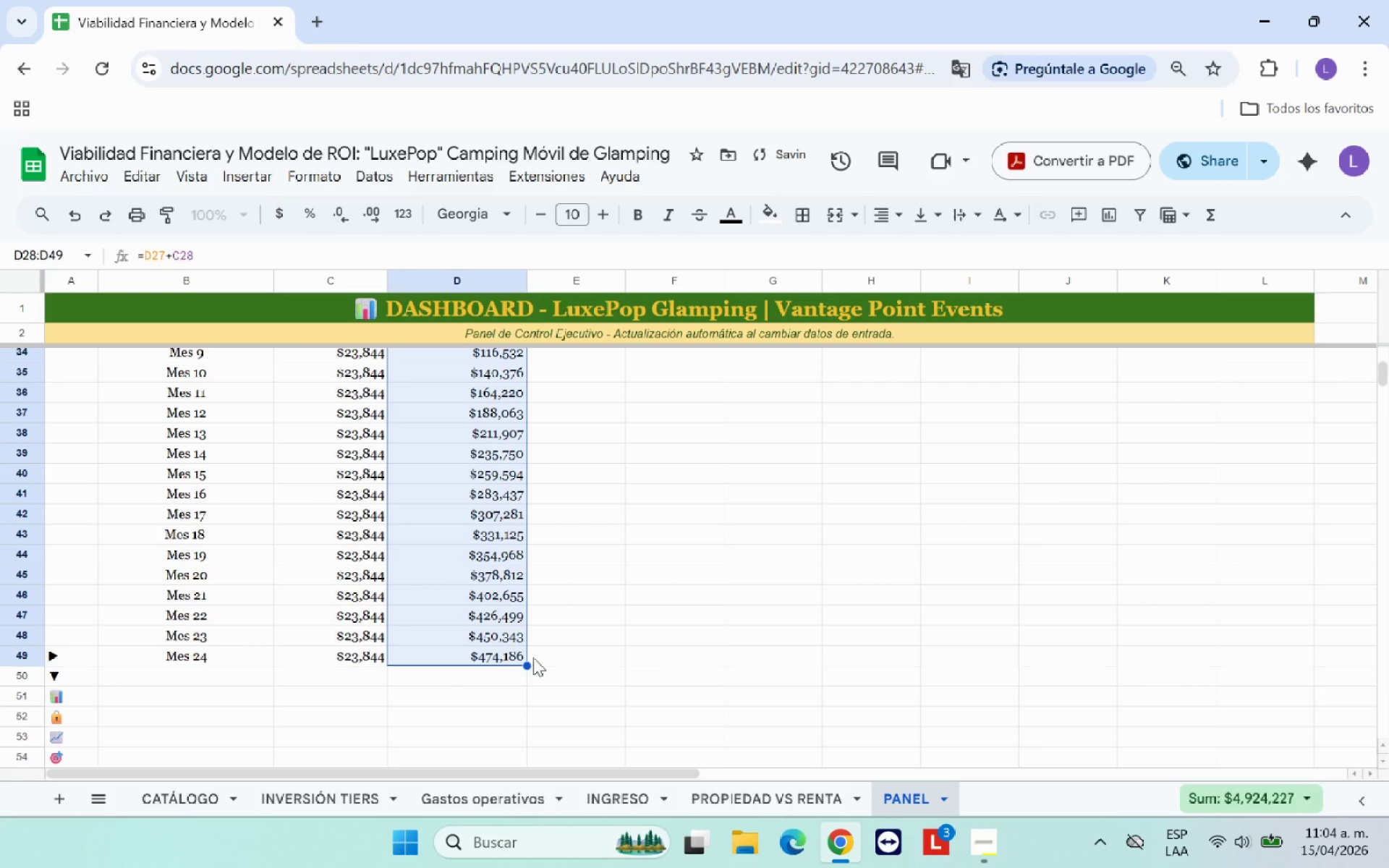 
scroll: coordinate [550, 649], scroll_direction: up, amount: 3.0
 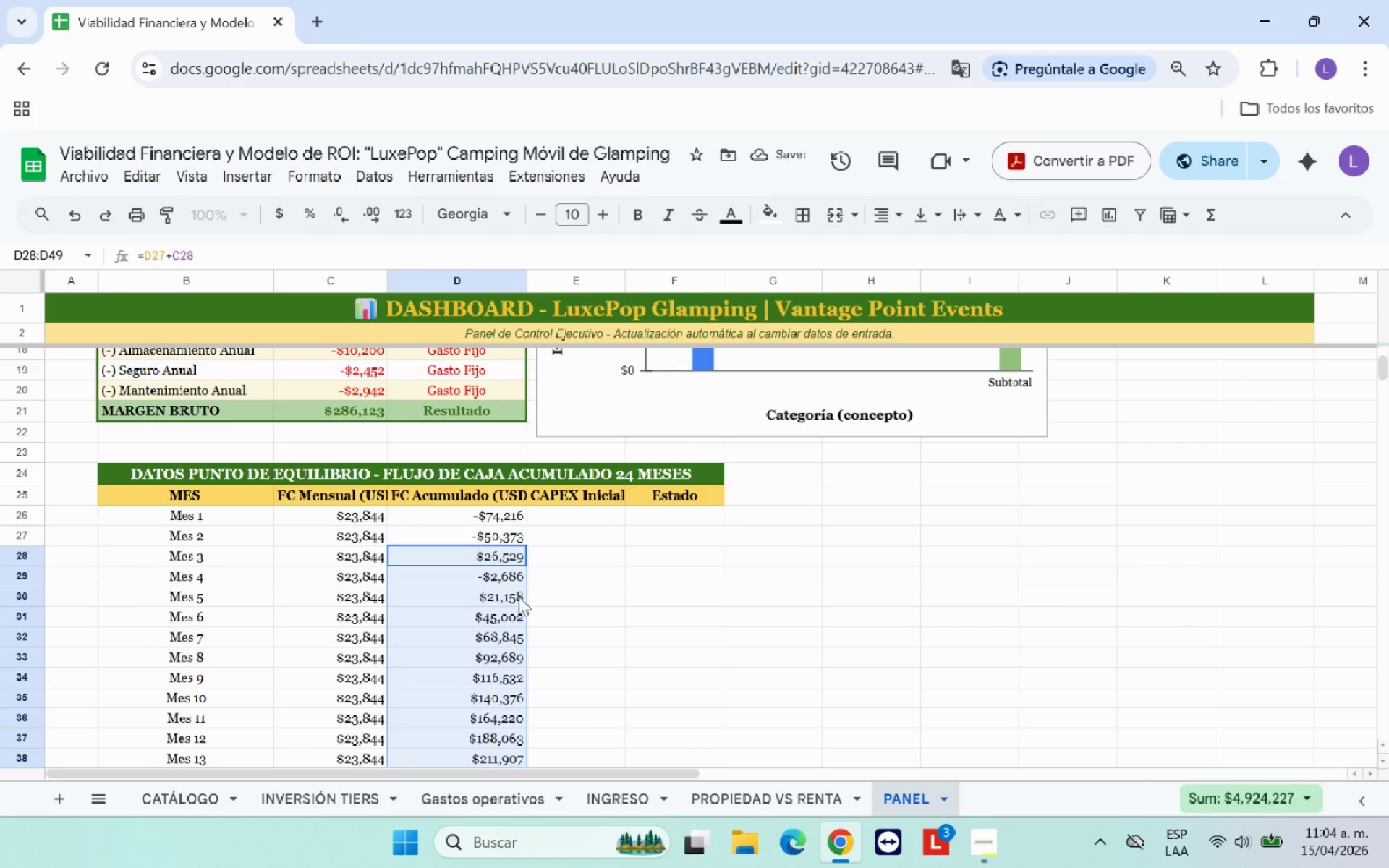 
left_click([517, 584])
 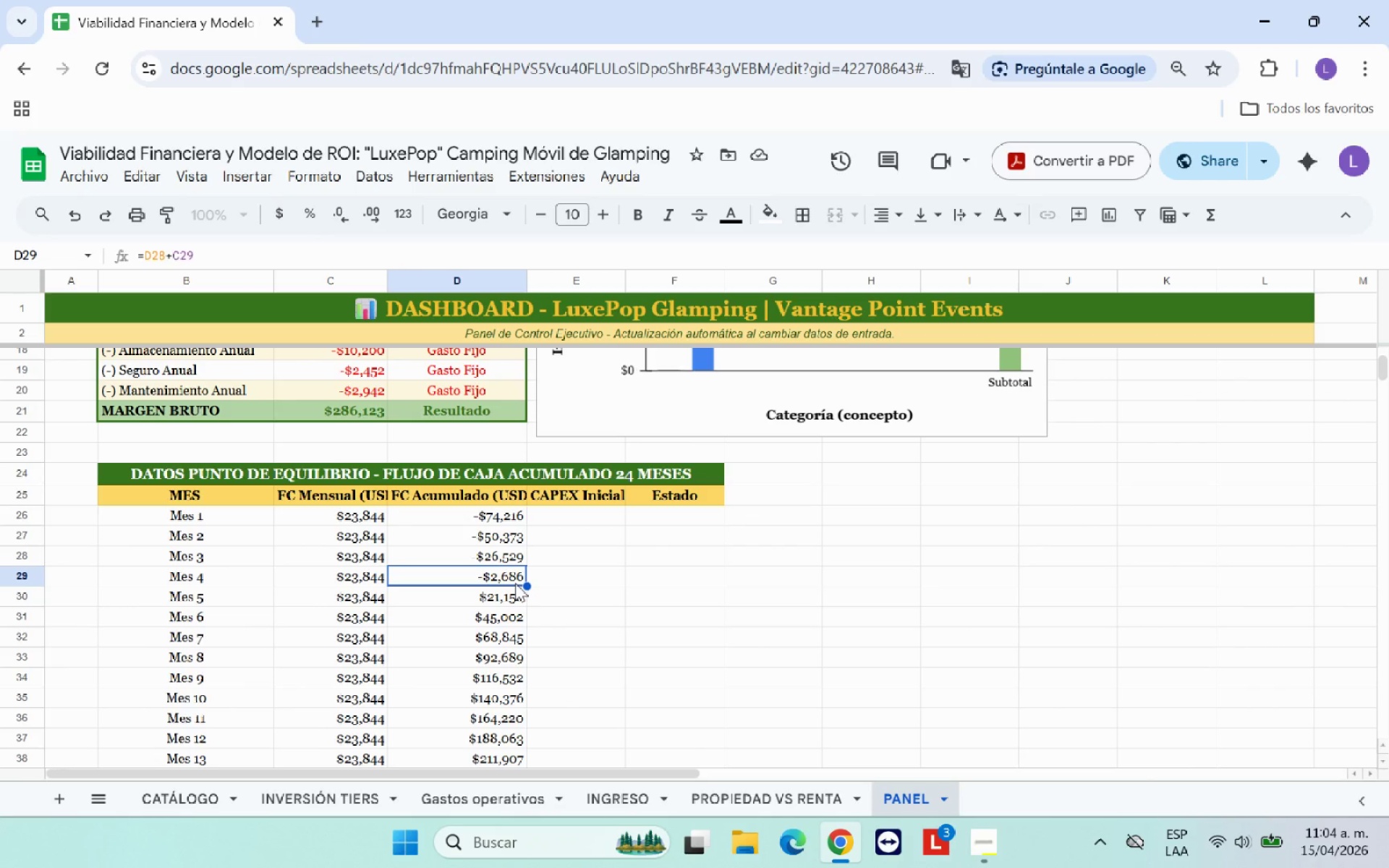 
wait(8.86)
 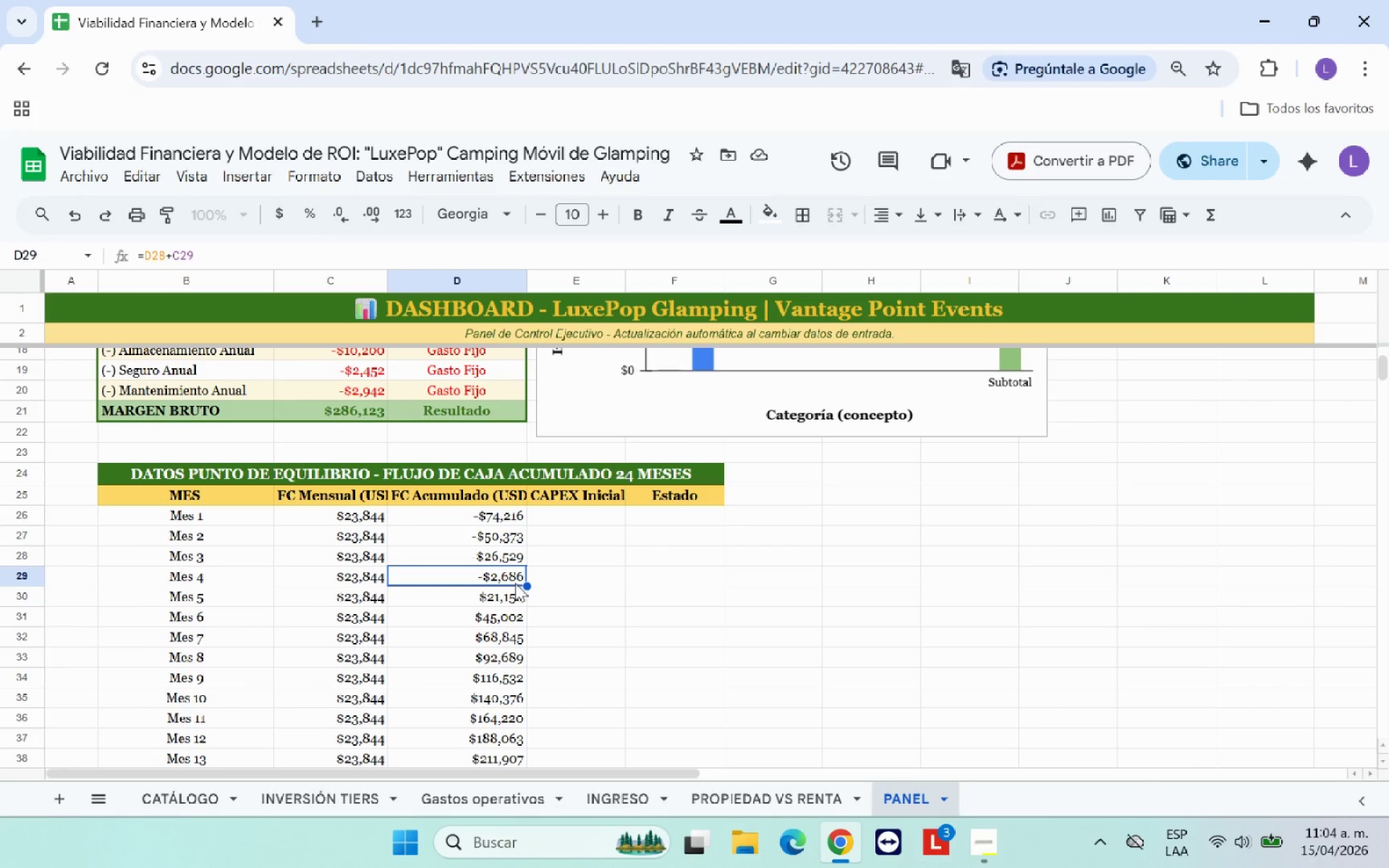 
left_click([501, 603])
 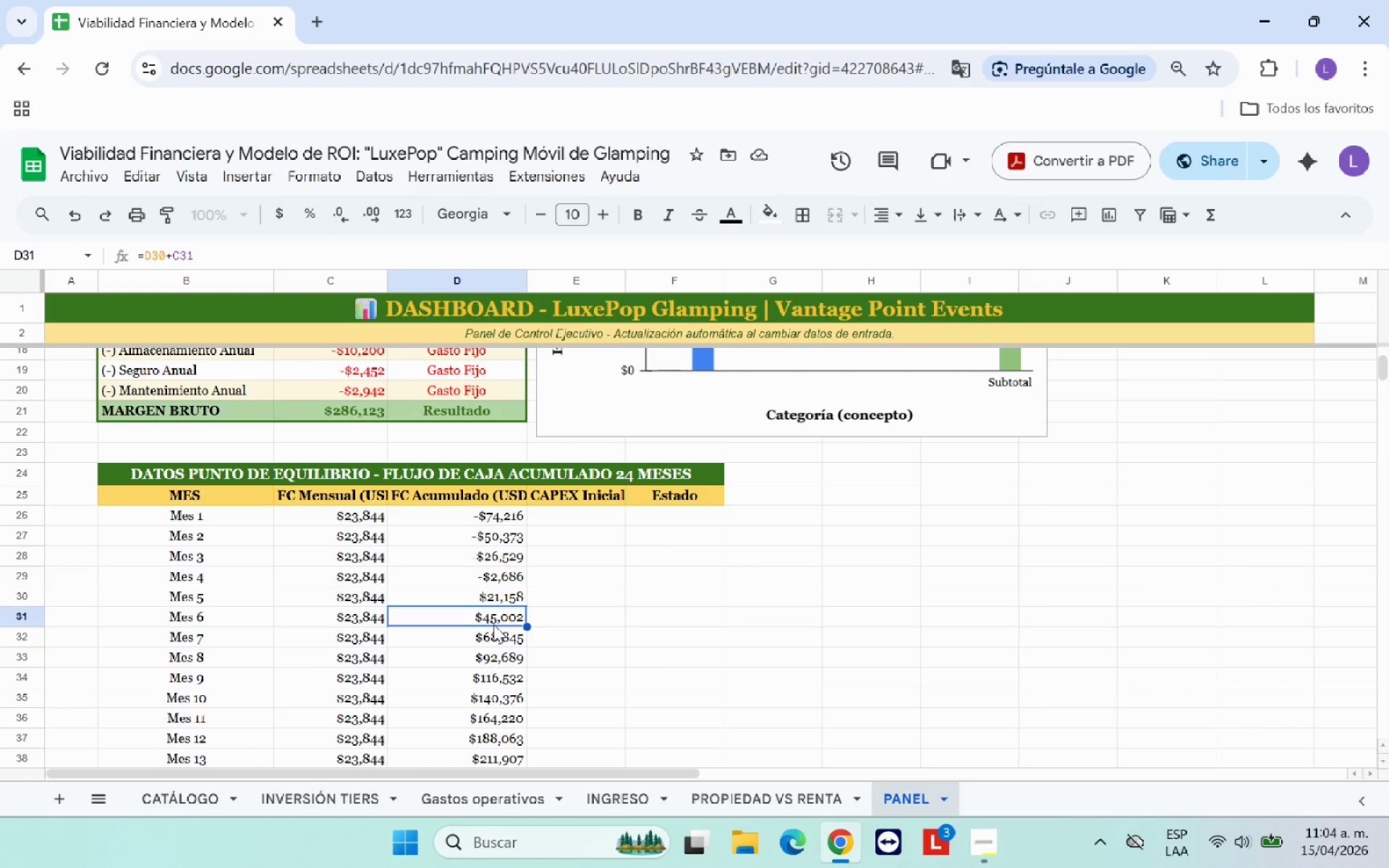 
wait(14.92)
 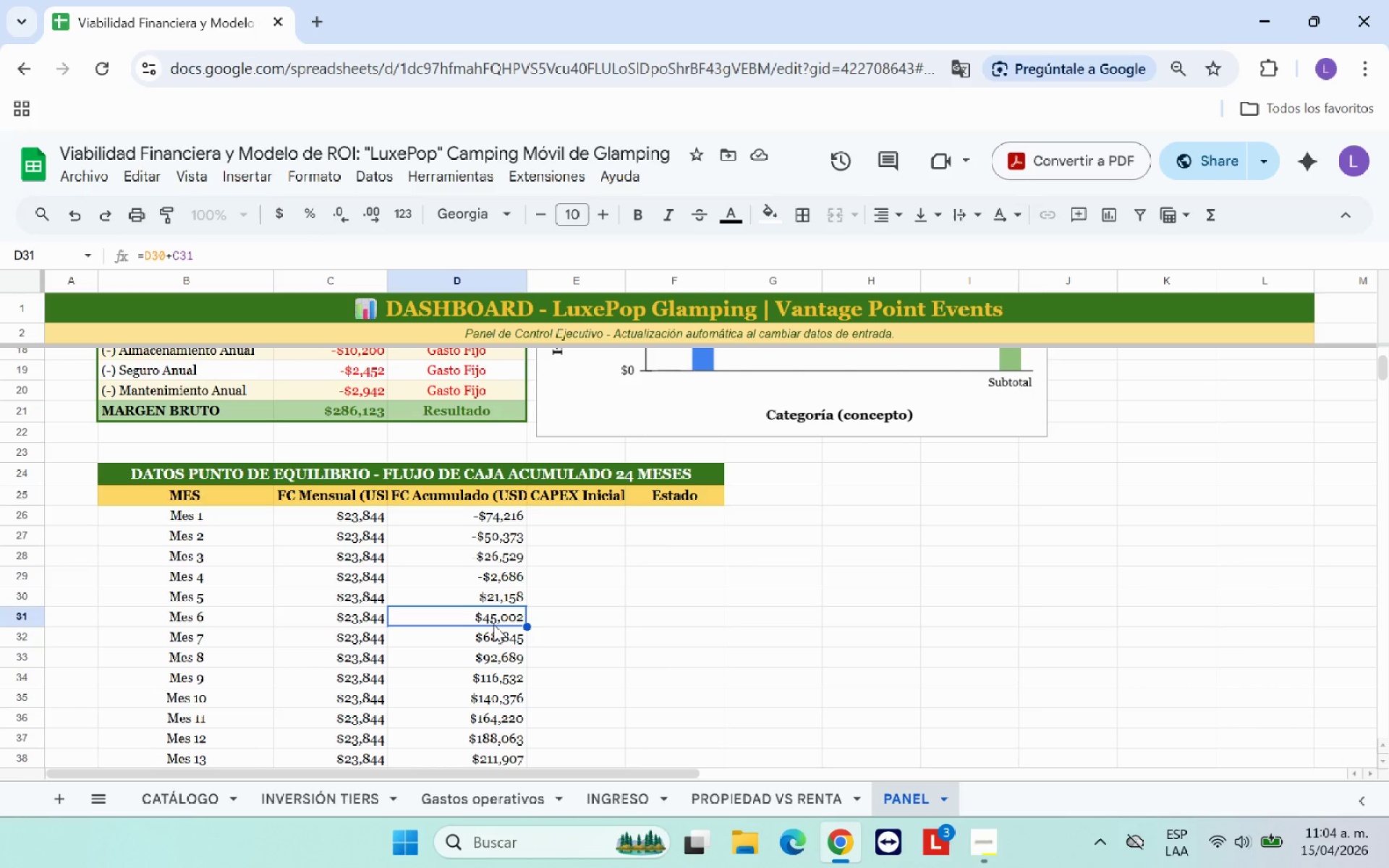 
left_click([621, 644])
 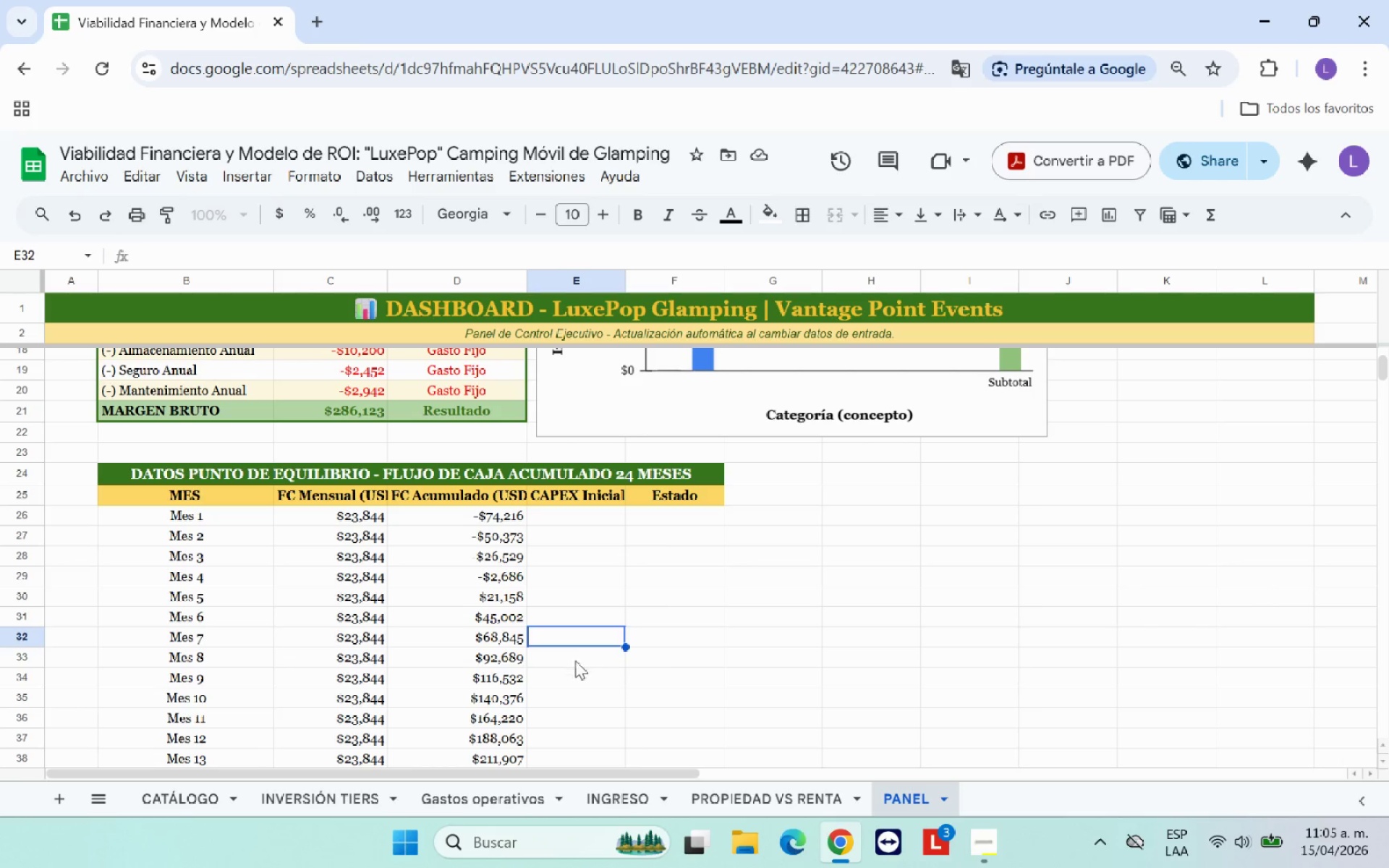 
scroll: coordinate [547, 665], scroll_direction: down, amount: 4.0
 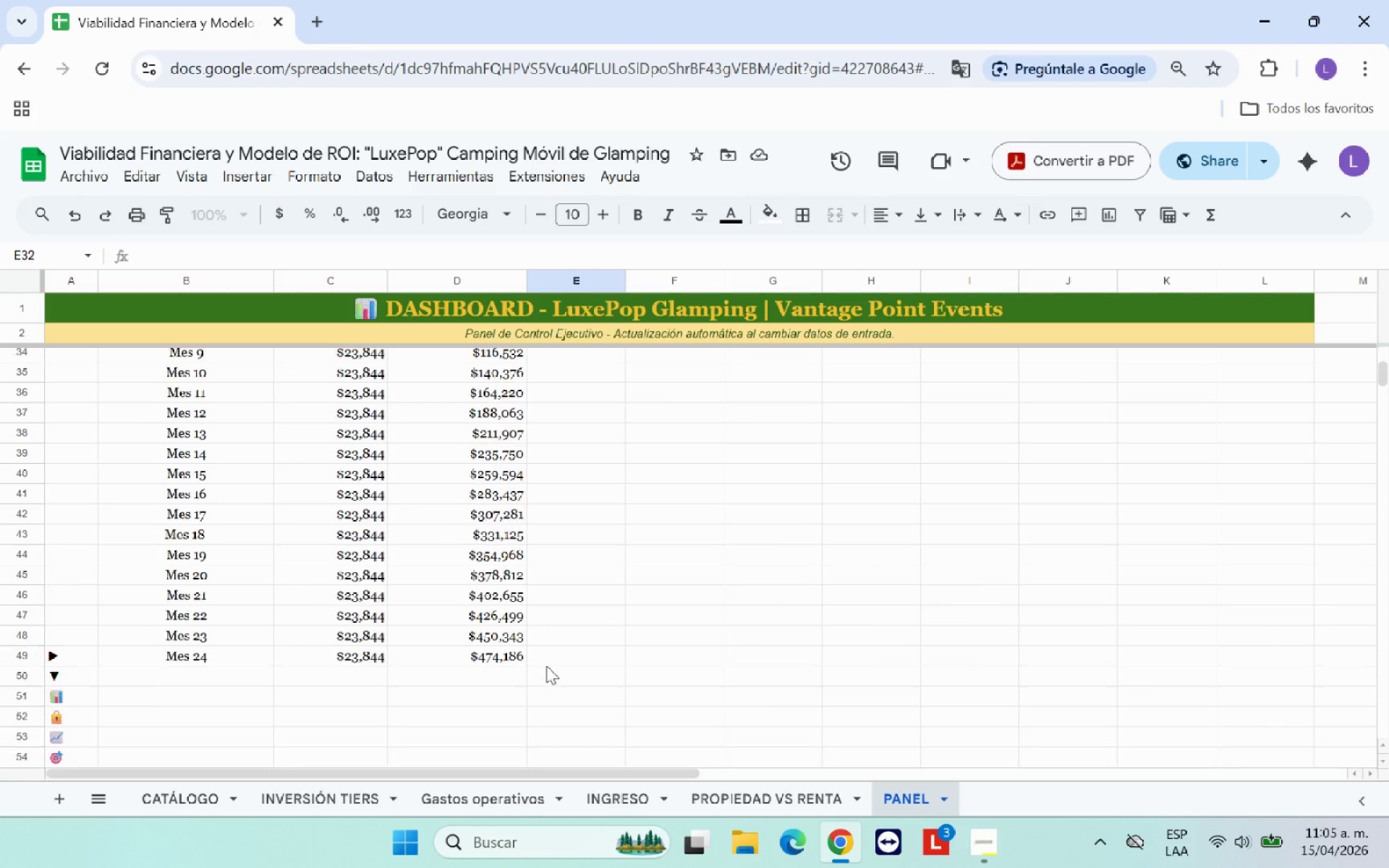 
scroll: coordinate [546, 665], scroll_direction: up, amount: 1.0
 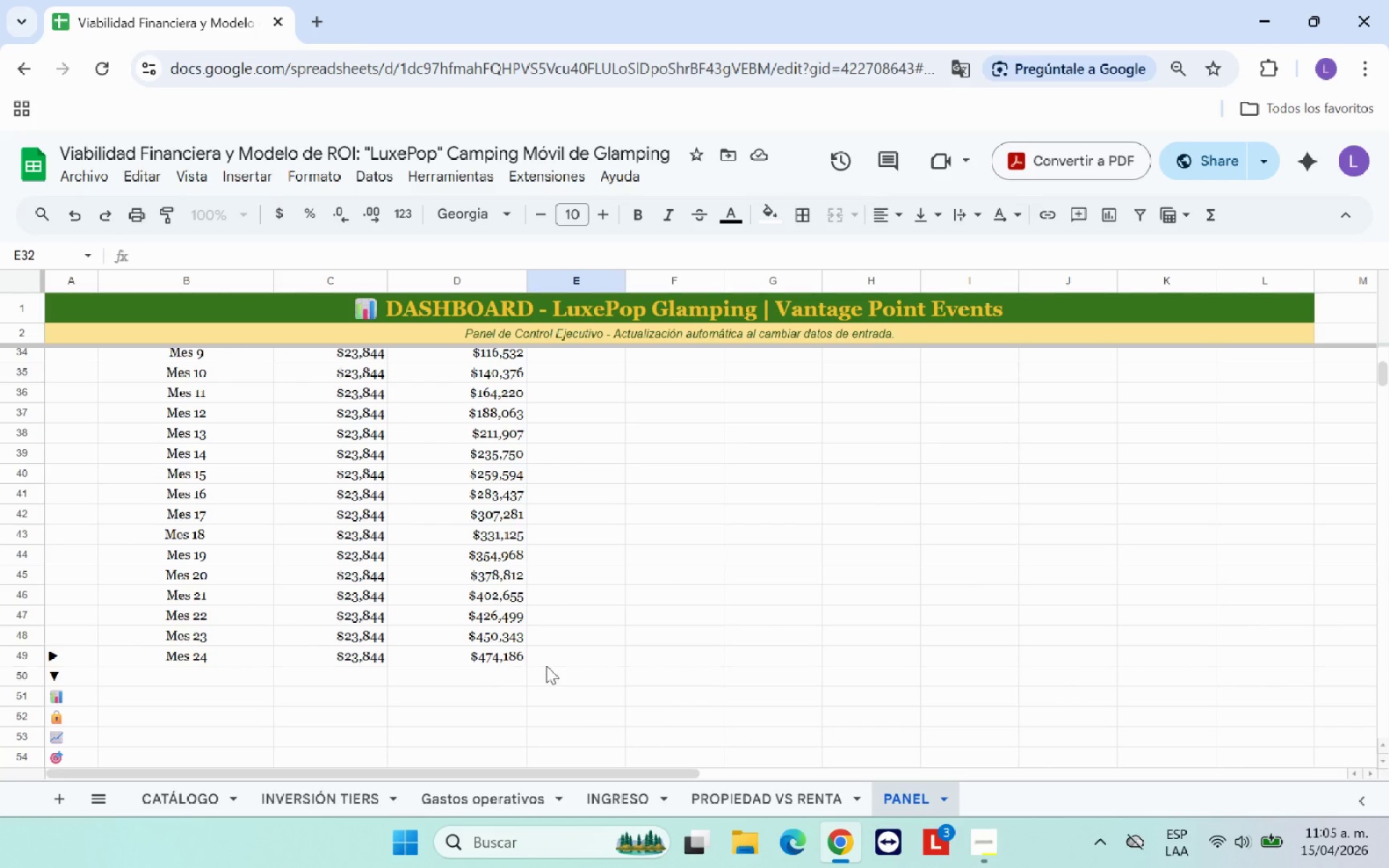 
wait(11.69)
 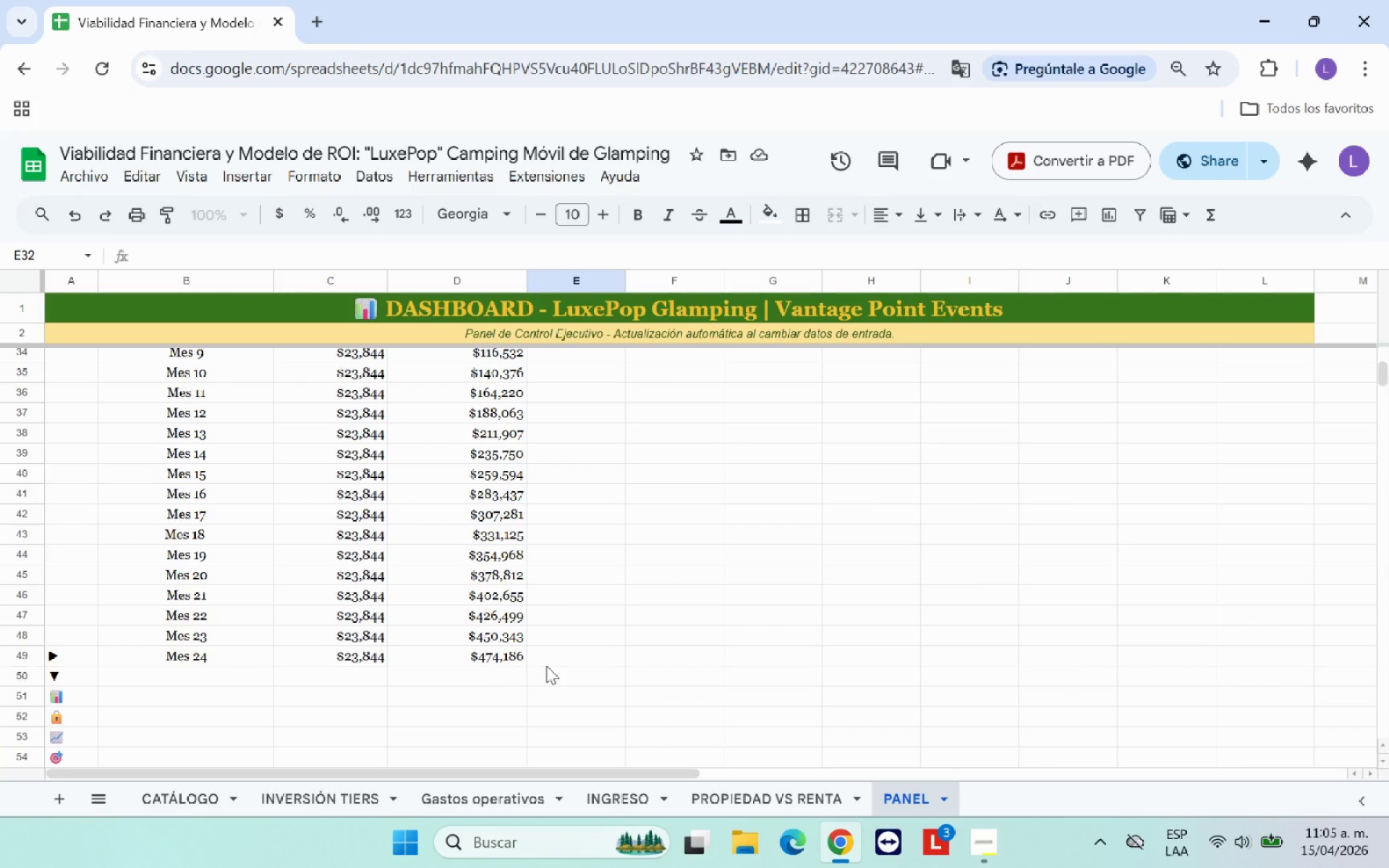 
scroll: coordinate [621, 592], scroll_direction: up, amount: 4.0
 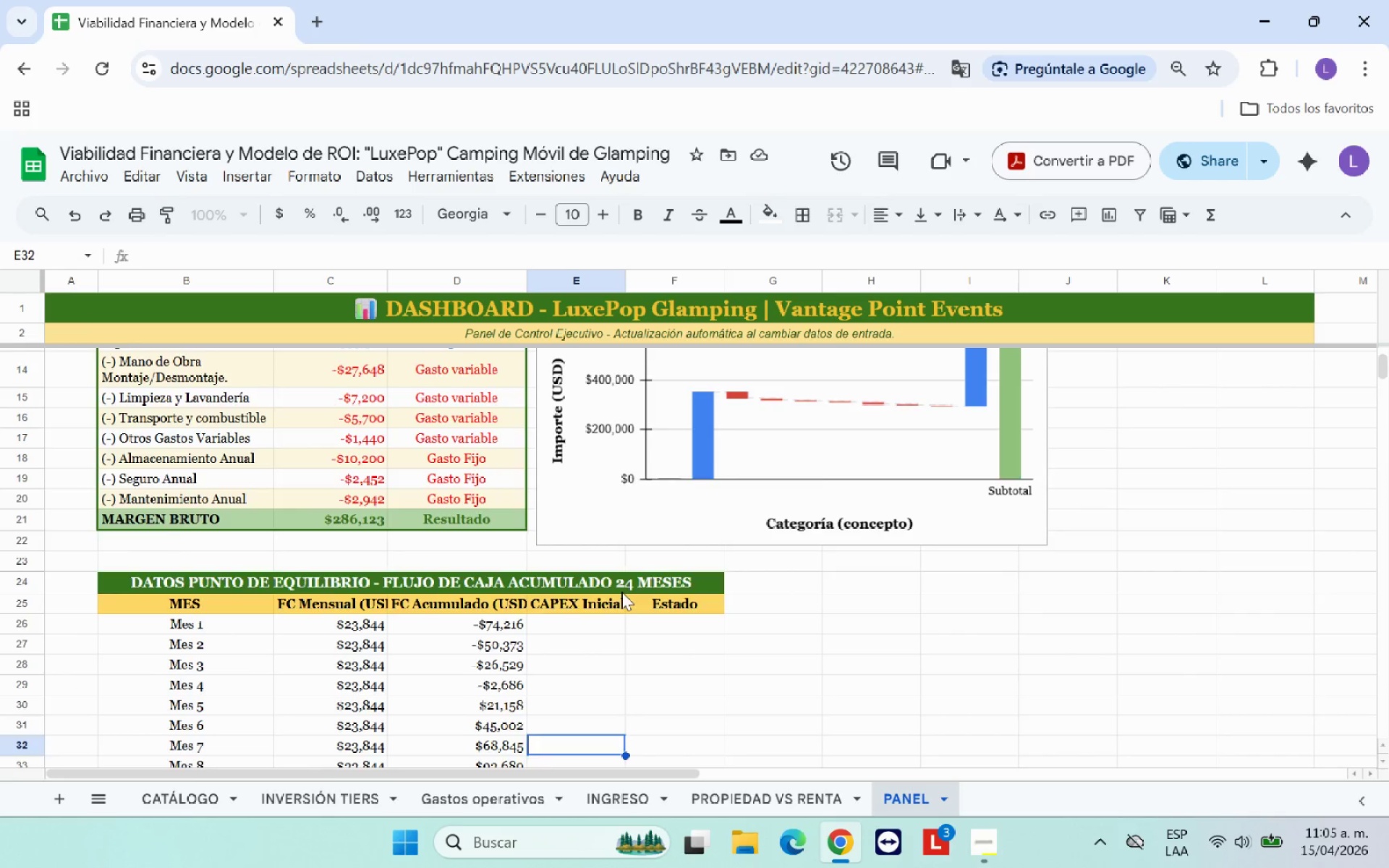 
scroll: coordinate [621, 592], scroll_direction: down, amount: 1.0
 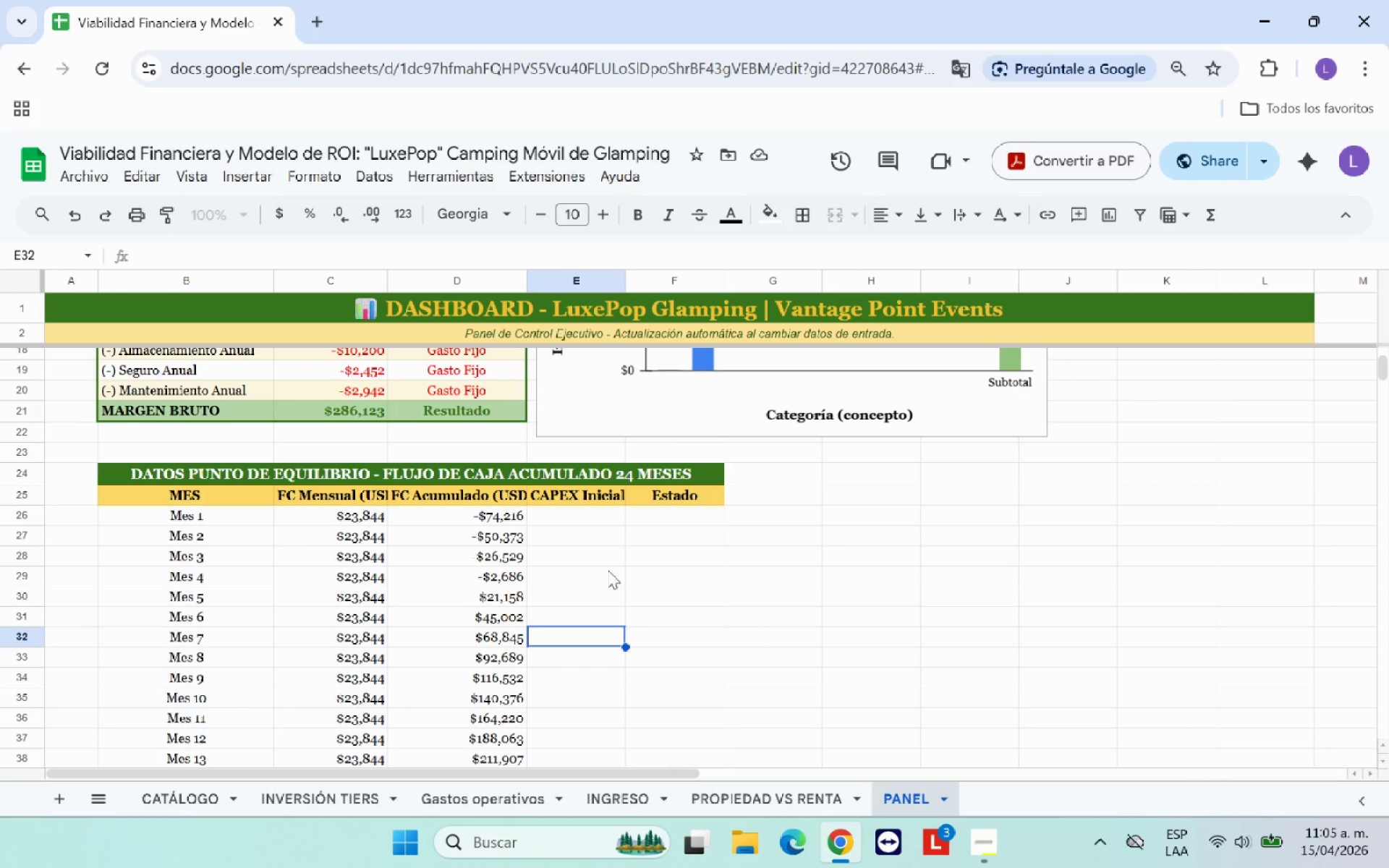 
left_click([607, 511])
 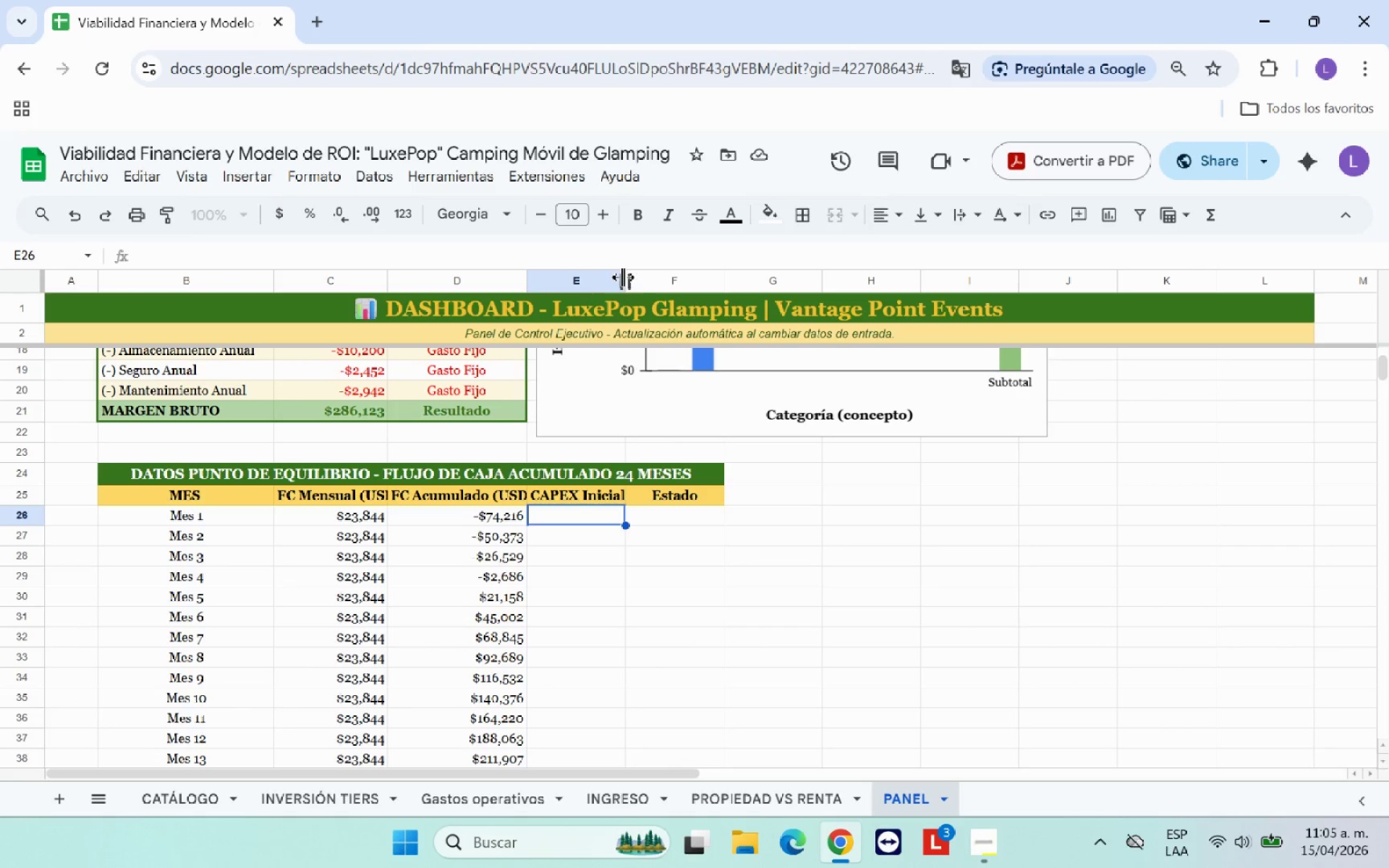 
left_click_drag(start_coordinate=[624, 276], to_coordinate=[635, 276])
 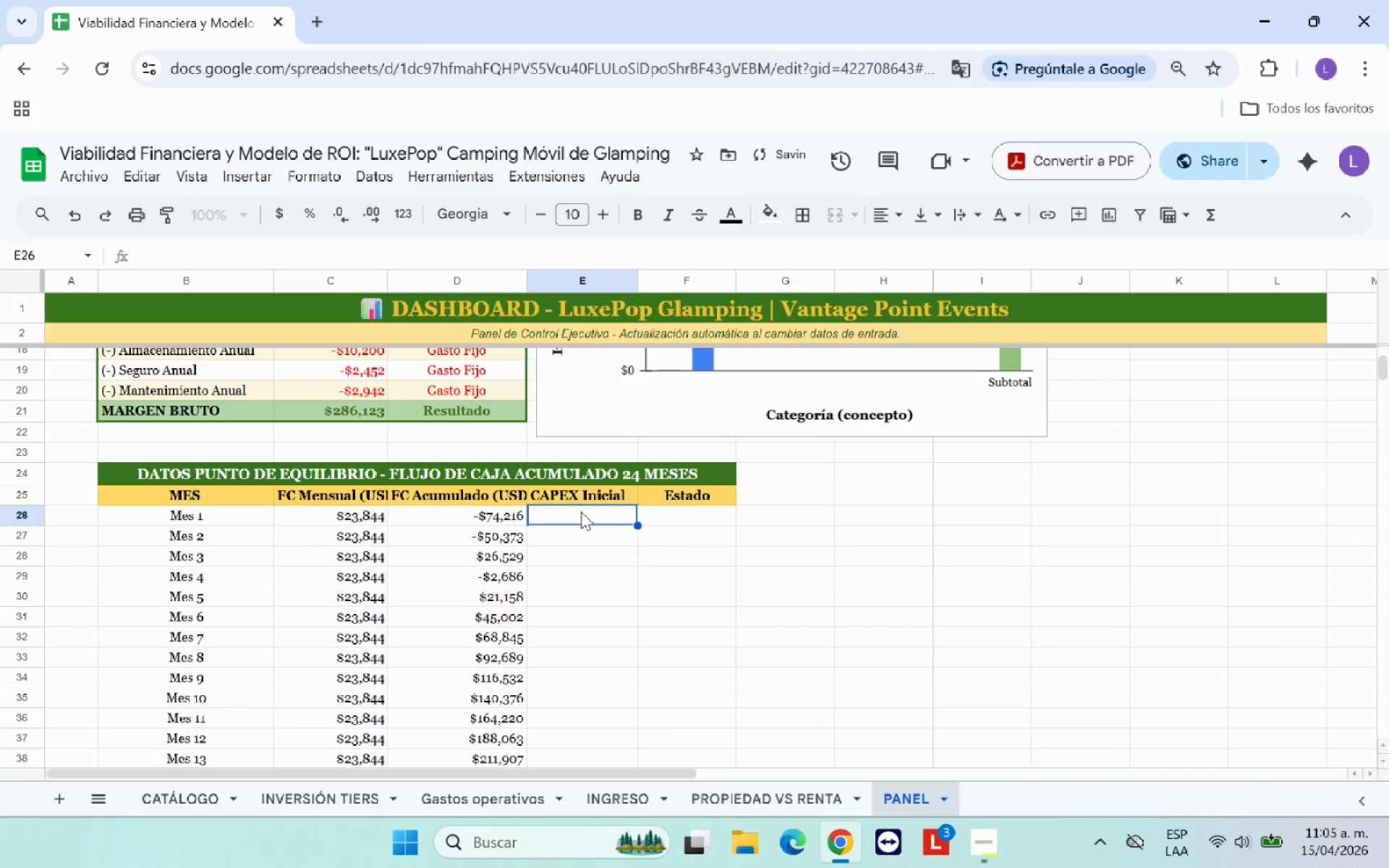 
left_click([590, 493])
 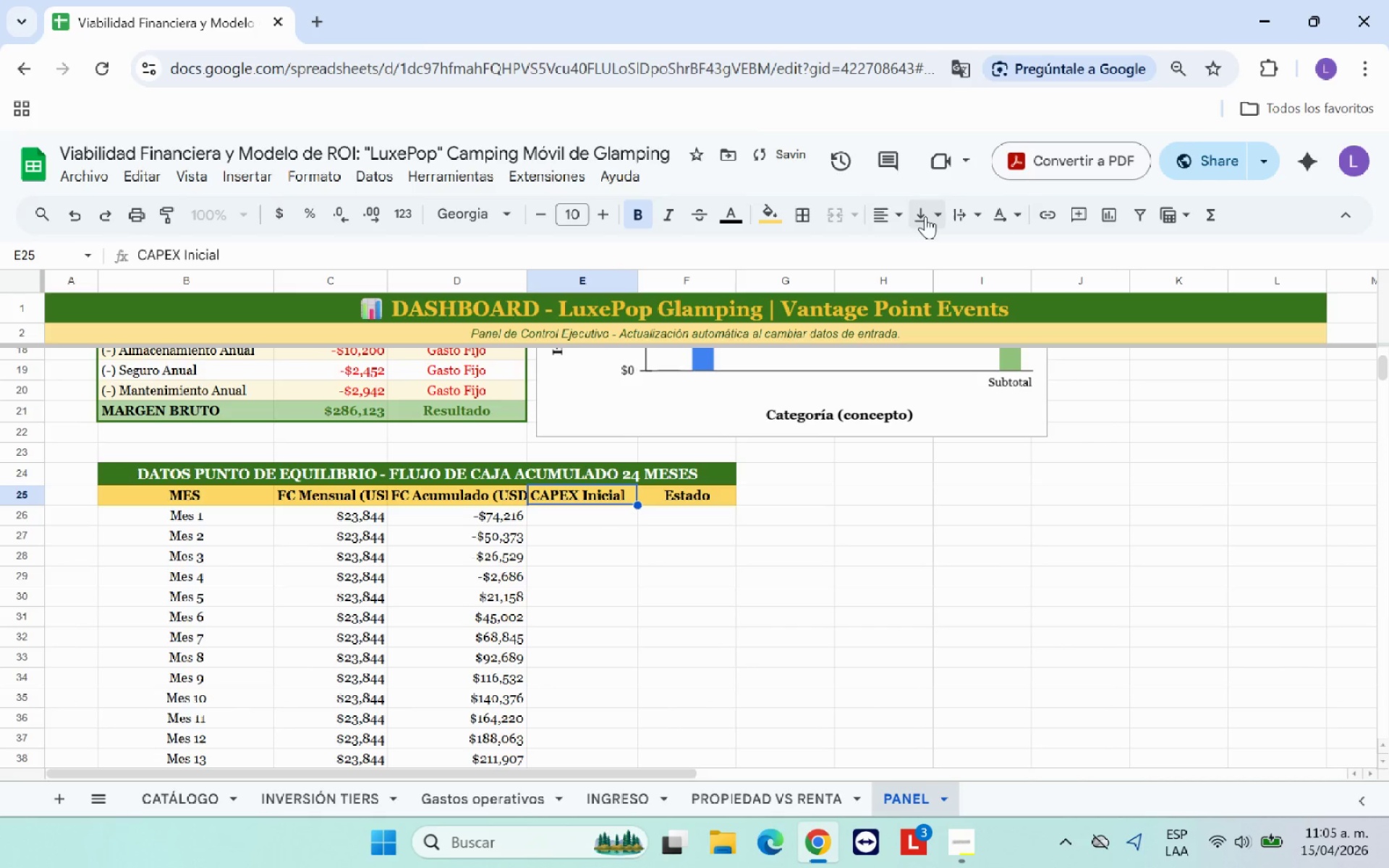 
left_click([900, 213])
 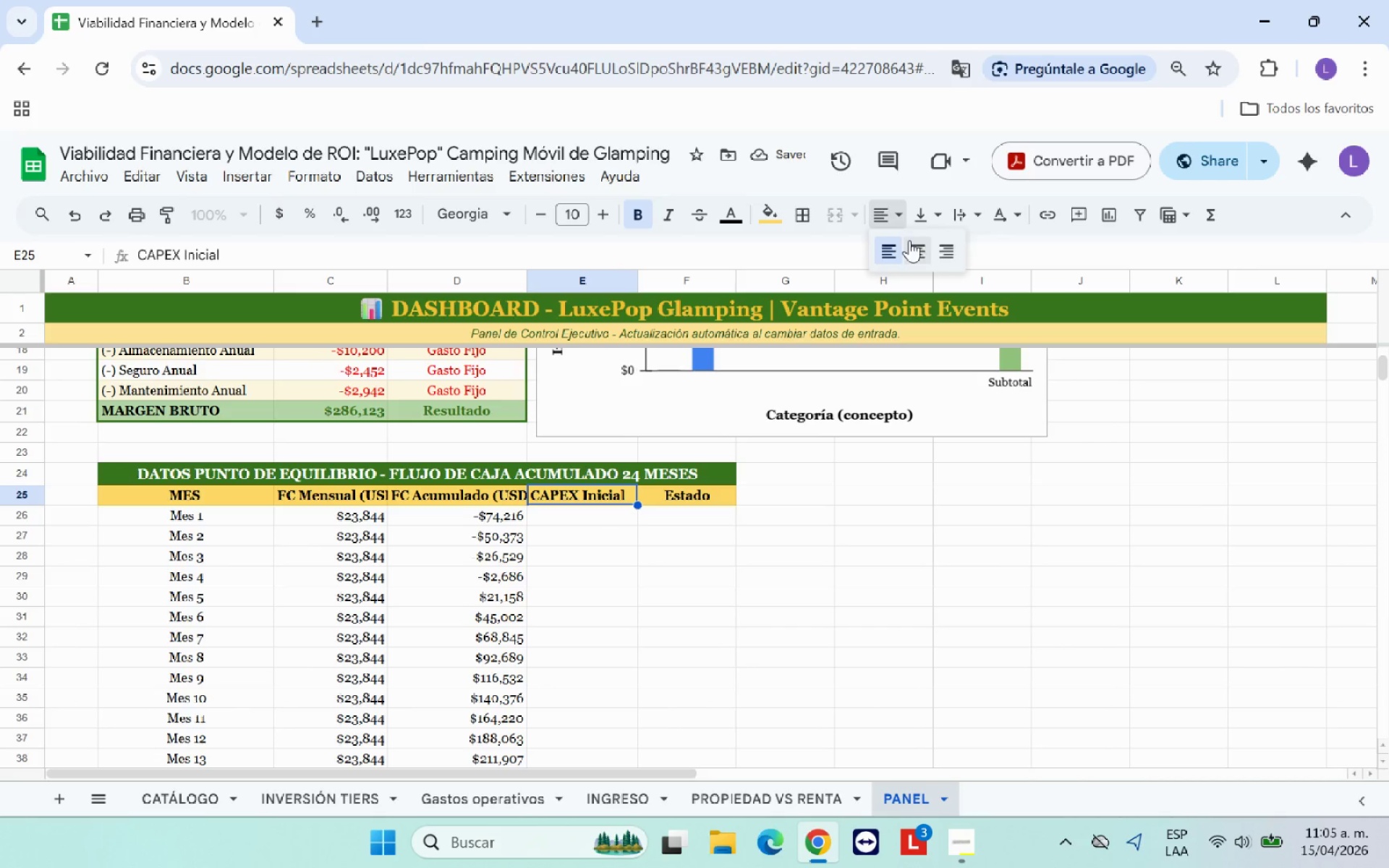 
left_click([911, 243])
 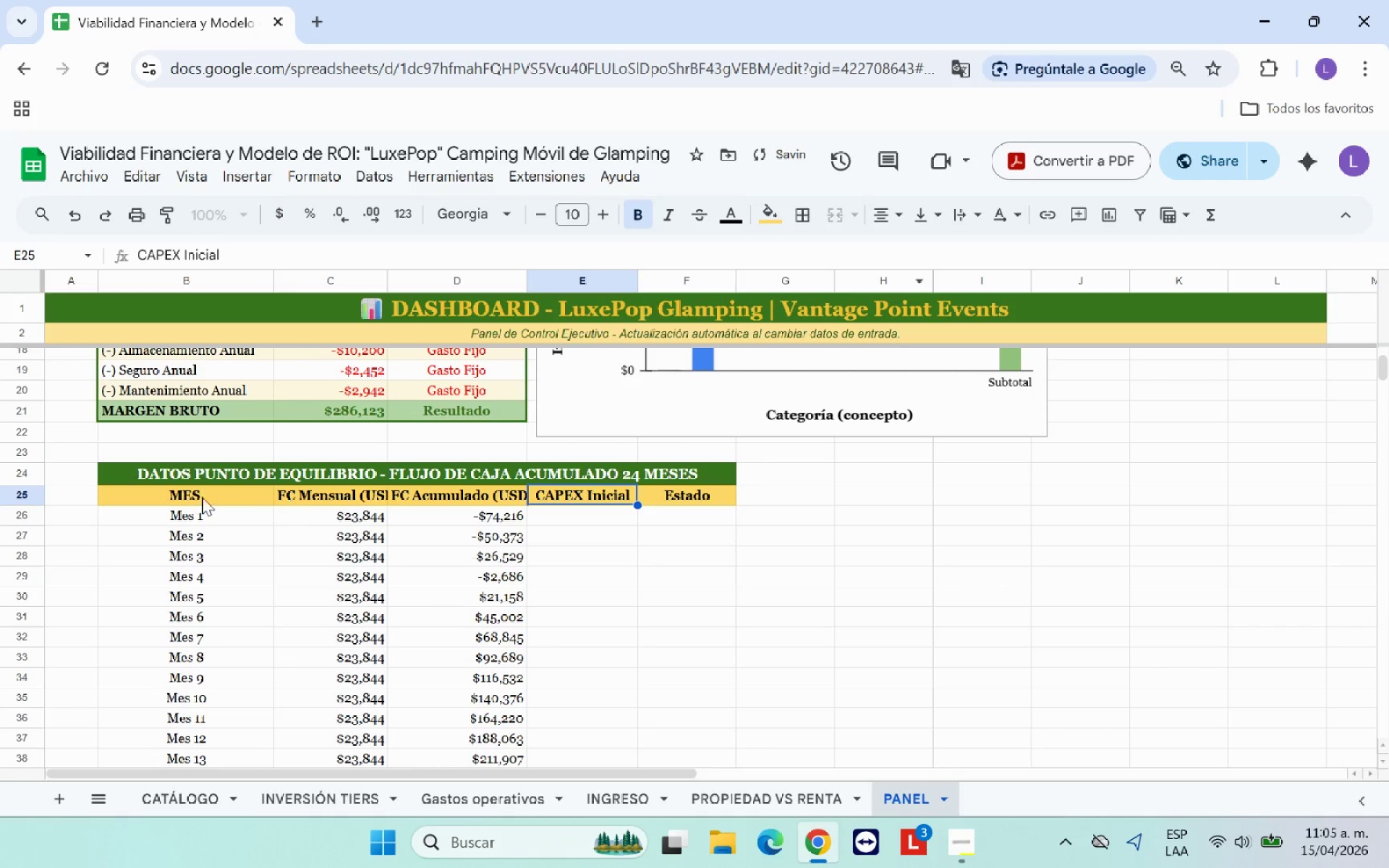 
left_click_drag(start_coordinate=[176, 494], to_coordinate=[650, 494])
 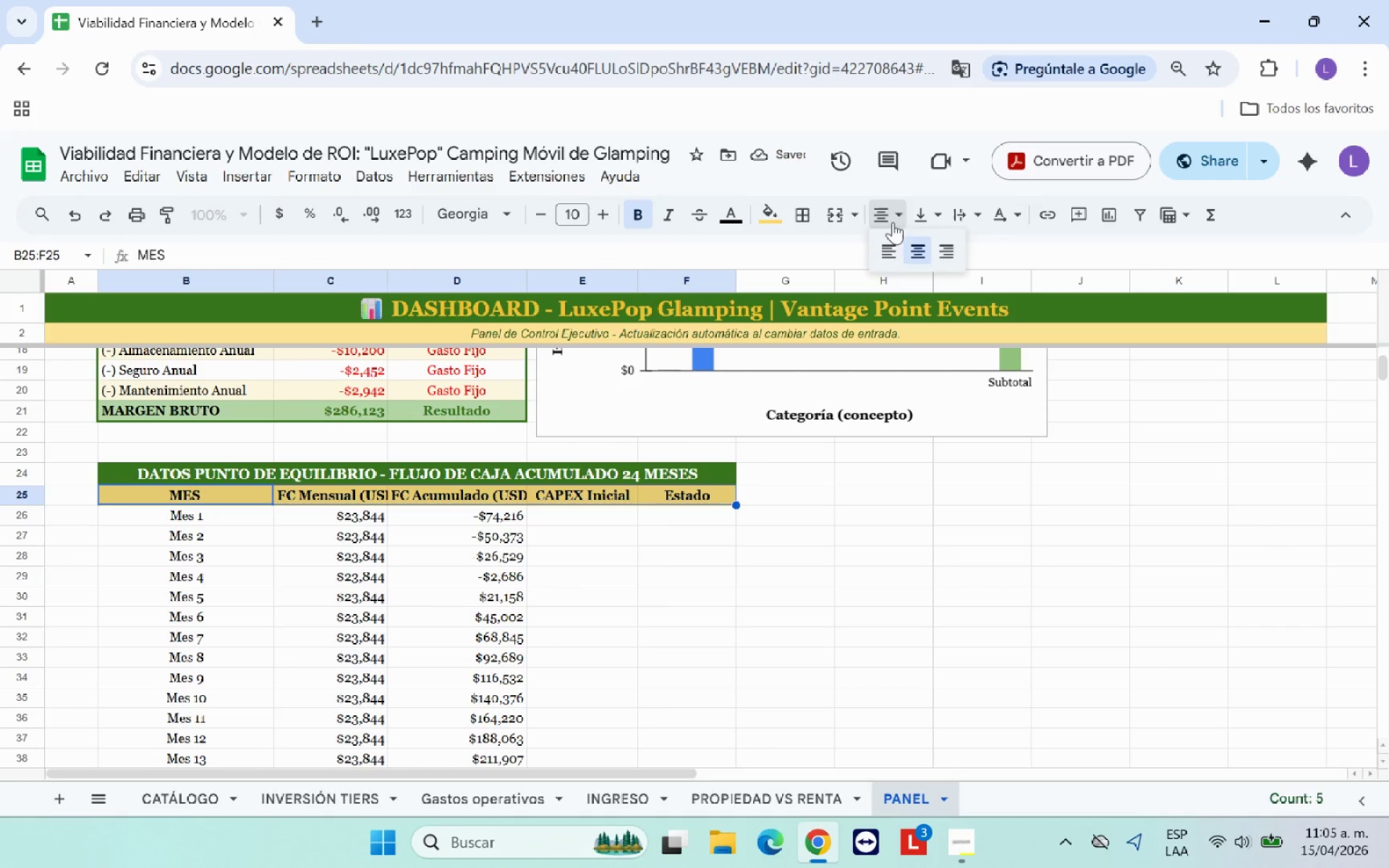 
double_click([922, 254])
 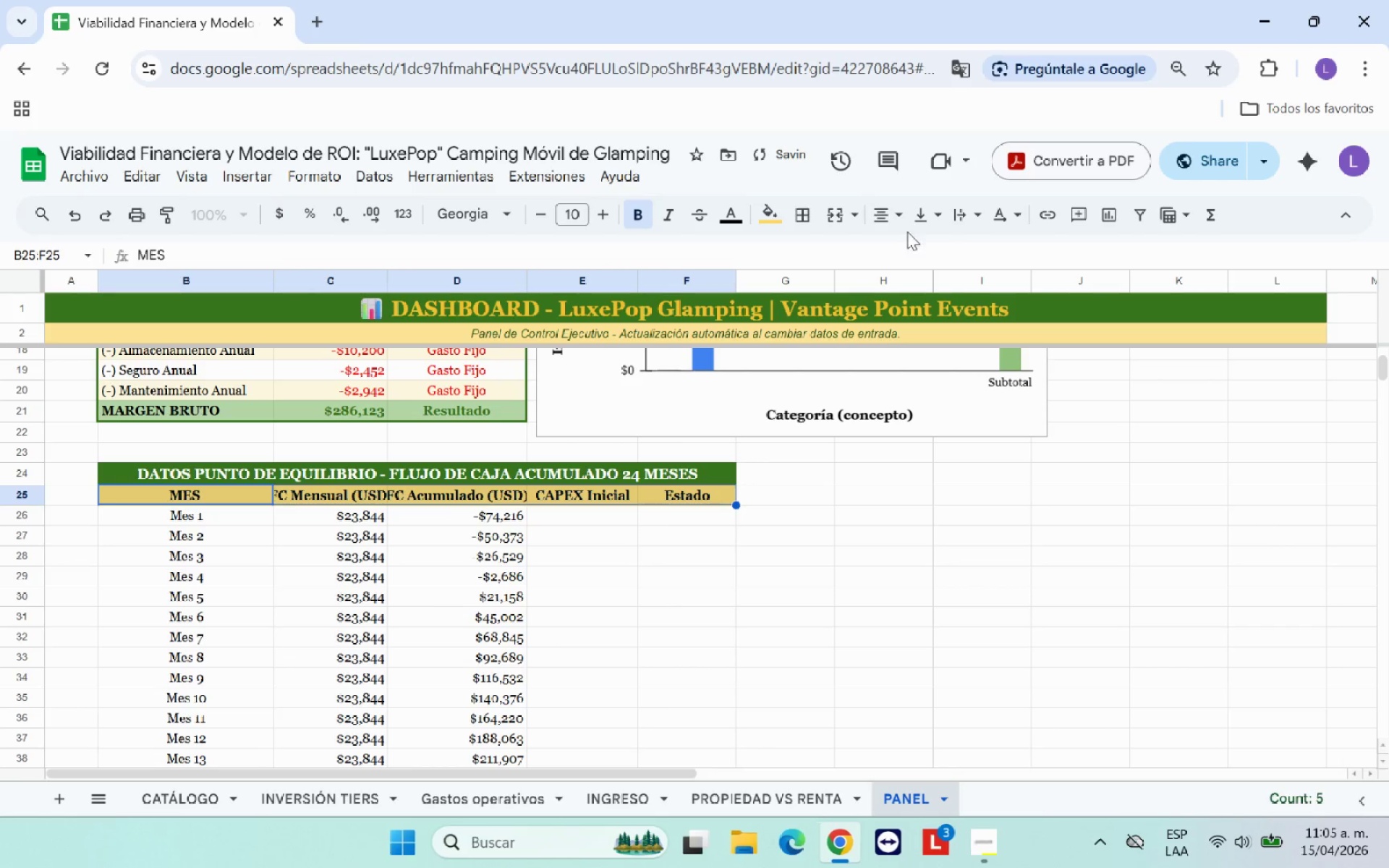 
left_click([897, 213])
 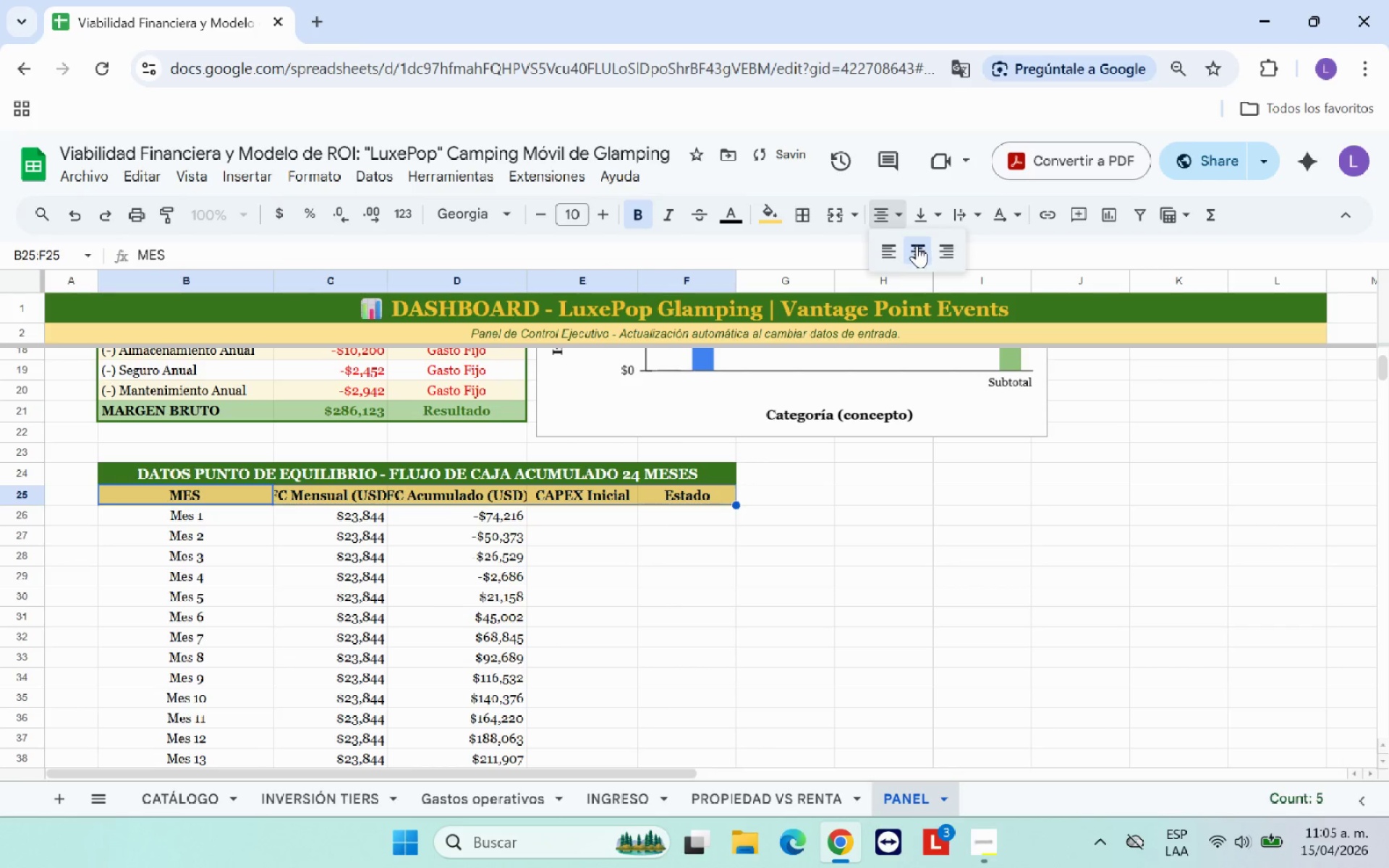 
left_click([917, 248])
 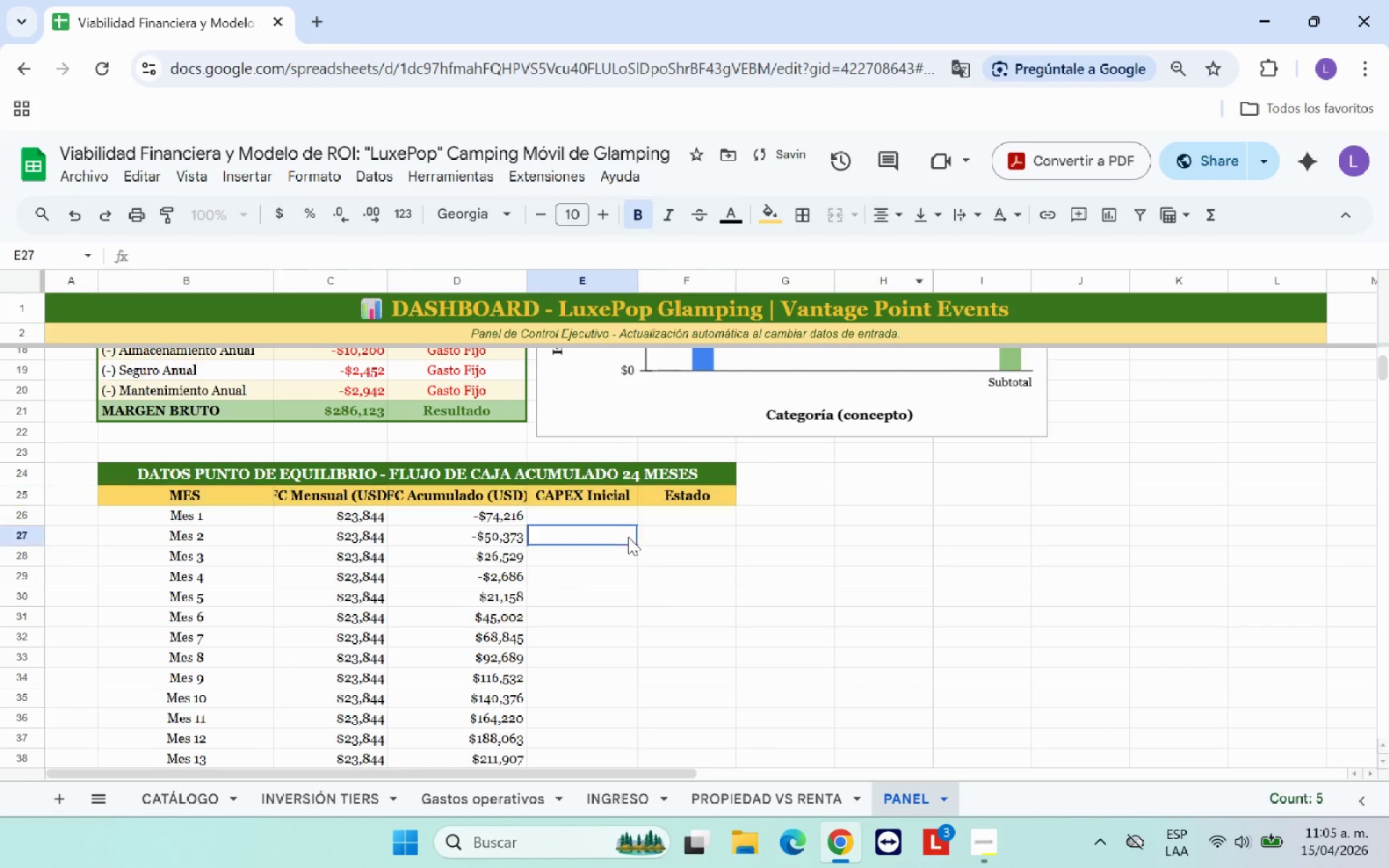 
double_click([602, 506])
 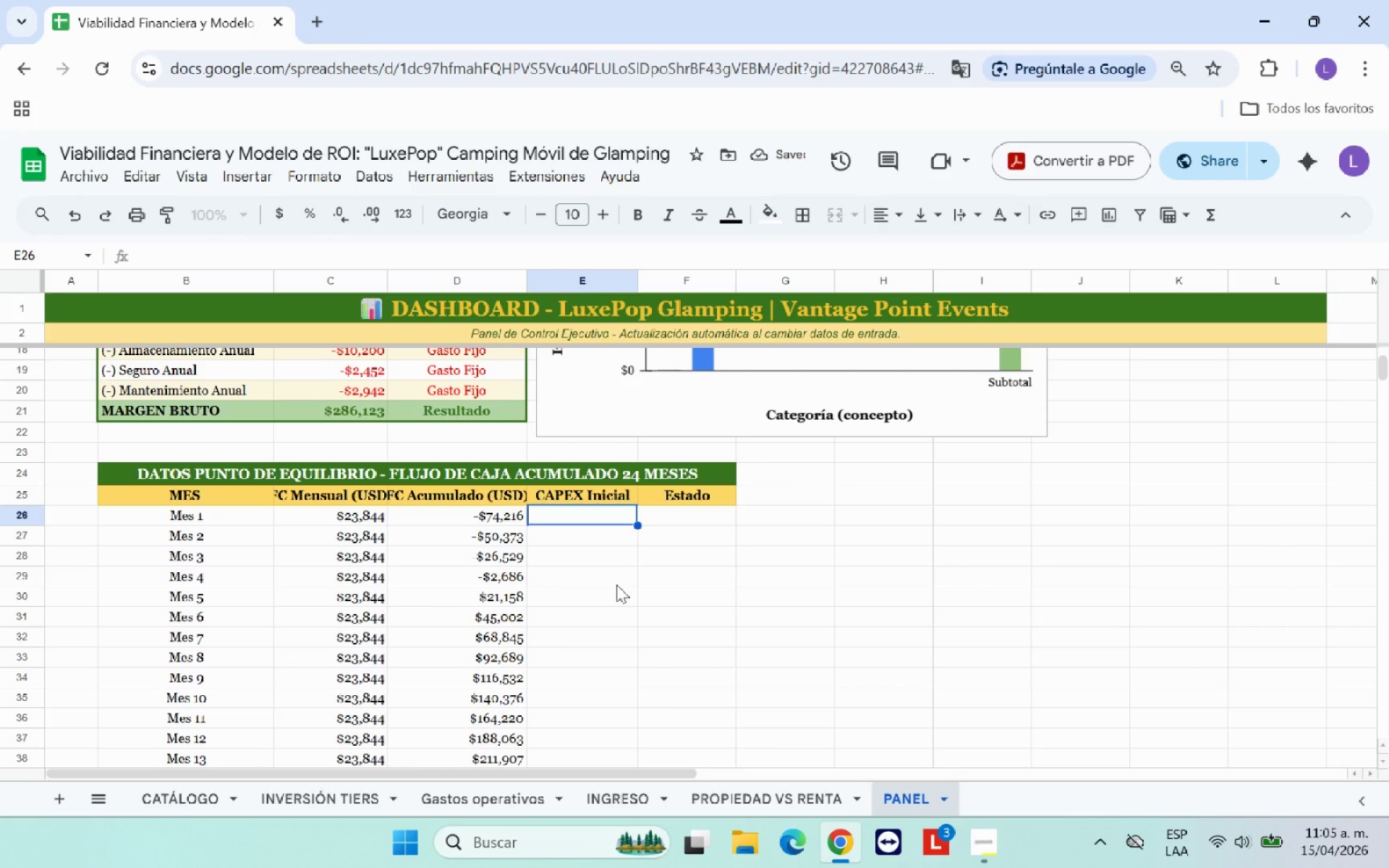 
wait(5.16)
 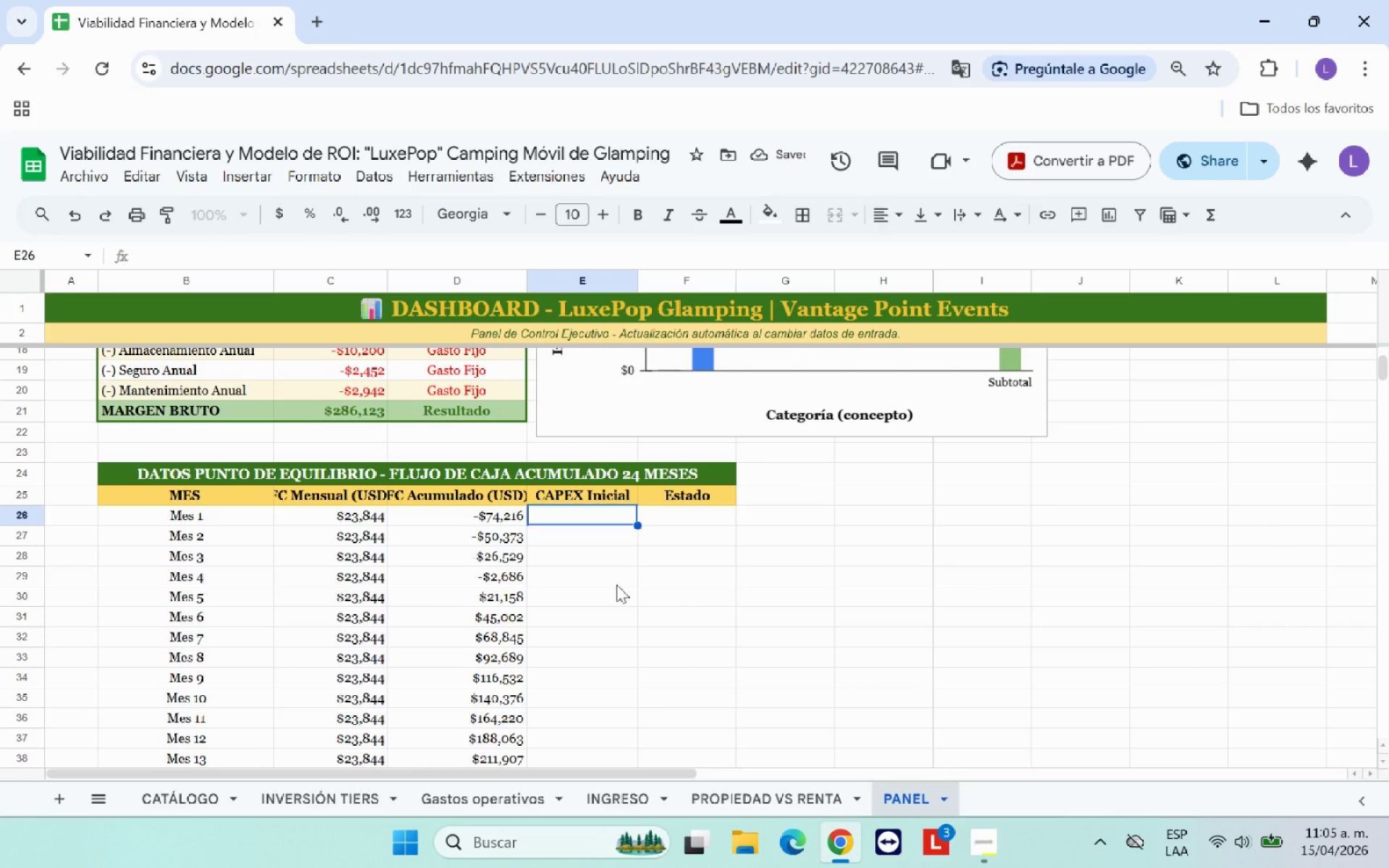 
key(Shift+0)
 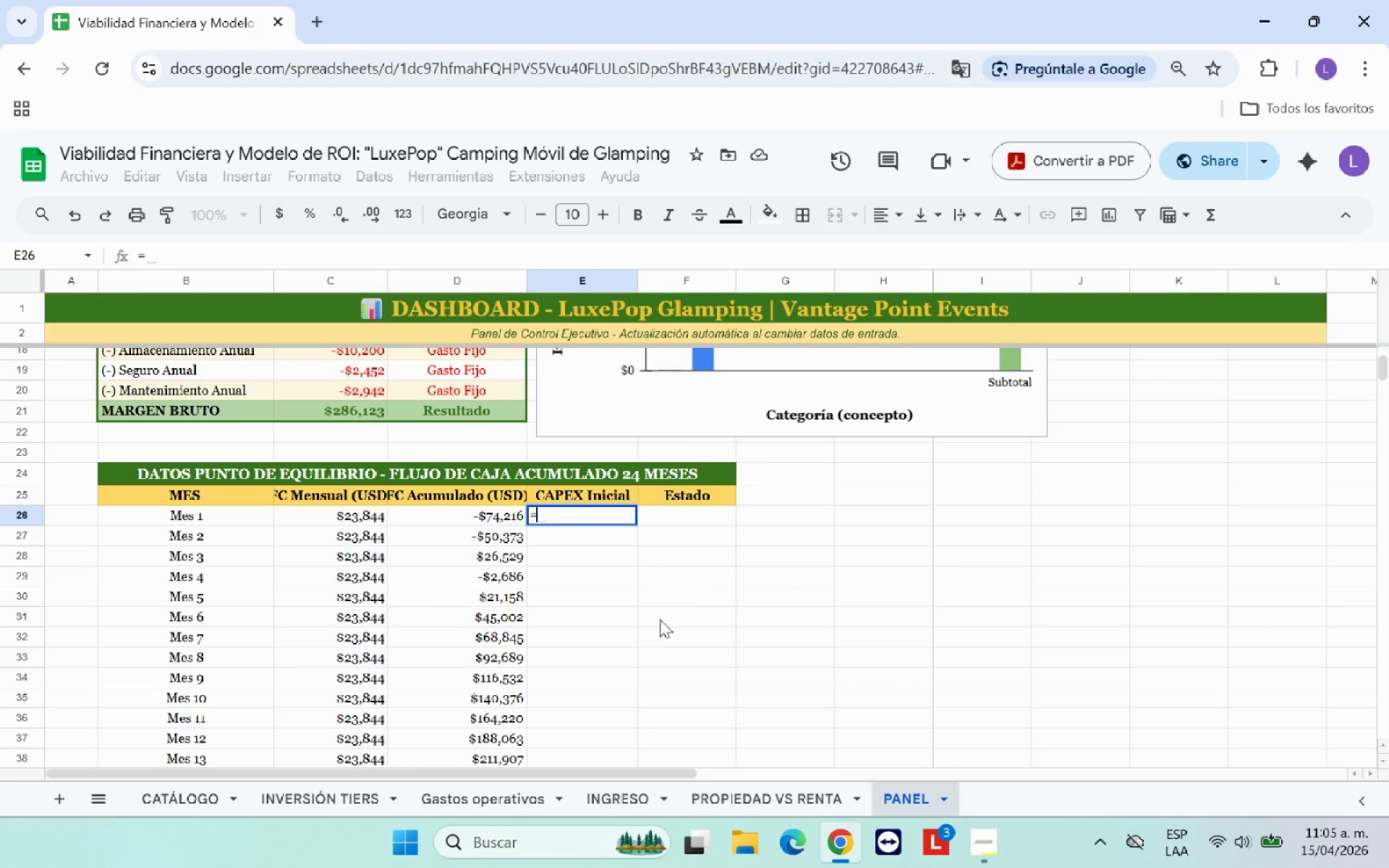 
left_click([370, 803])
 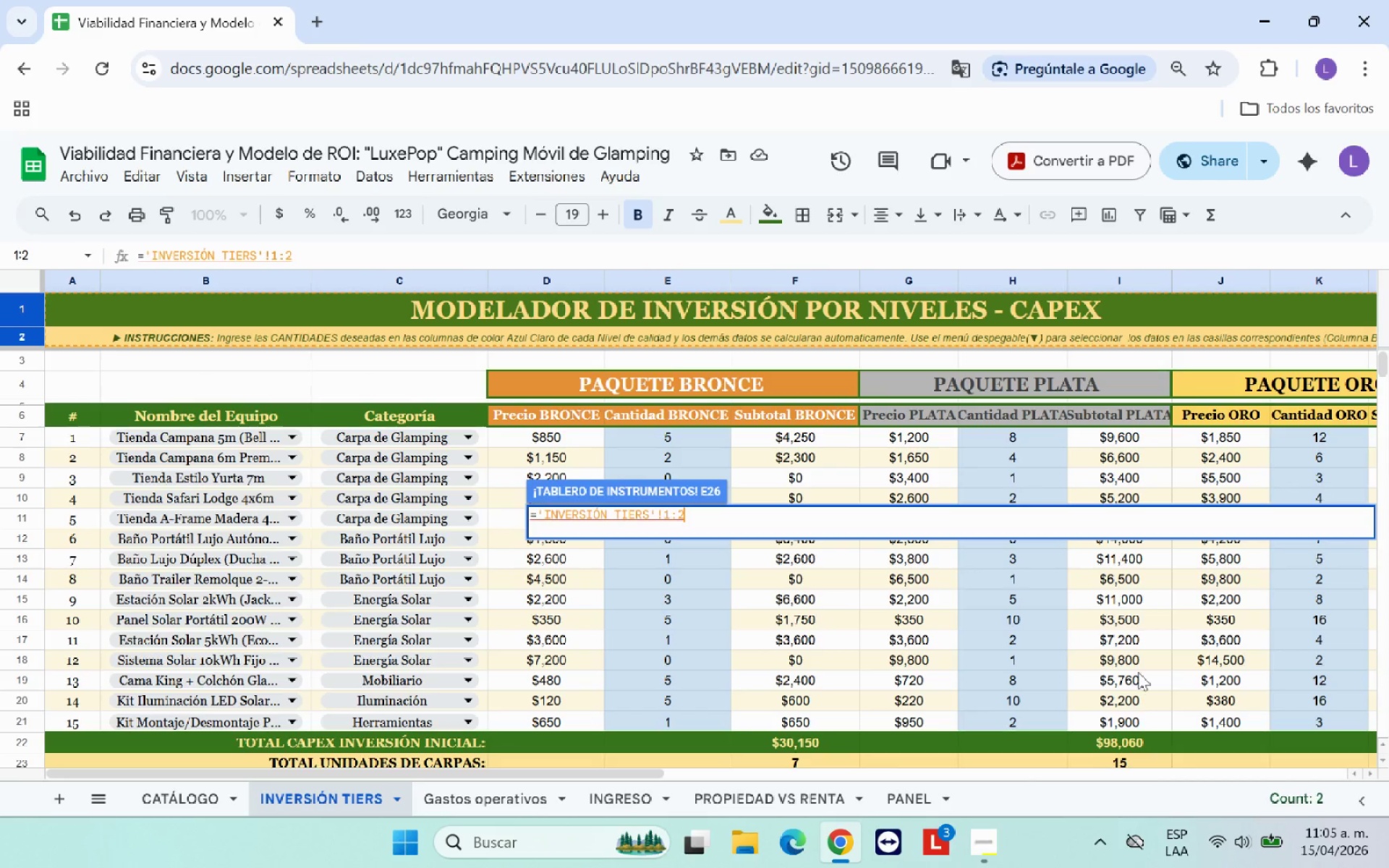 
left_click_drag(start_coordinate=[1137, 741], to_coordinate=[315, 256])
 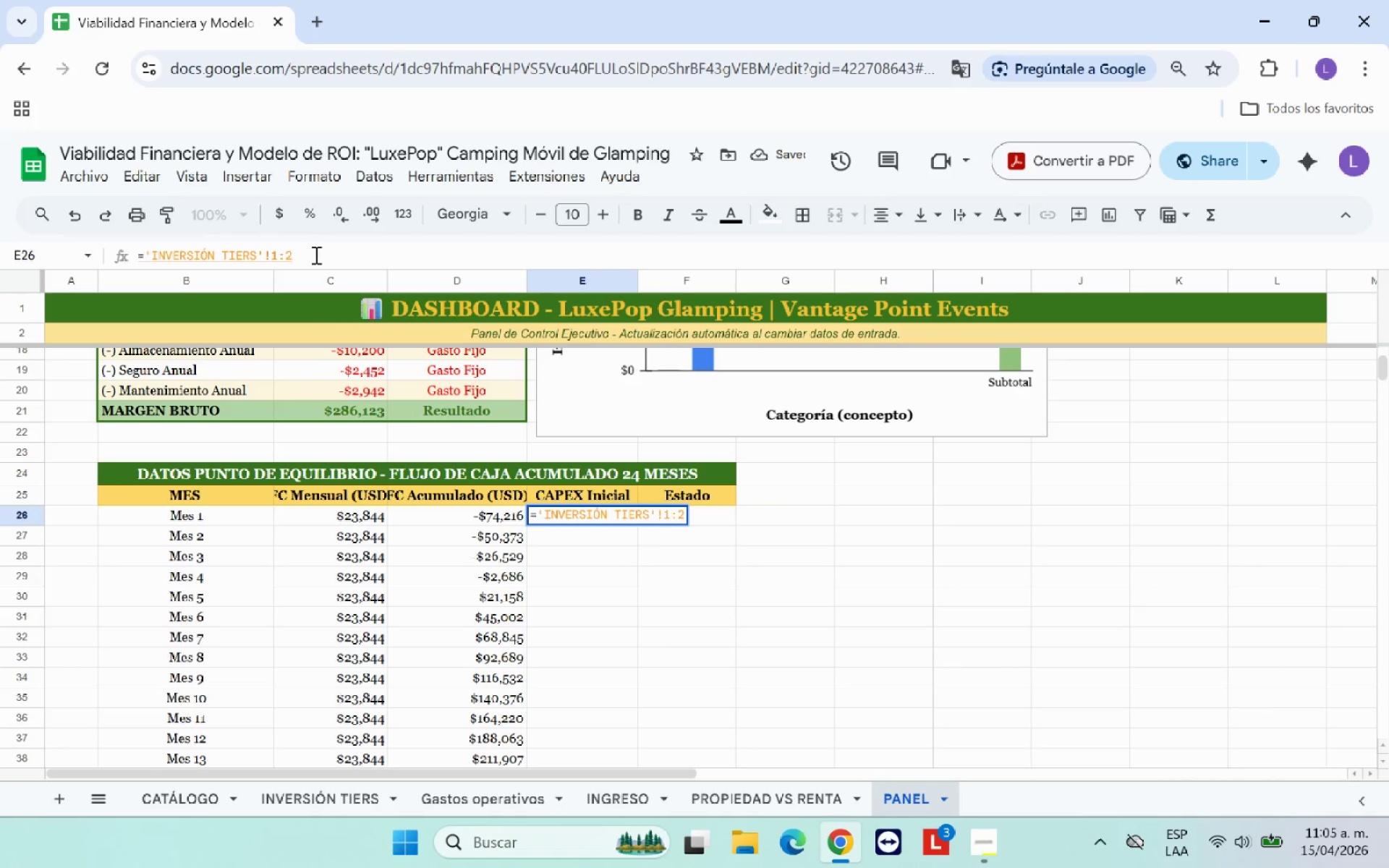 
left_click([315, 256])
 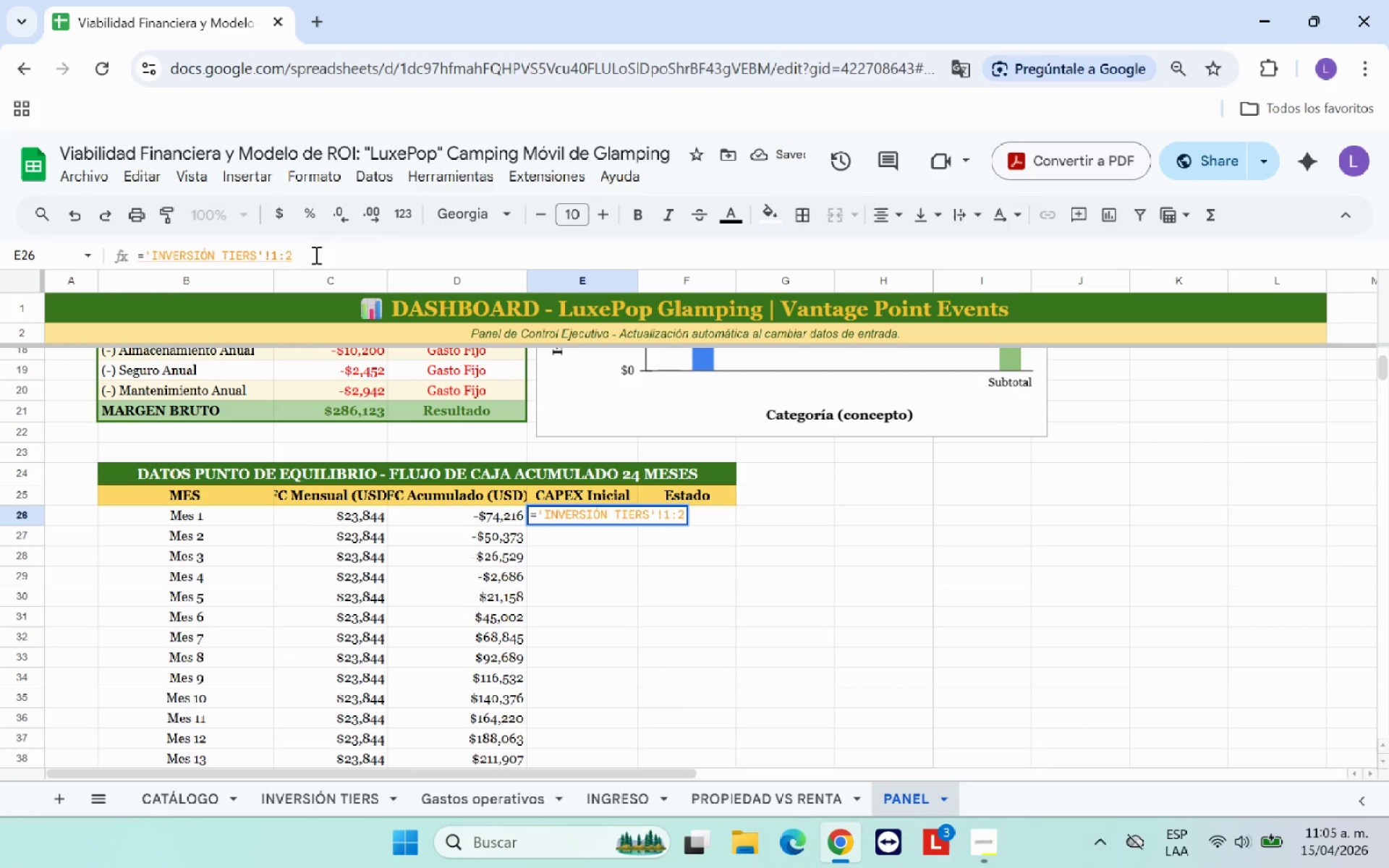 
key(Backspace)
key(Backspace)
key(Backspace)
type(I22)
 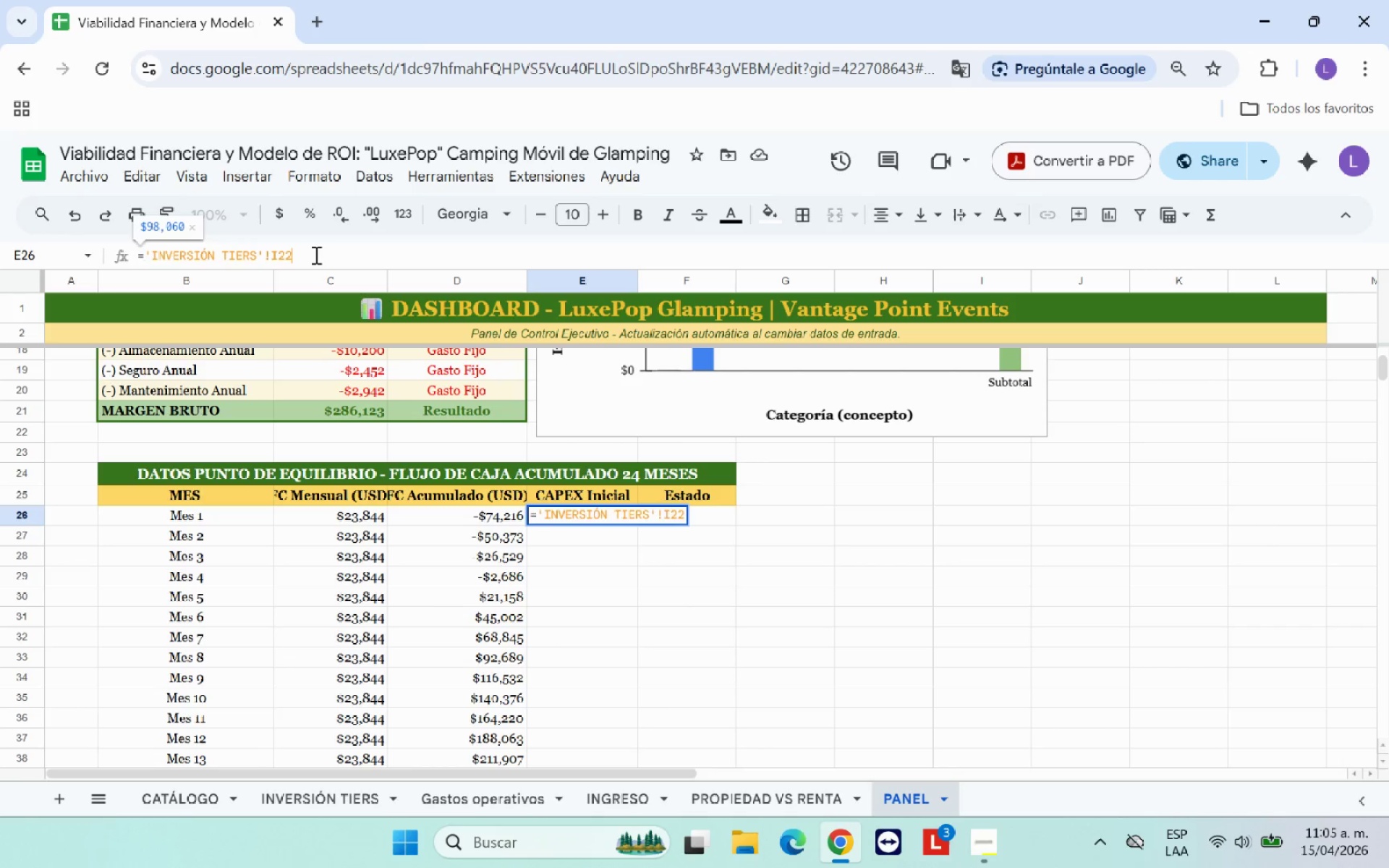 
key(Enter)
 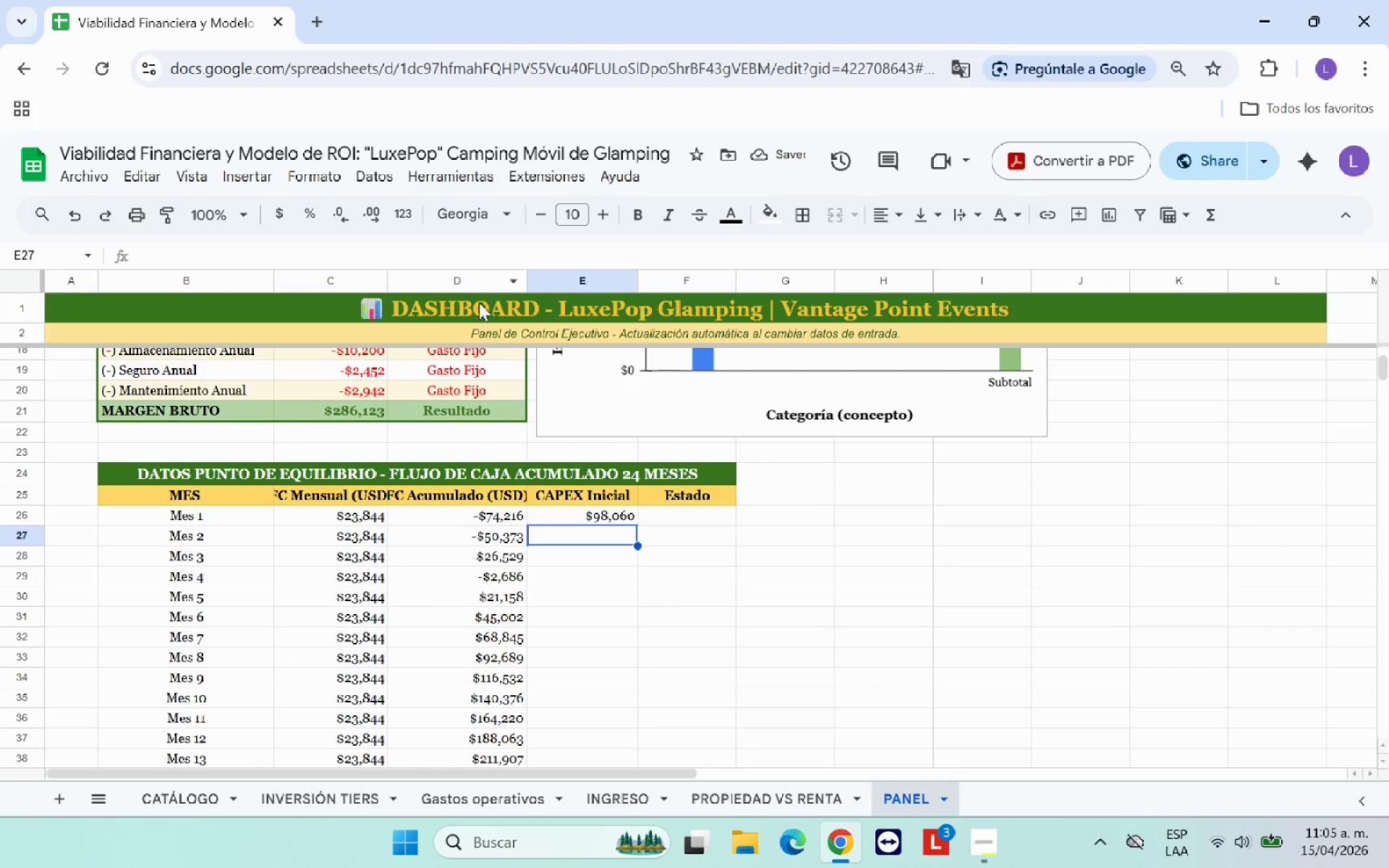 
left_click([566, 513])
 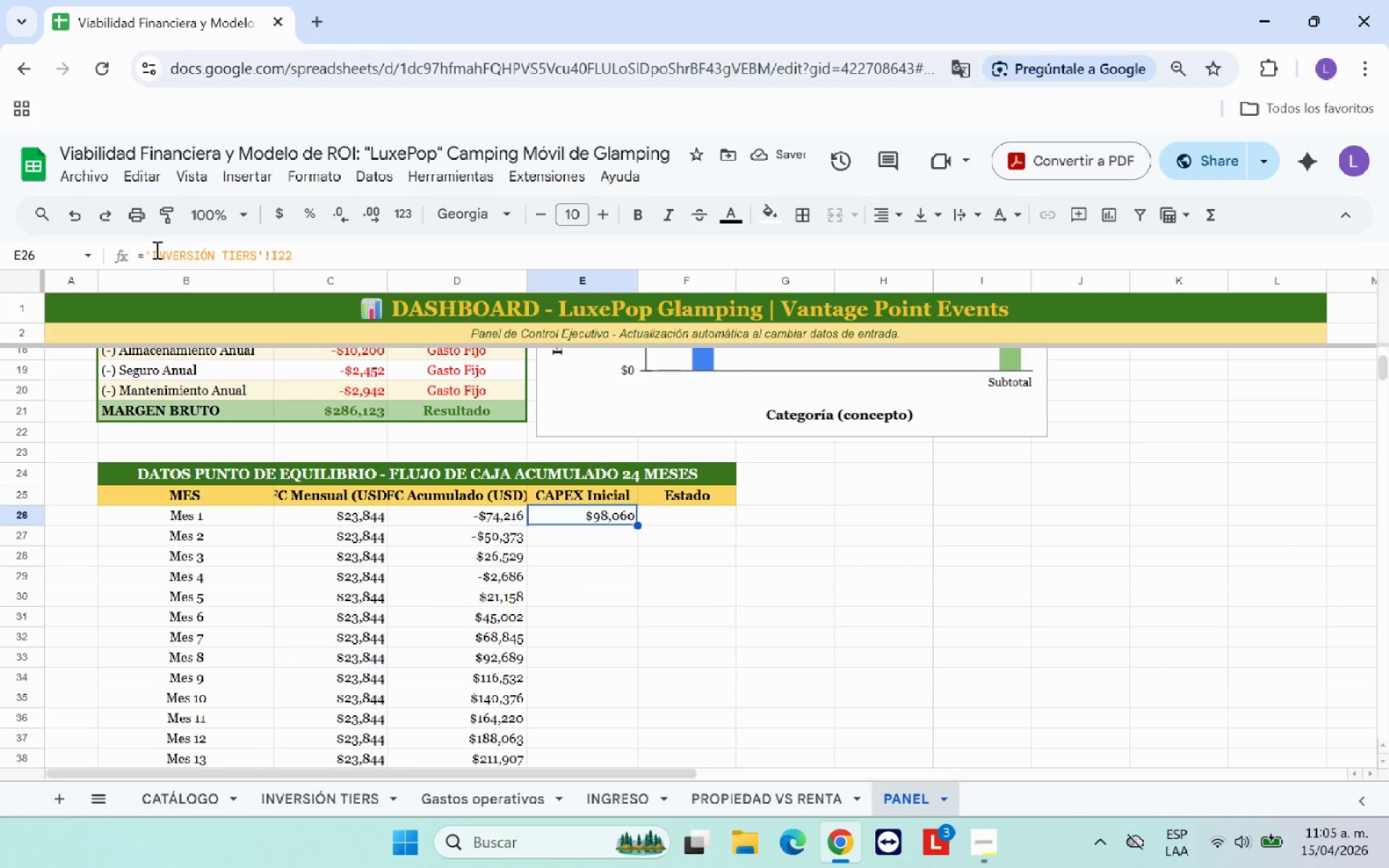 
left_click([148, 250])
 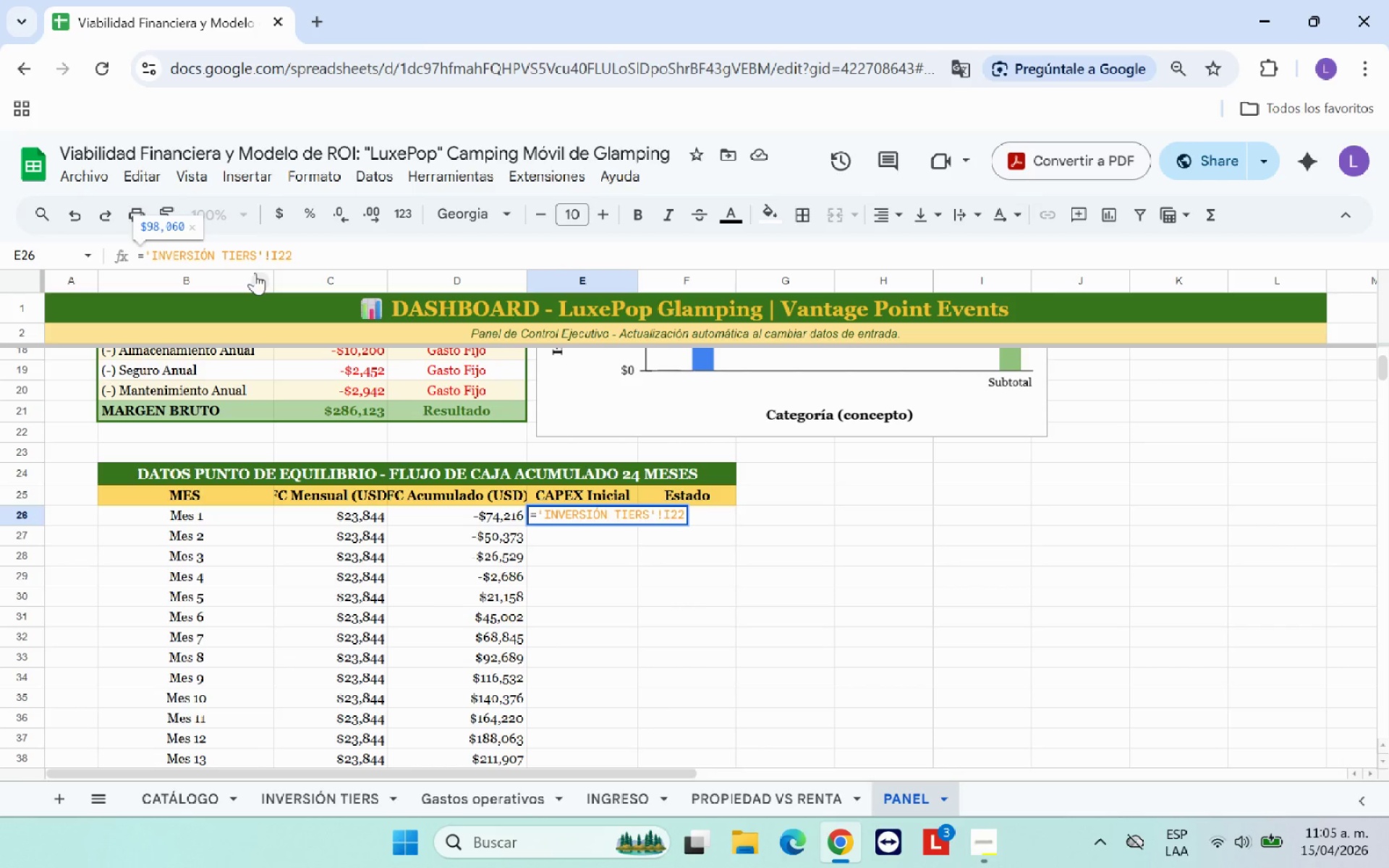 
key(Minus)
 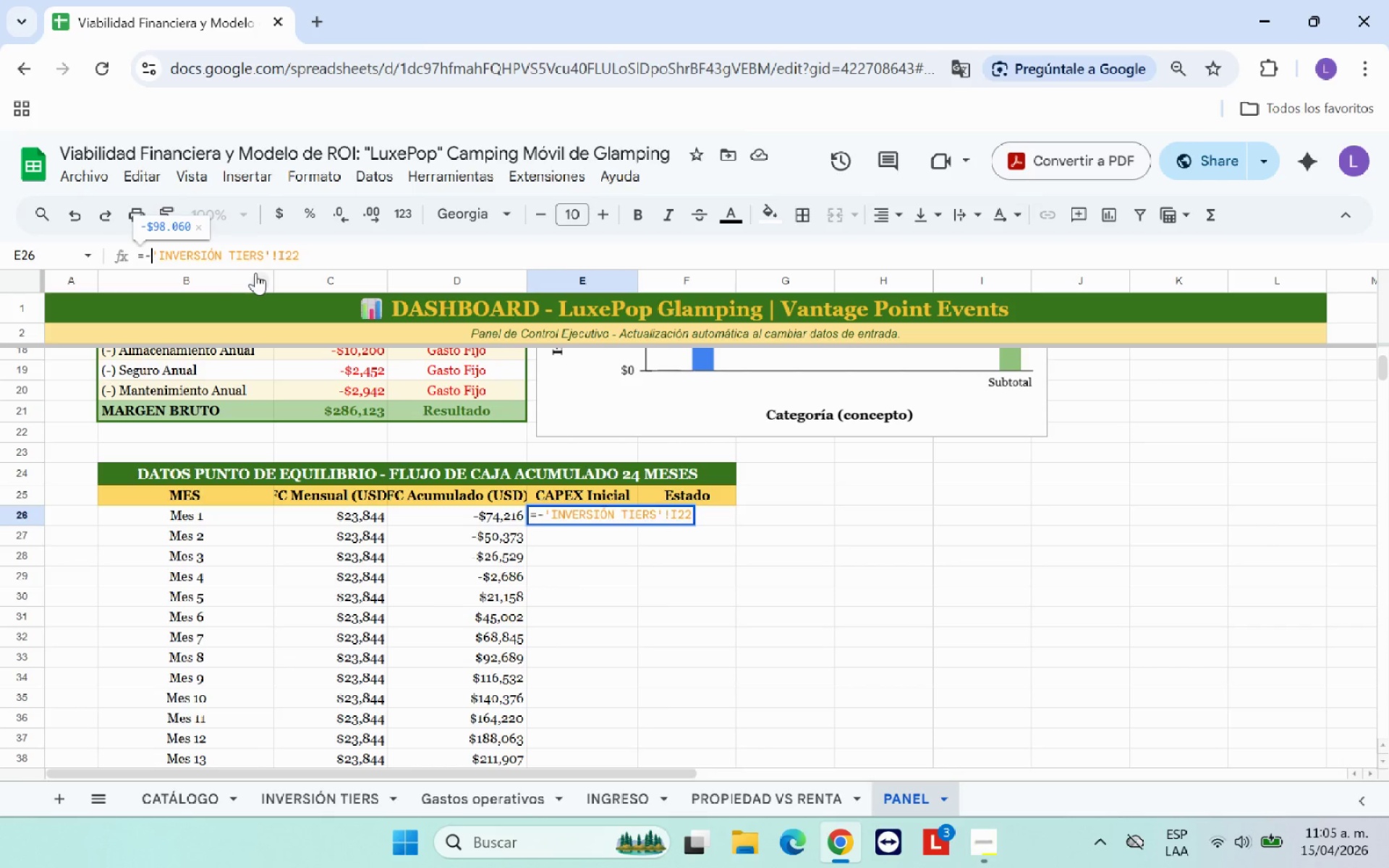 
key(Enter)
 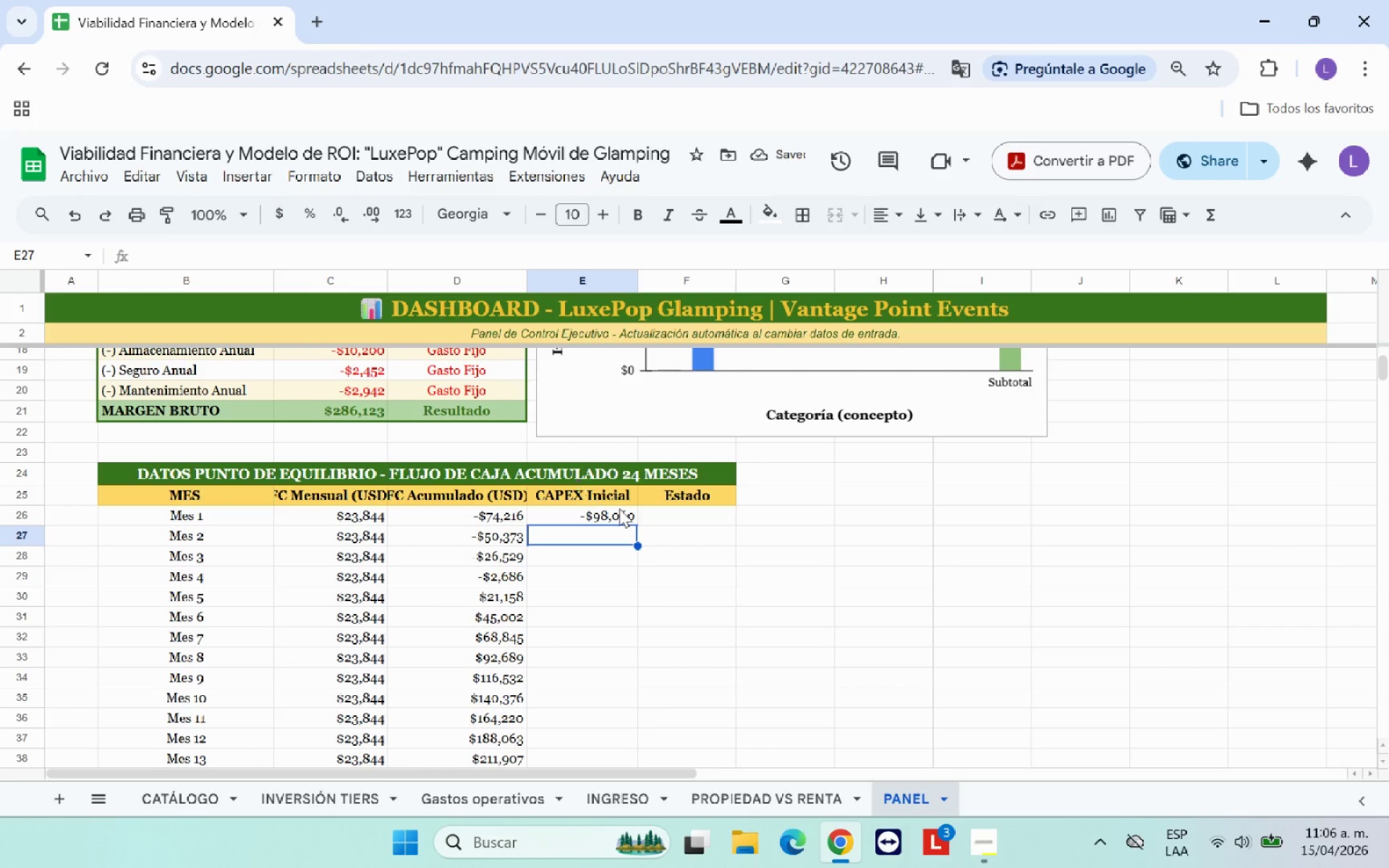 
left_click([629, 514])
 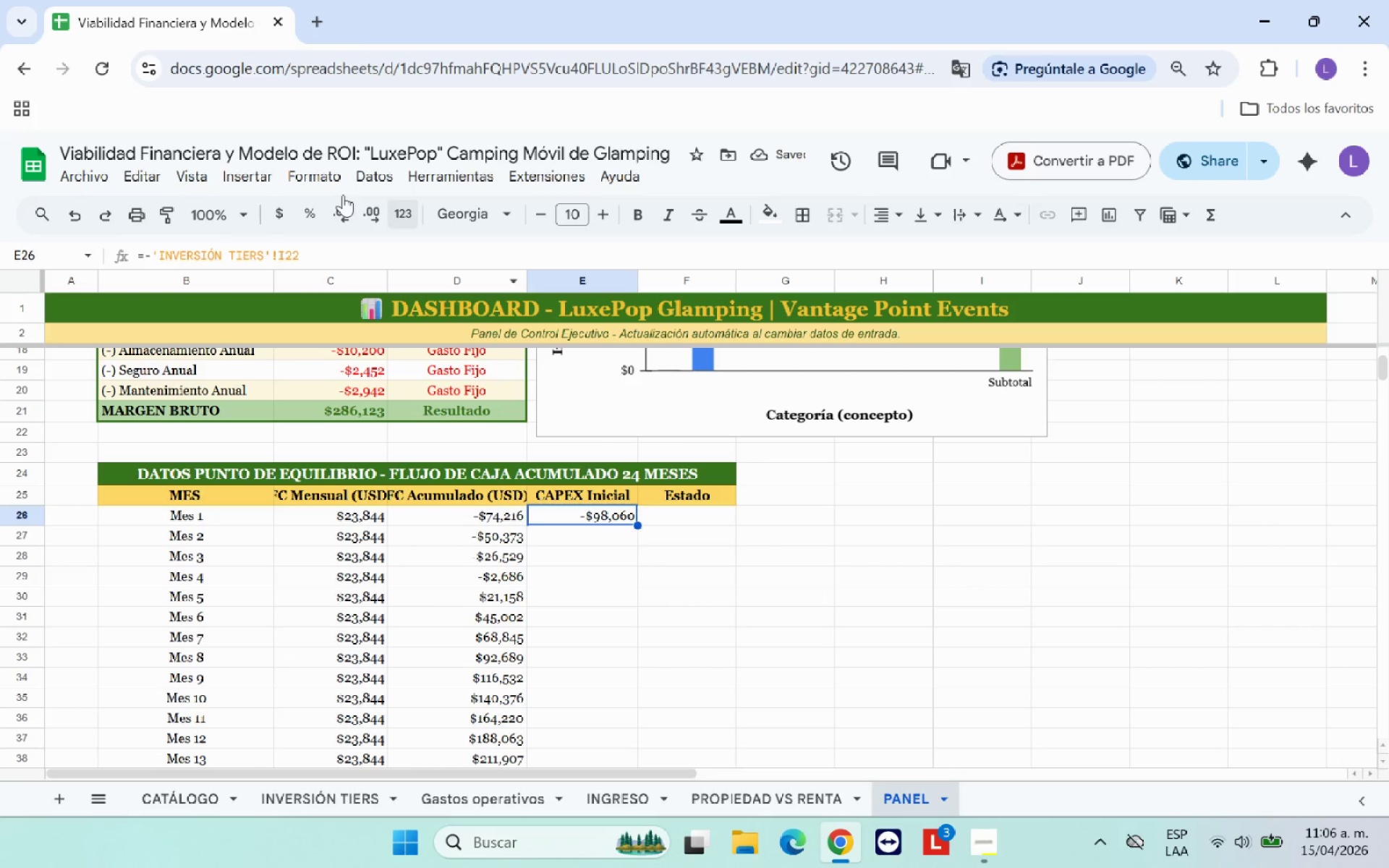 
mouse_move([196, 213])
 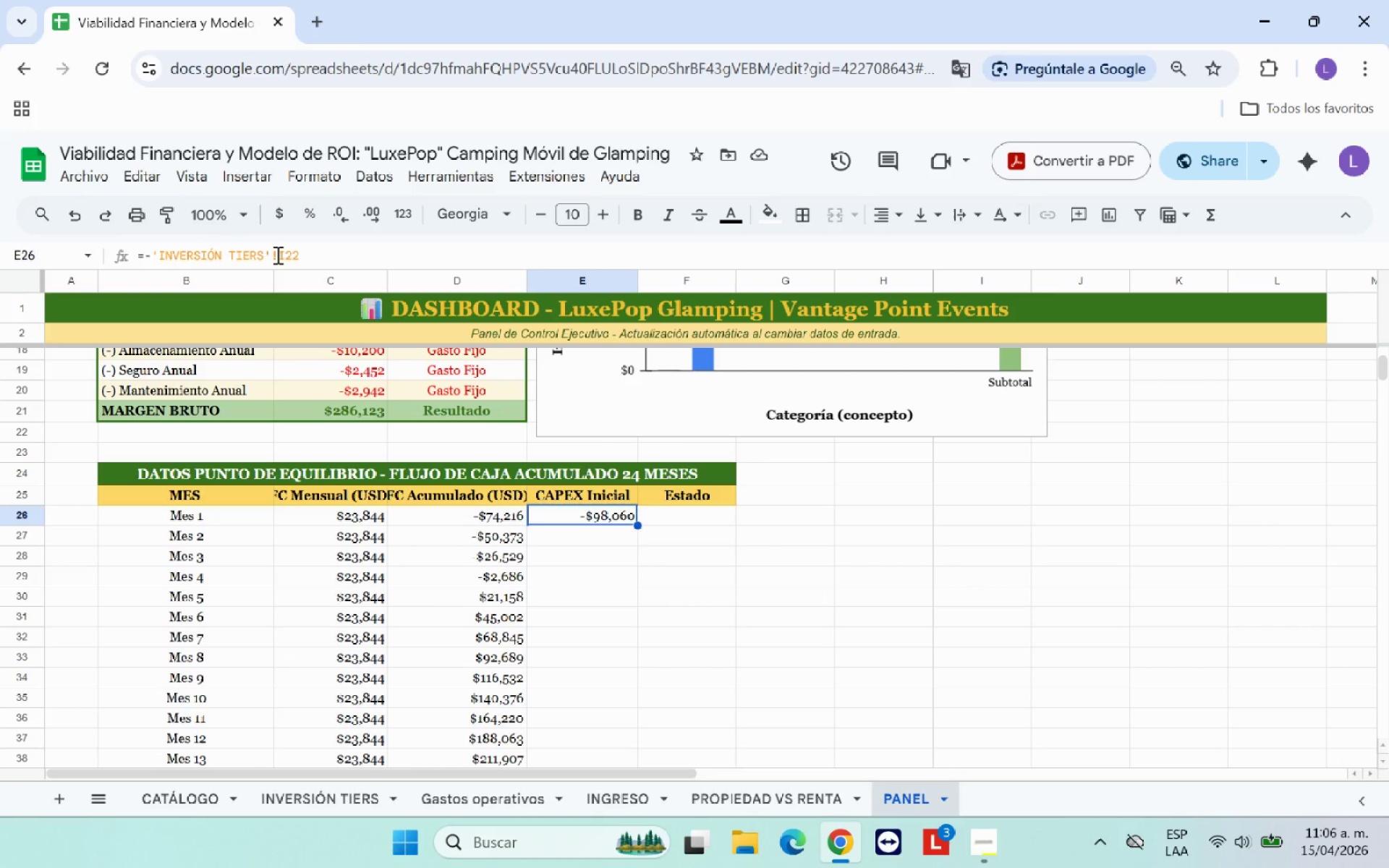 
left_click([280, 253])
 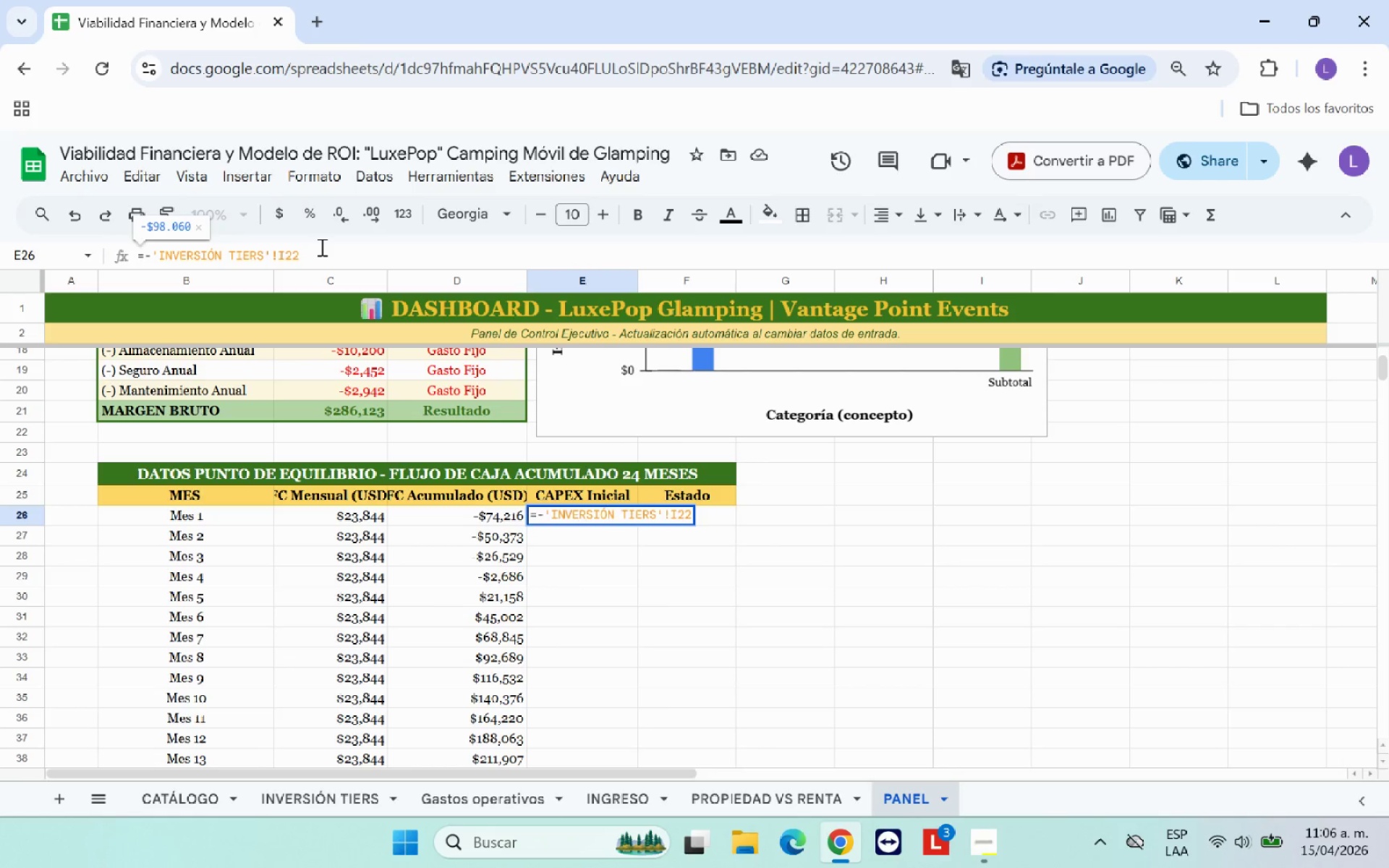 
key(Shift+4)
 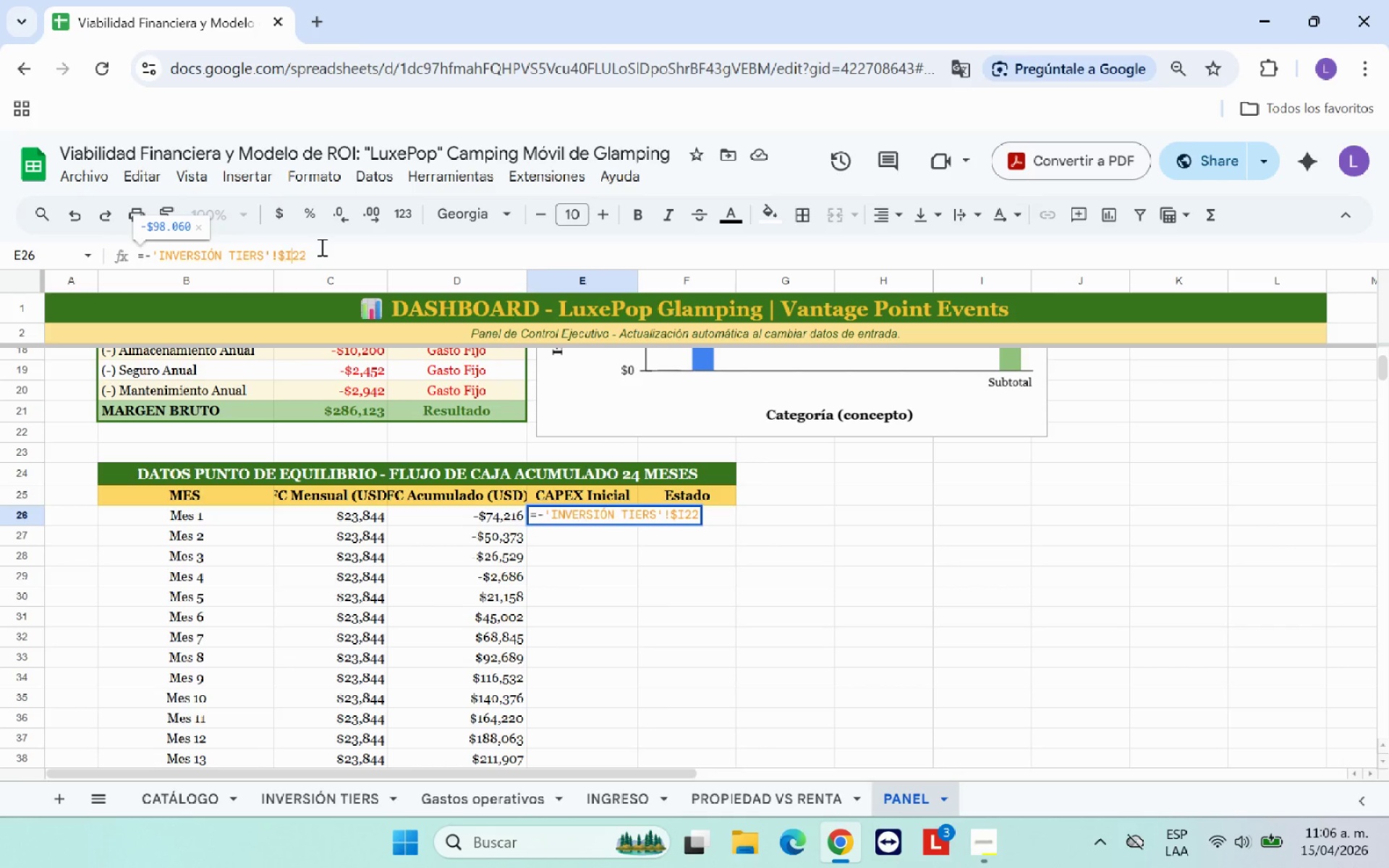 
key(ArrowRight)
 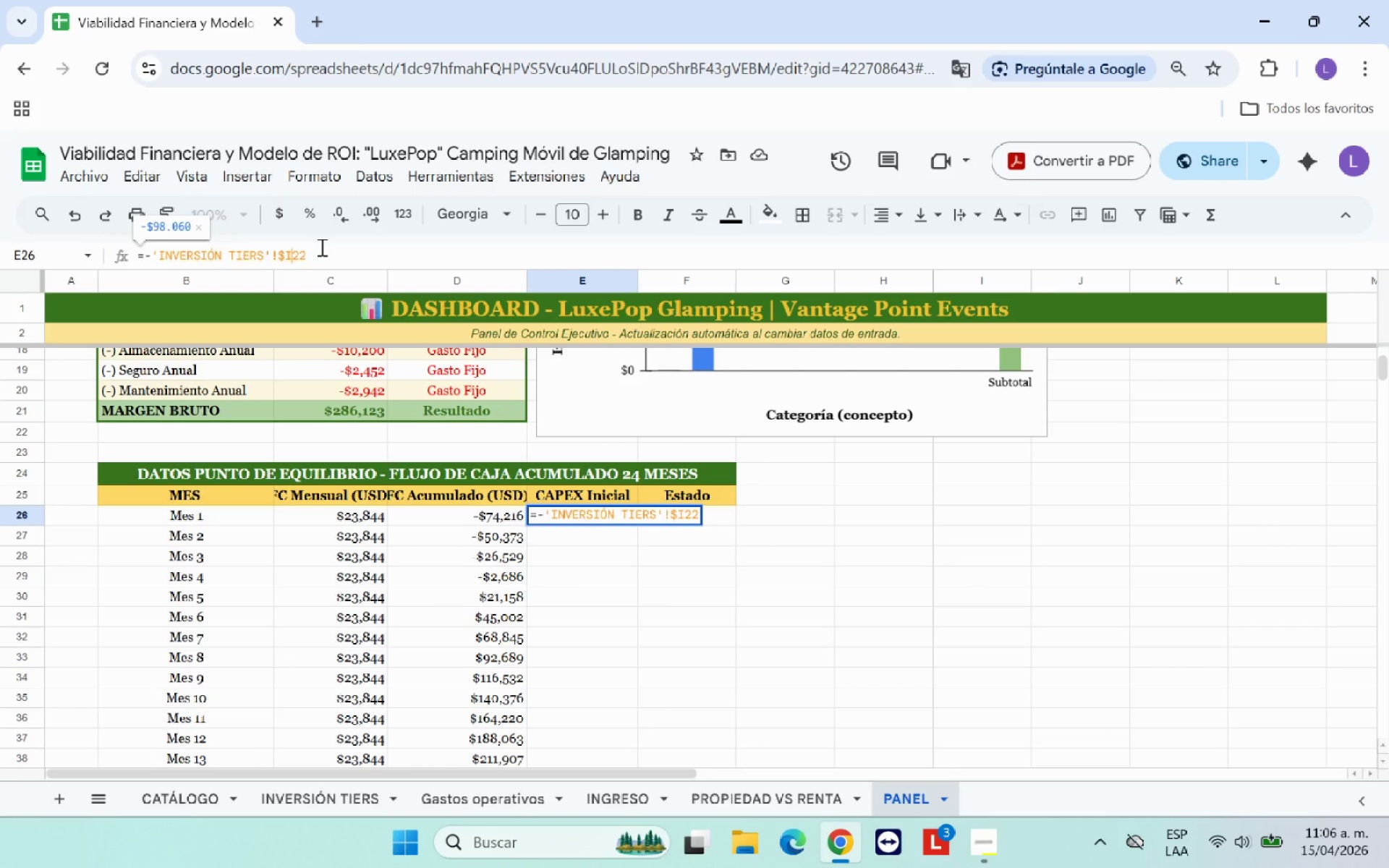 
key(Shift+4)
 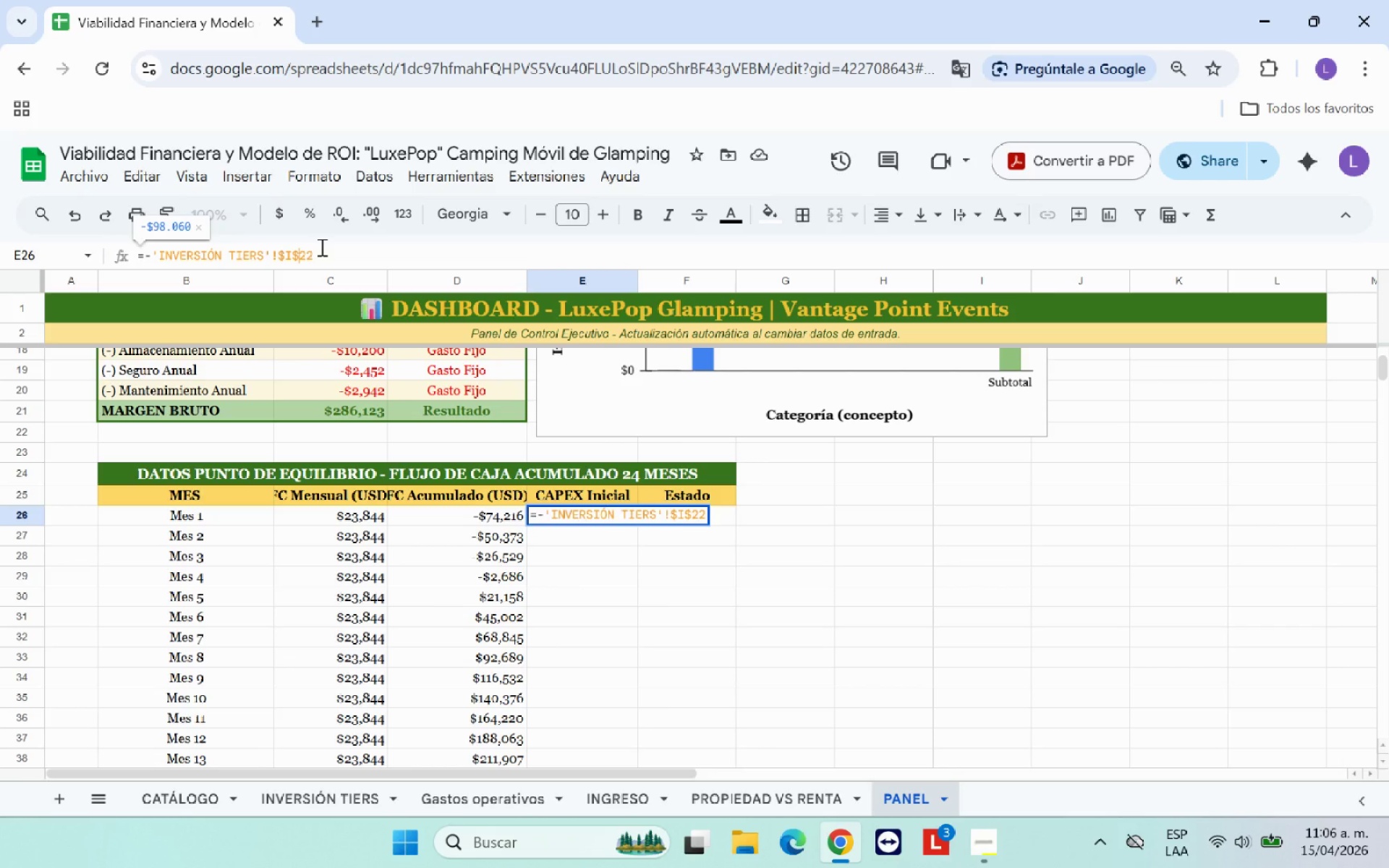 
key(Enter)
 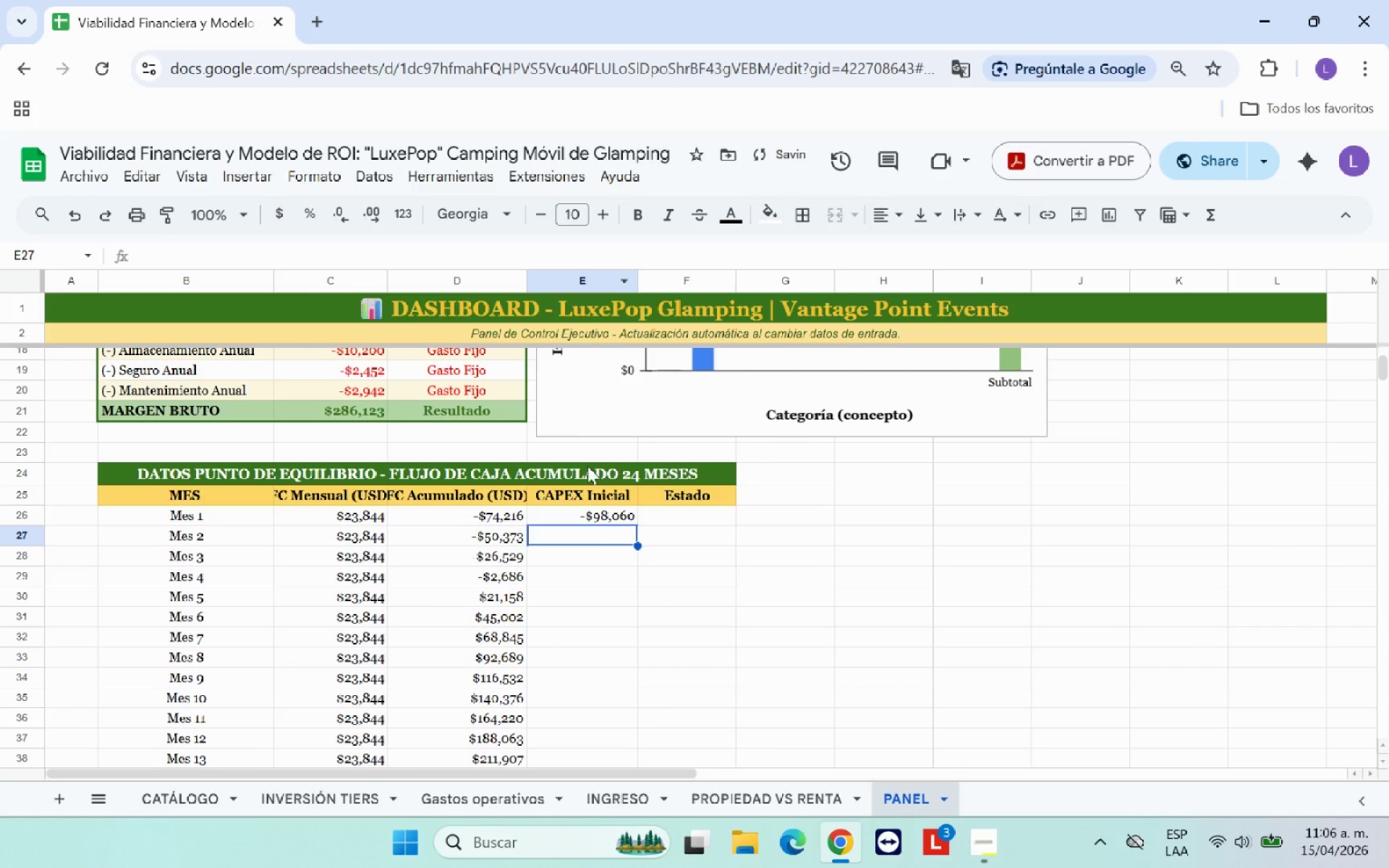 
left_click([619, 521])
 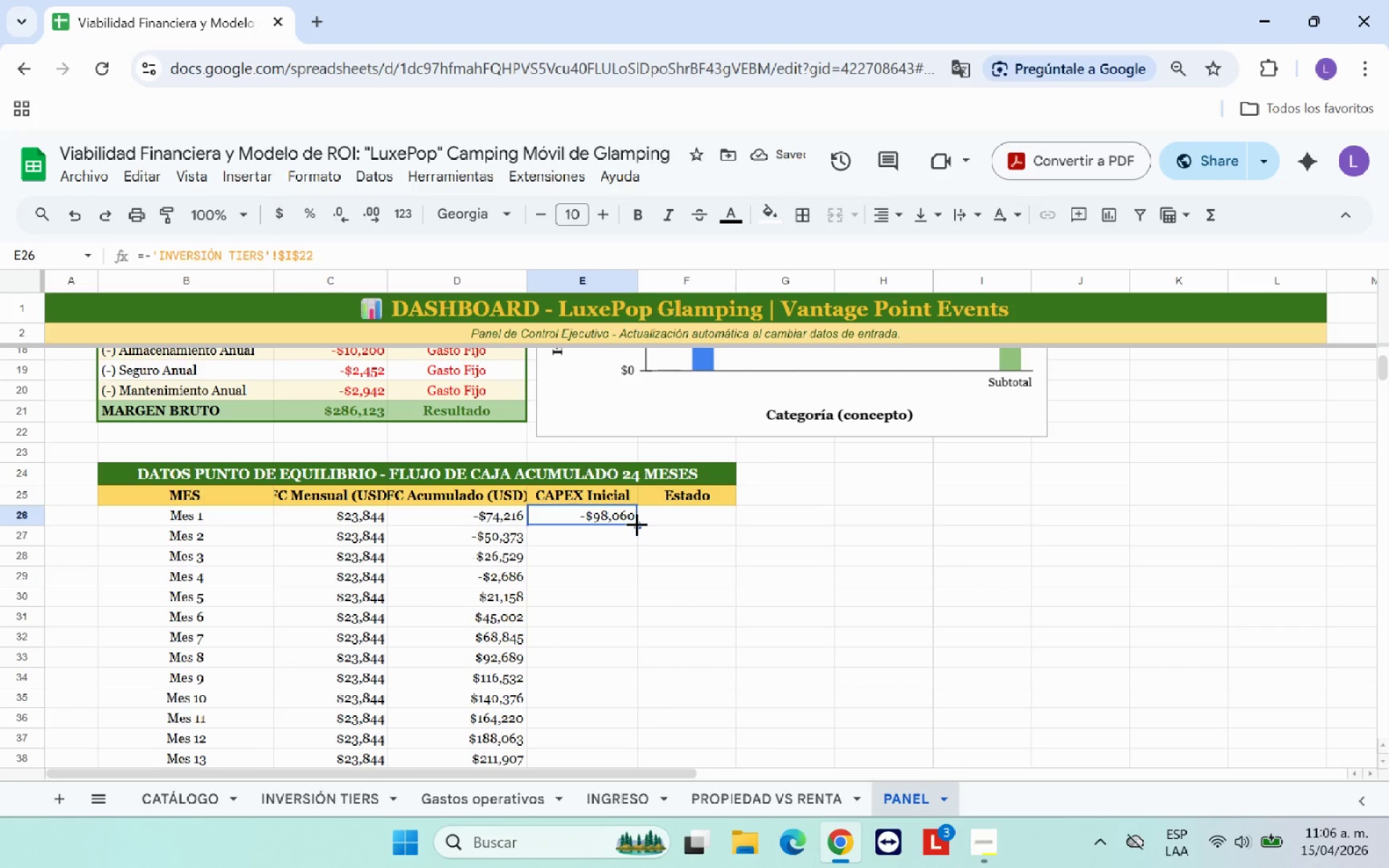 
left_click_drag(start_coordinate=[637, 524], to_coordinate=[605, 694])
 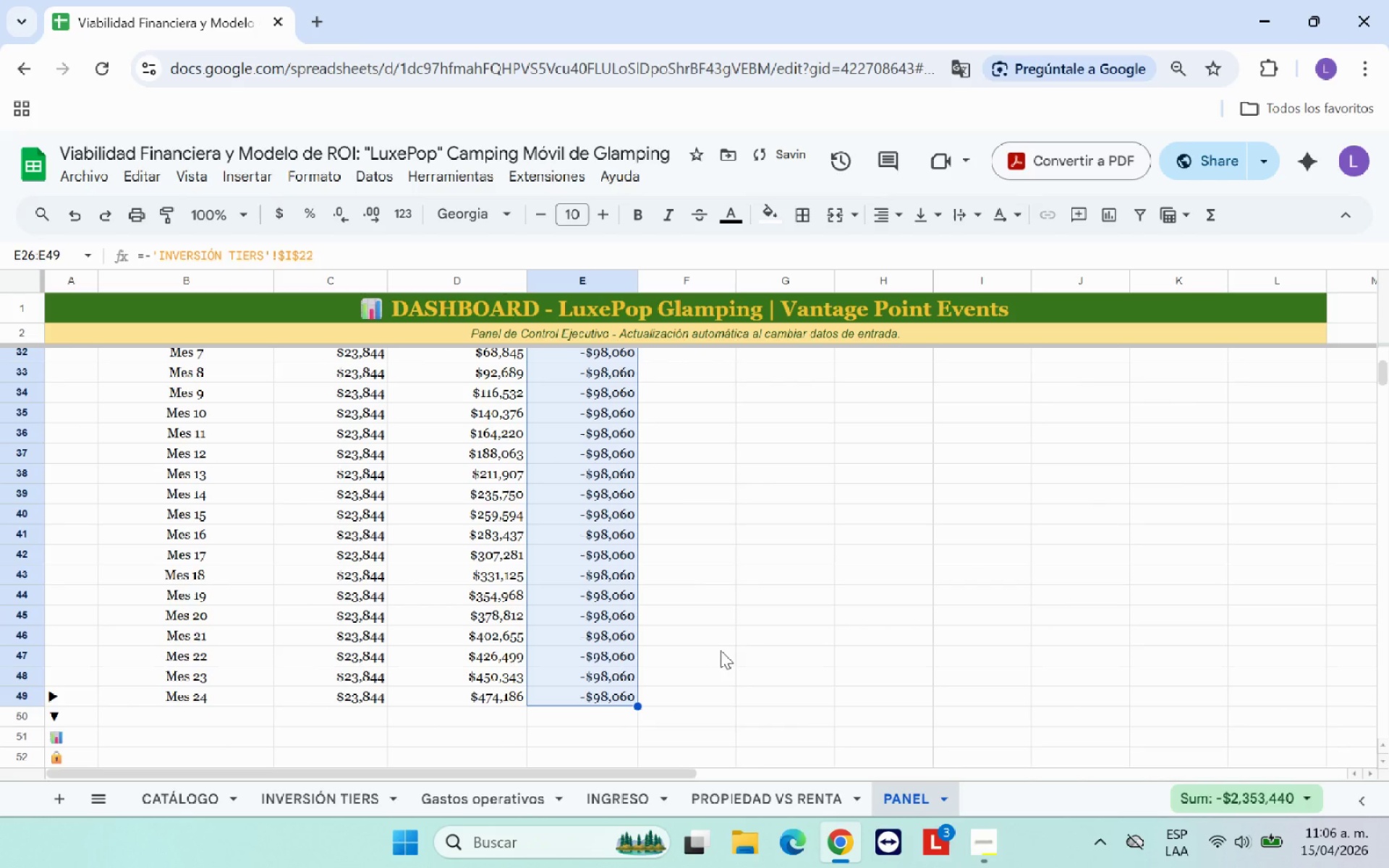 
left_click([720, 650])
 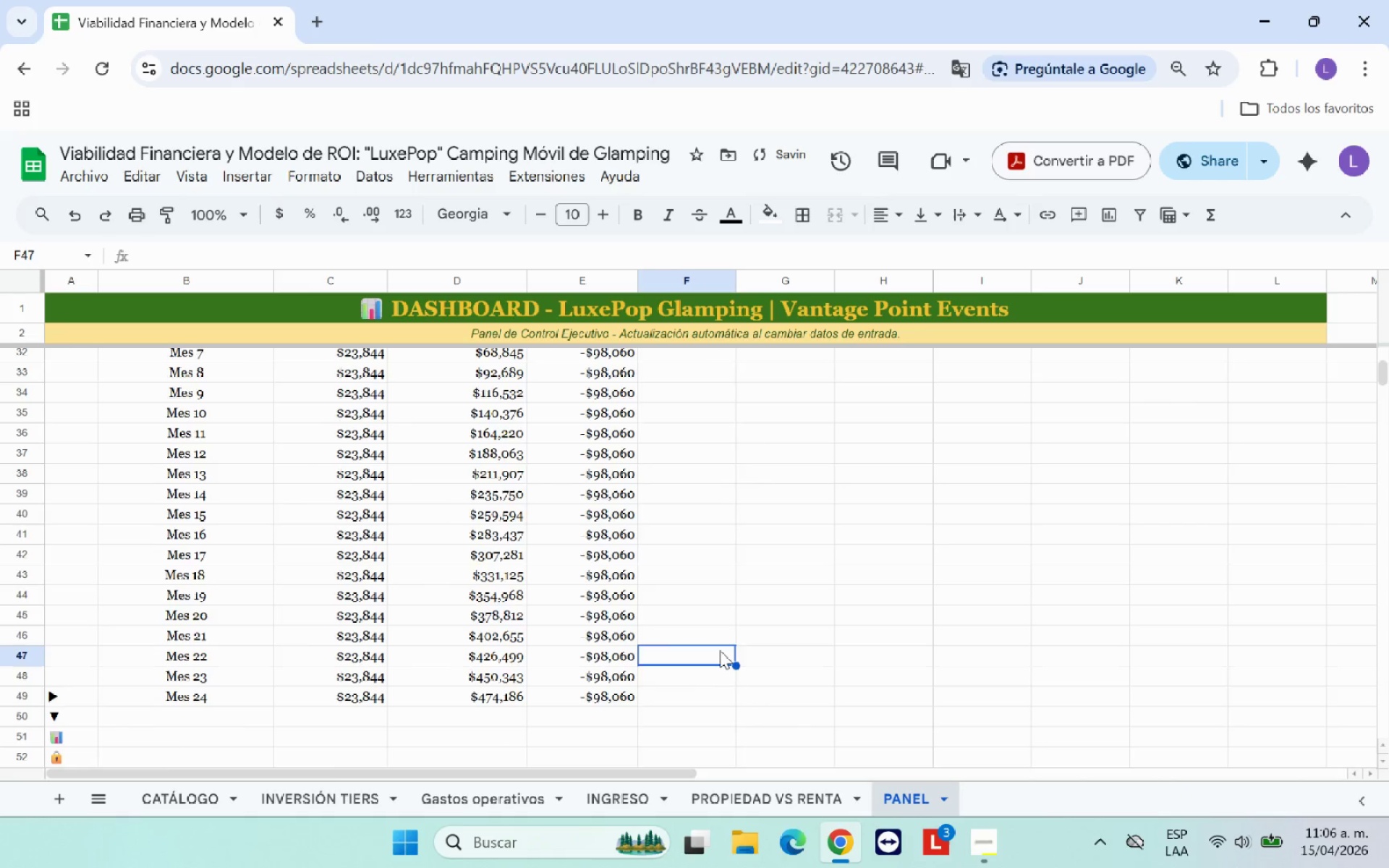 
scroll: coordinate [720, 650], scroll_direction: up, amount: 6.0
 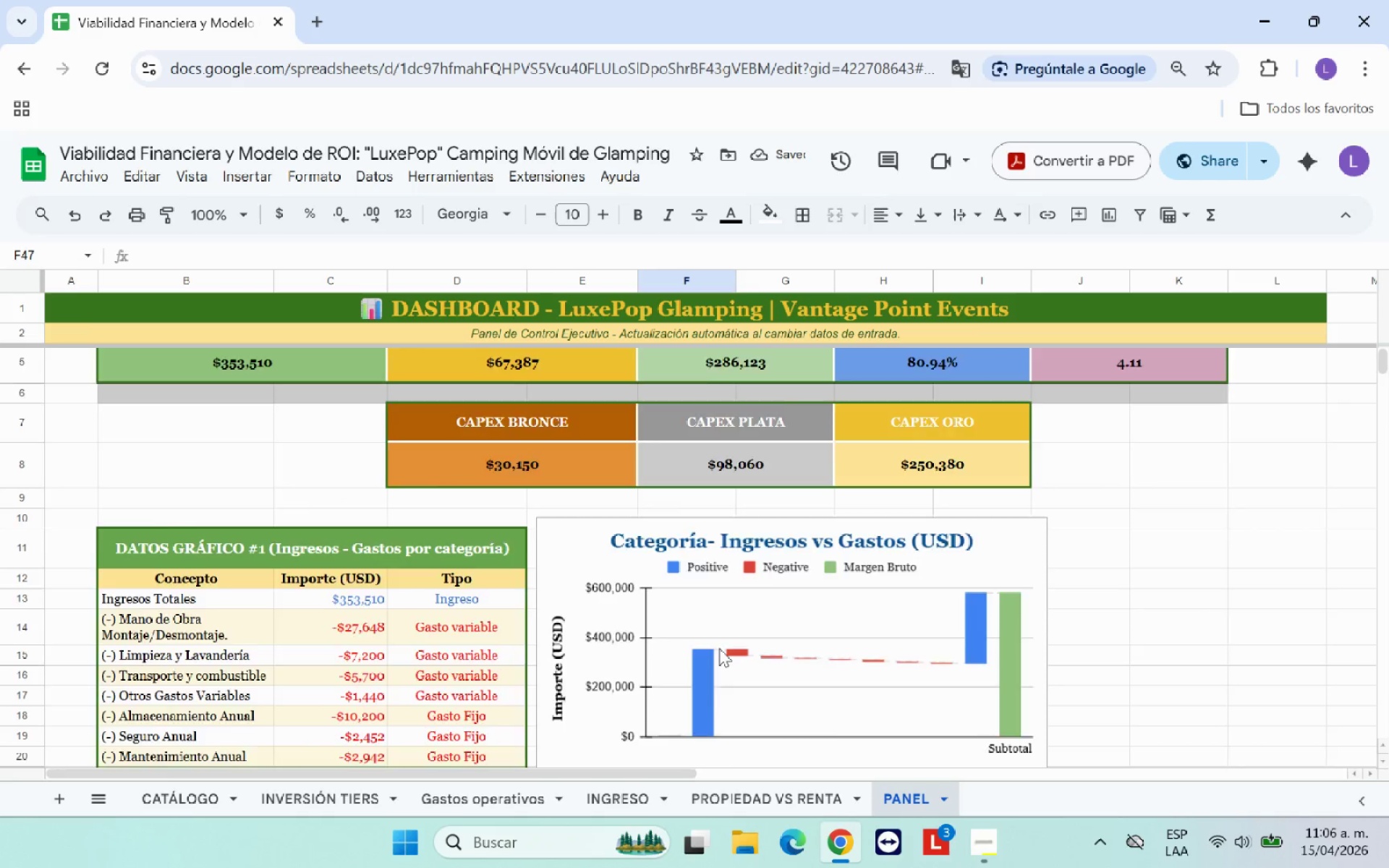 
scroll: coordinate [719, 648], scroll_direction: down, amount: 4.0
 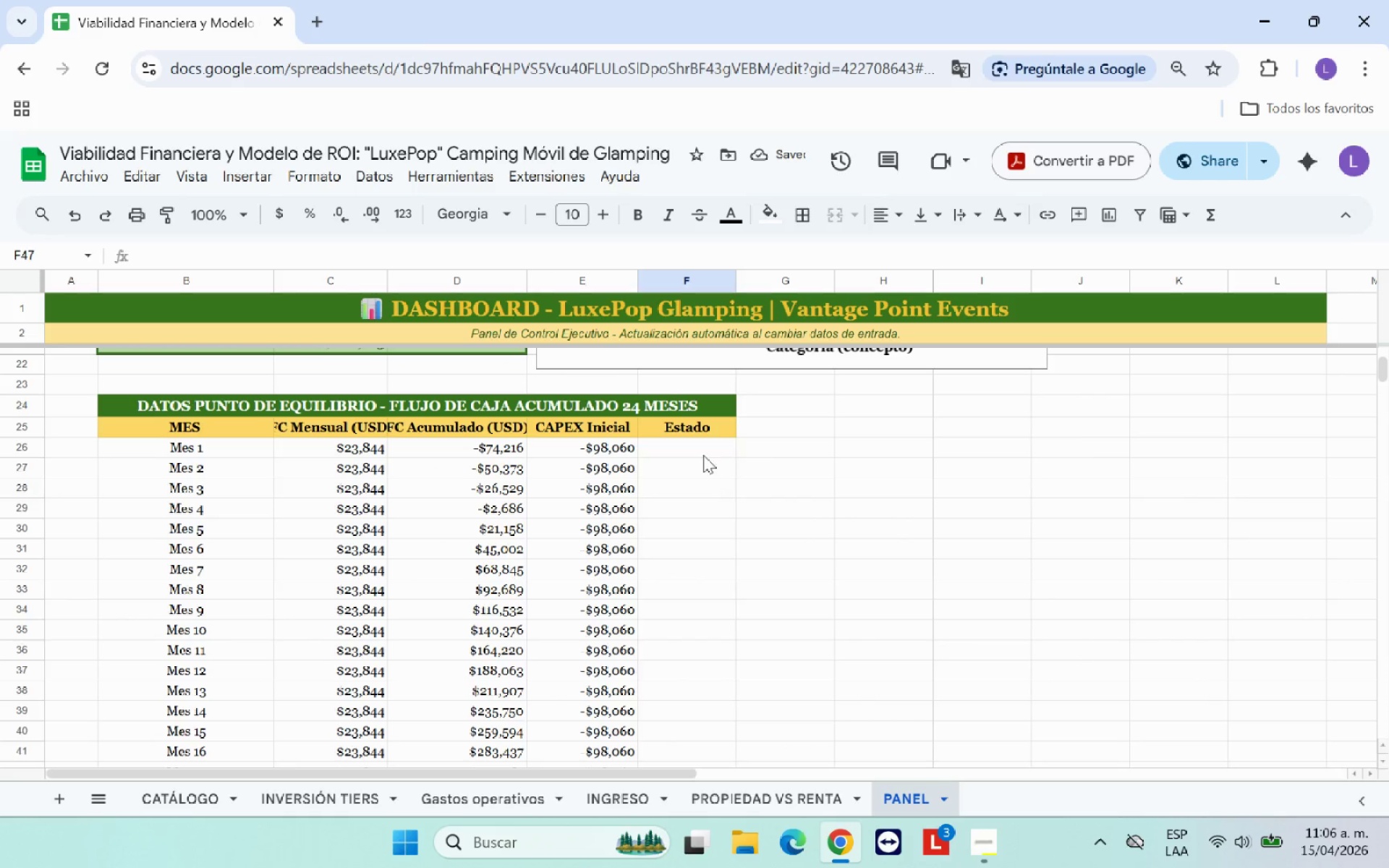 
left_click([701, 449])
 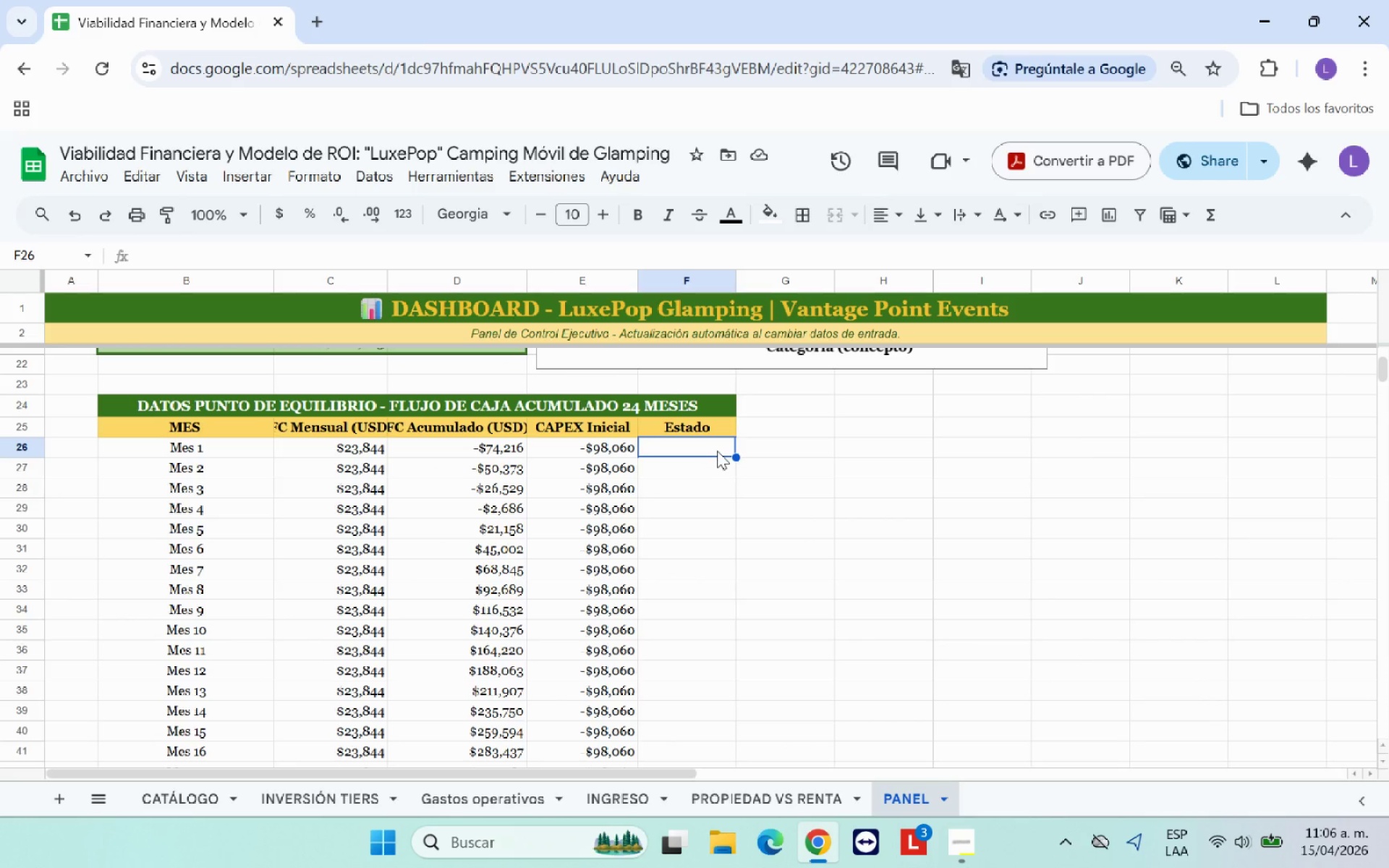 
wait(12.64)
 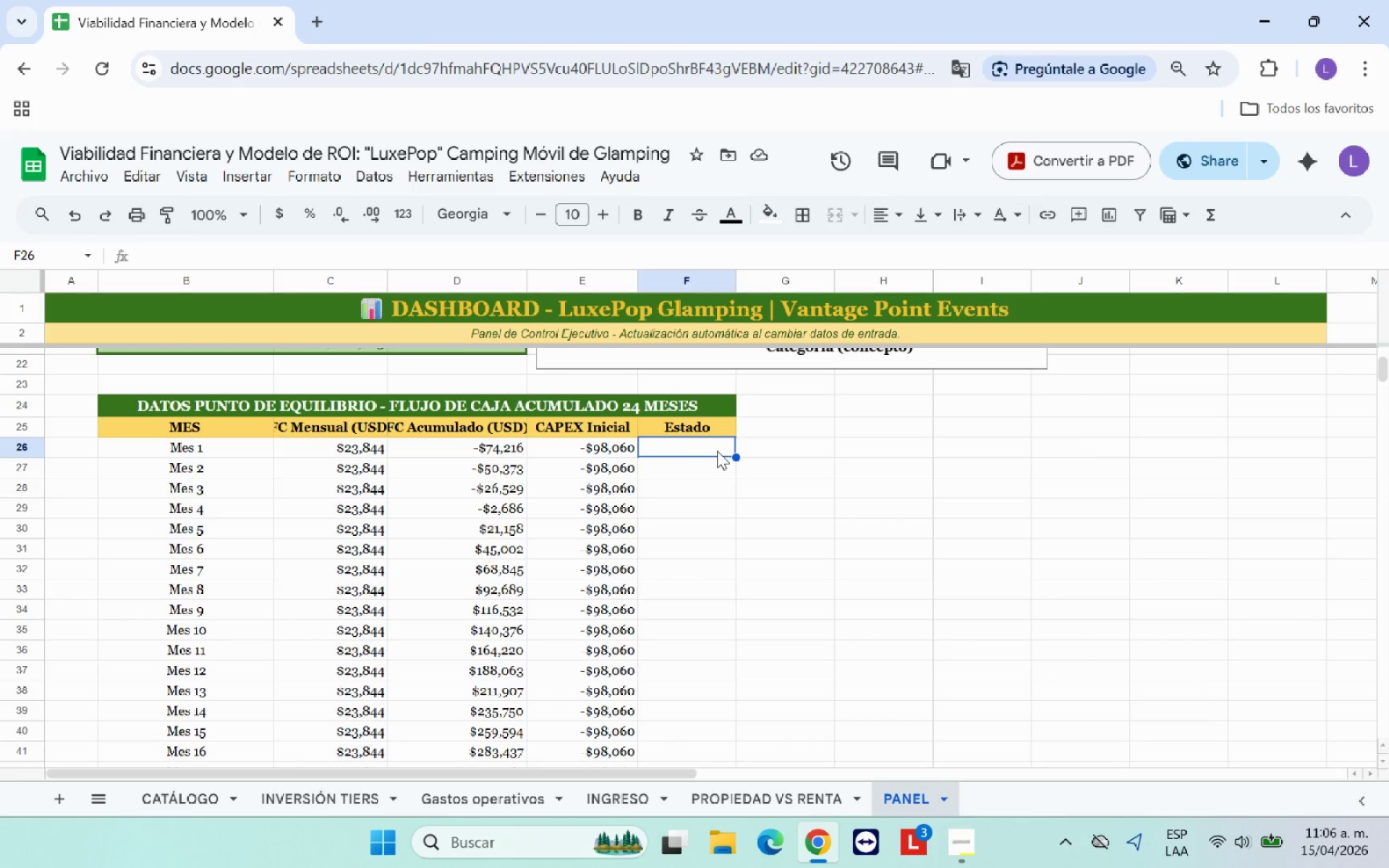 
type()SI*)
 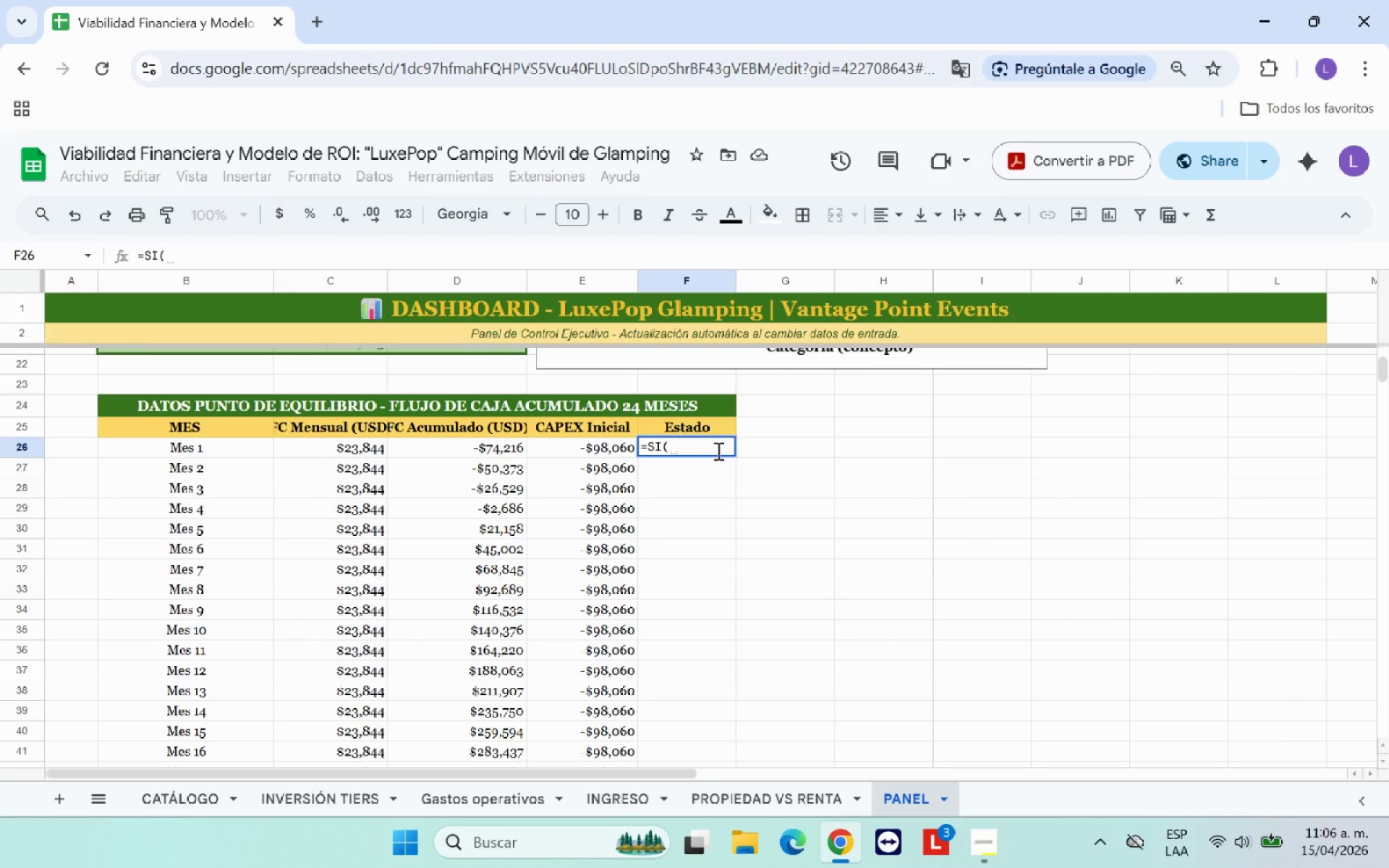 
left_click([518, 448])
 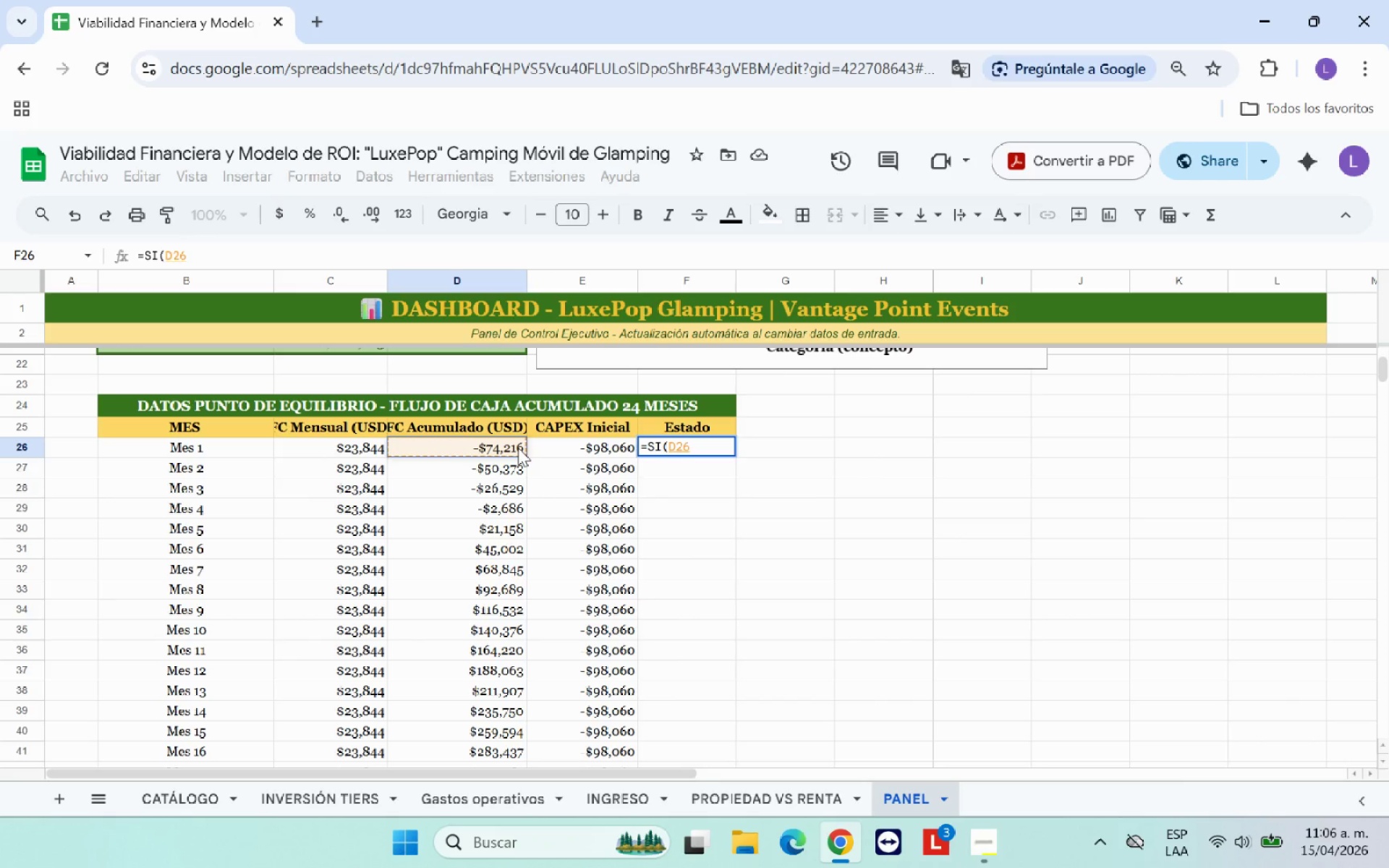 
type([Break]0,@En perdida@,@Recuperado@)
 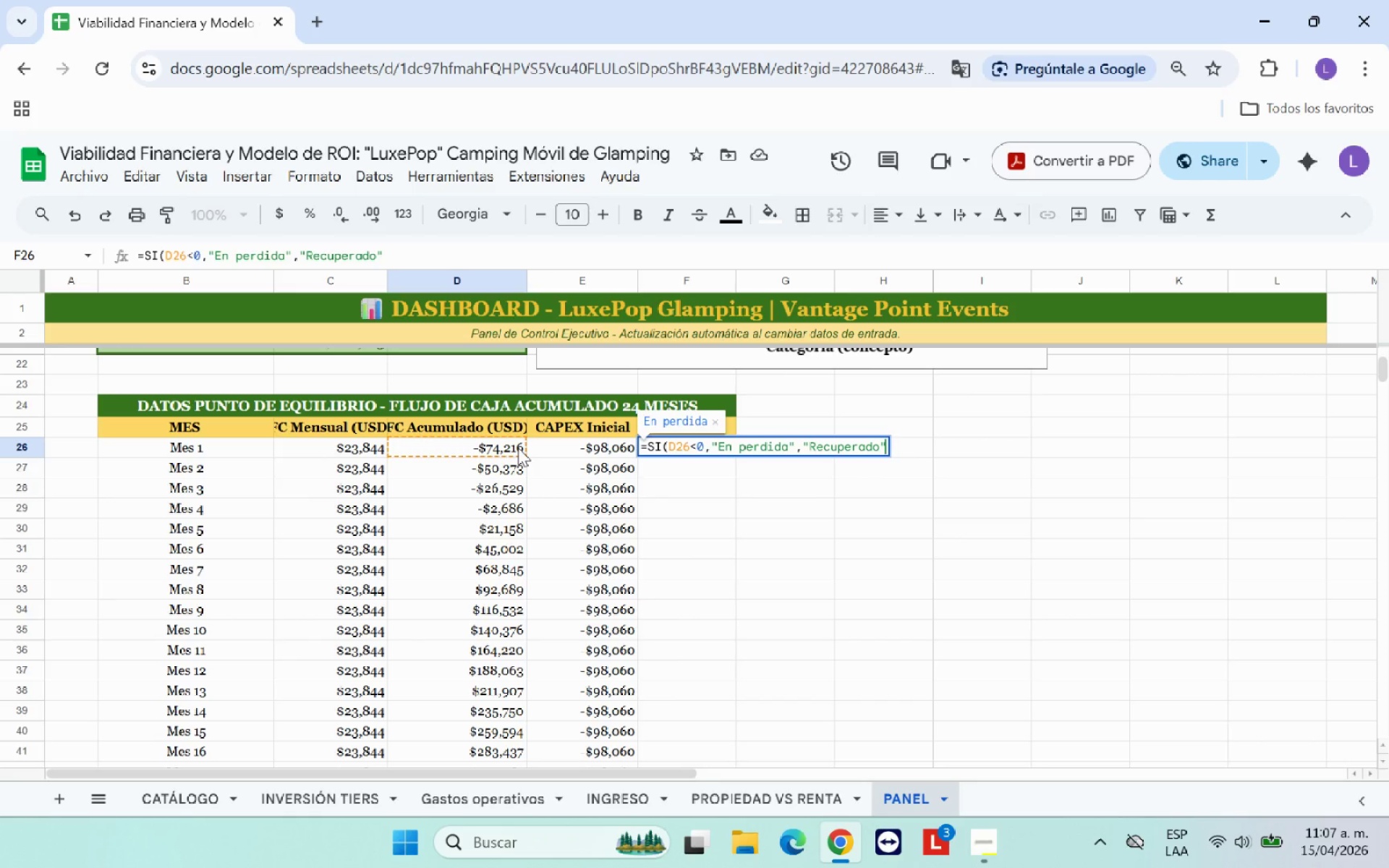 
wait(5.03)
 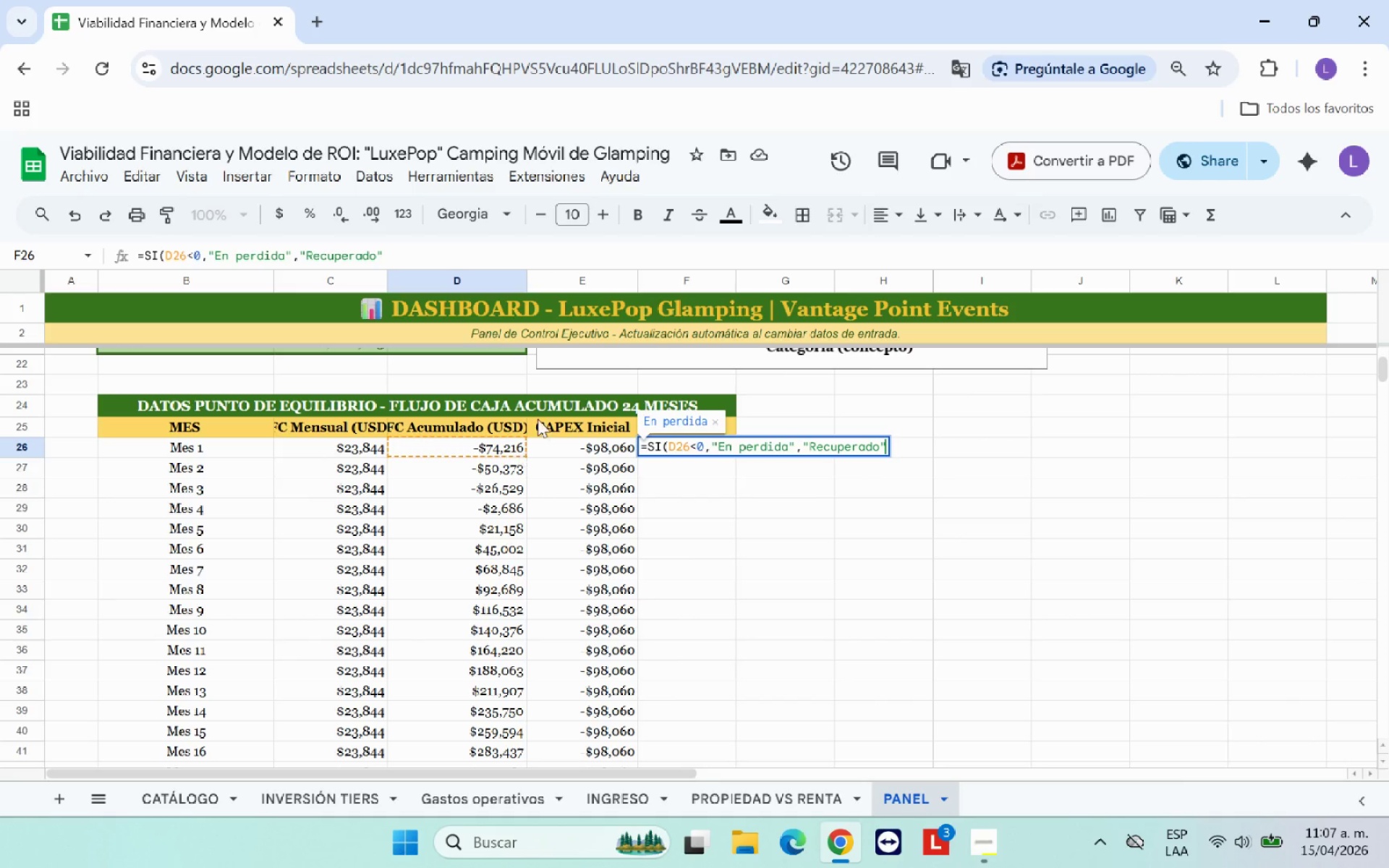 
left_click([752, 450])
 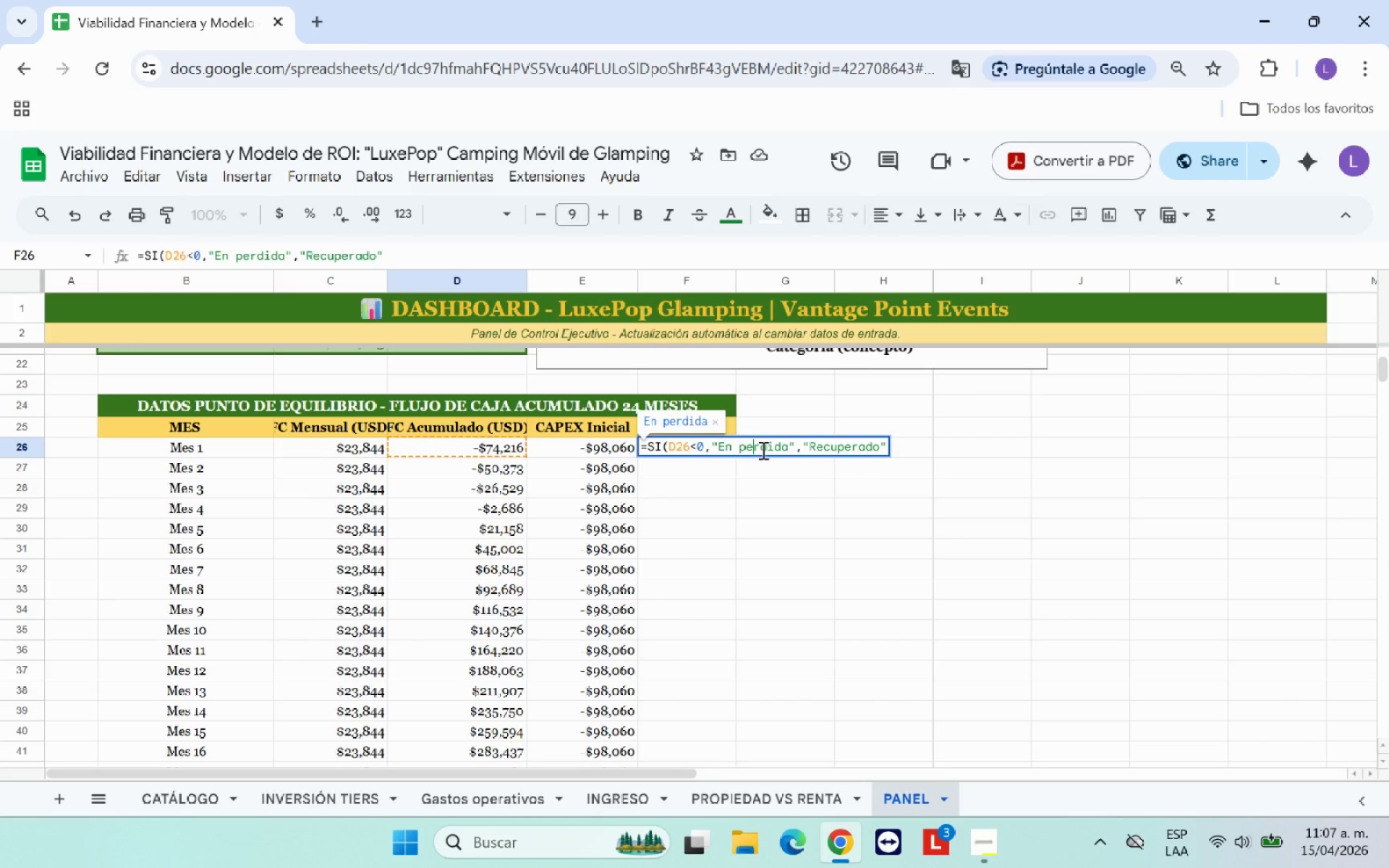 
key(Shift+Backspace)
 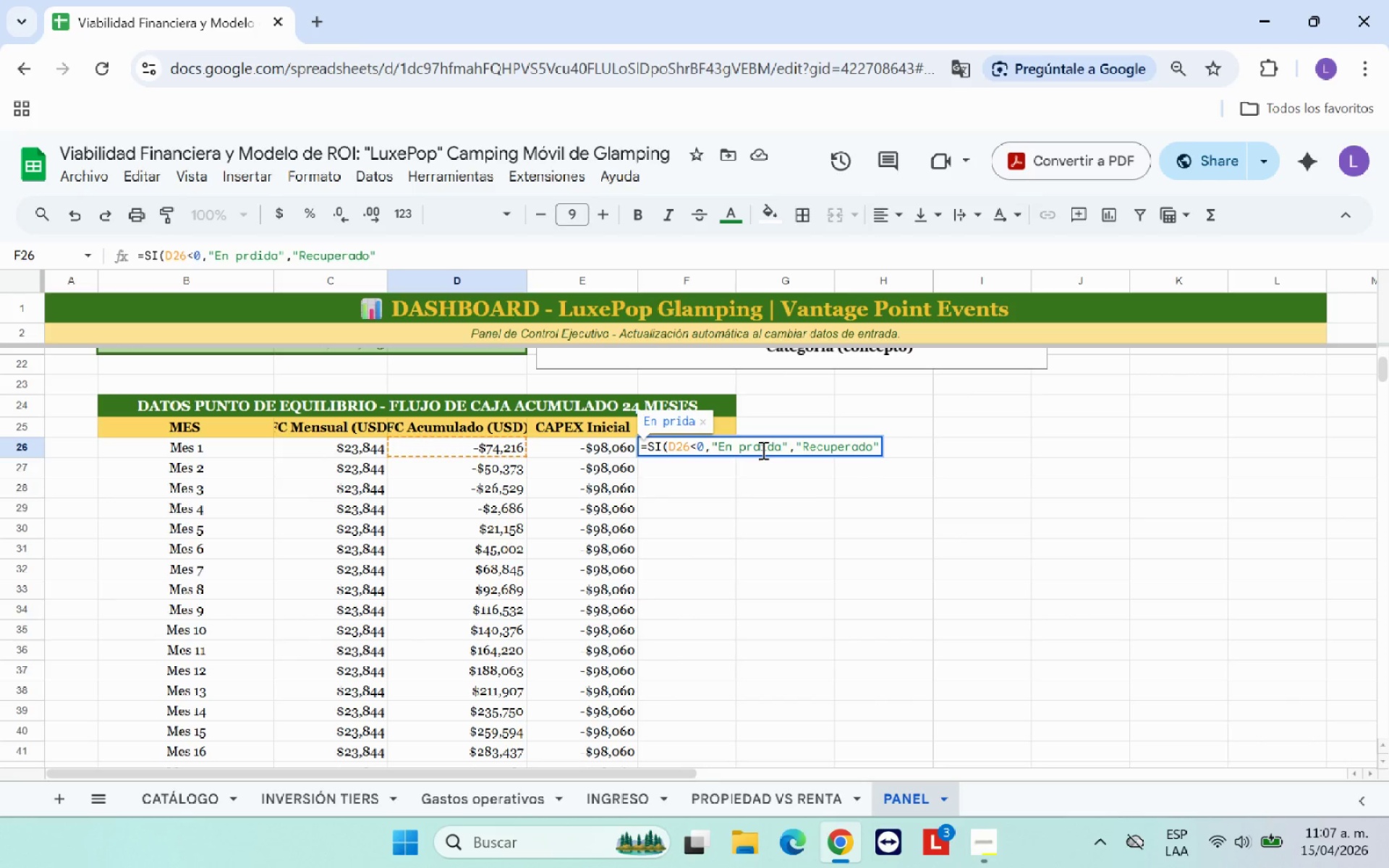 
hold_key(key=Semicolon, duration=0.31)
 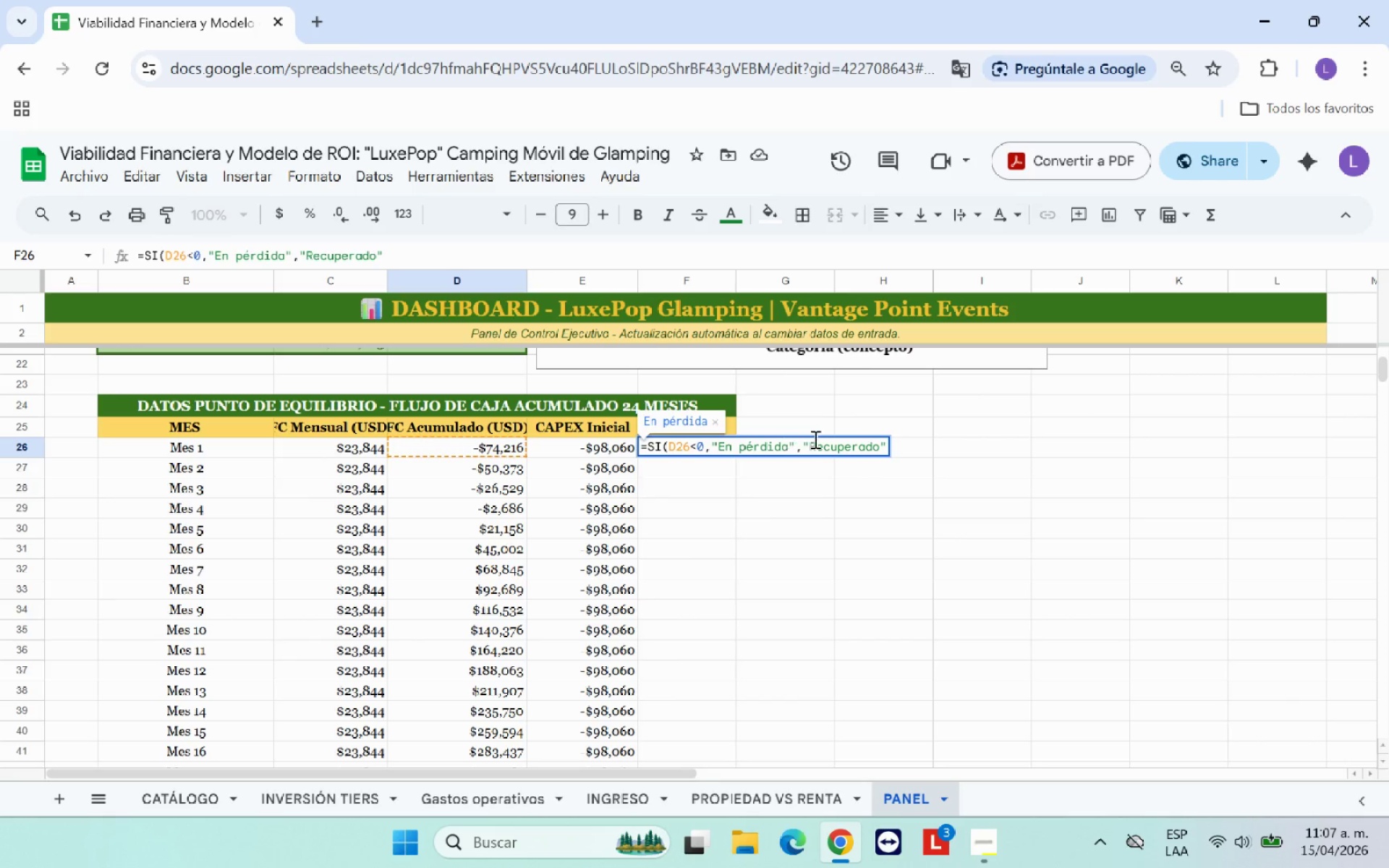 
key(Shift+E)
 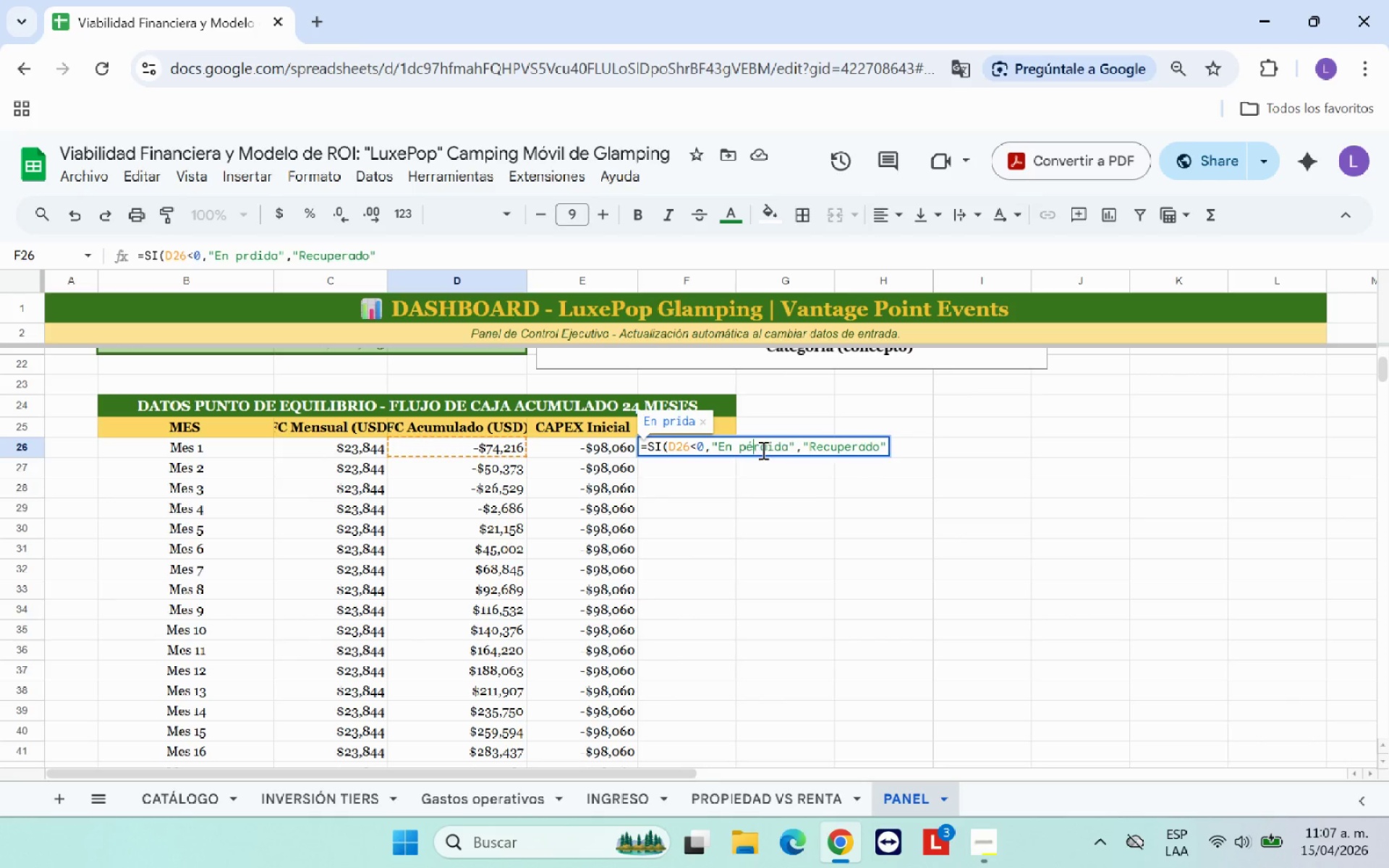 
left_click([885, 446])
 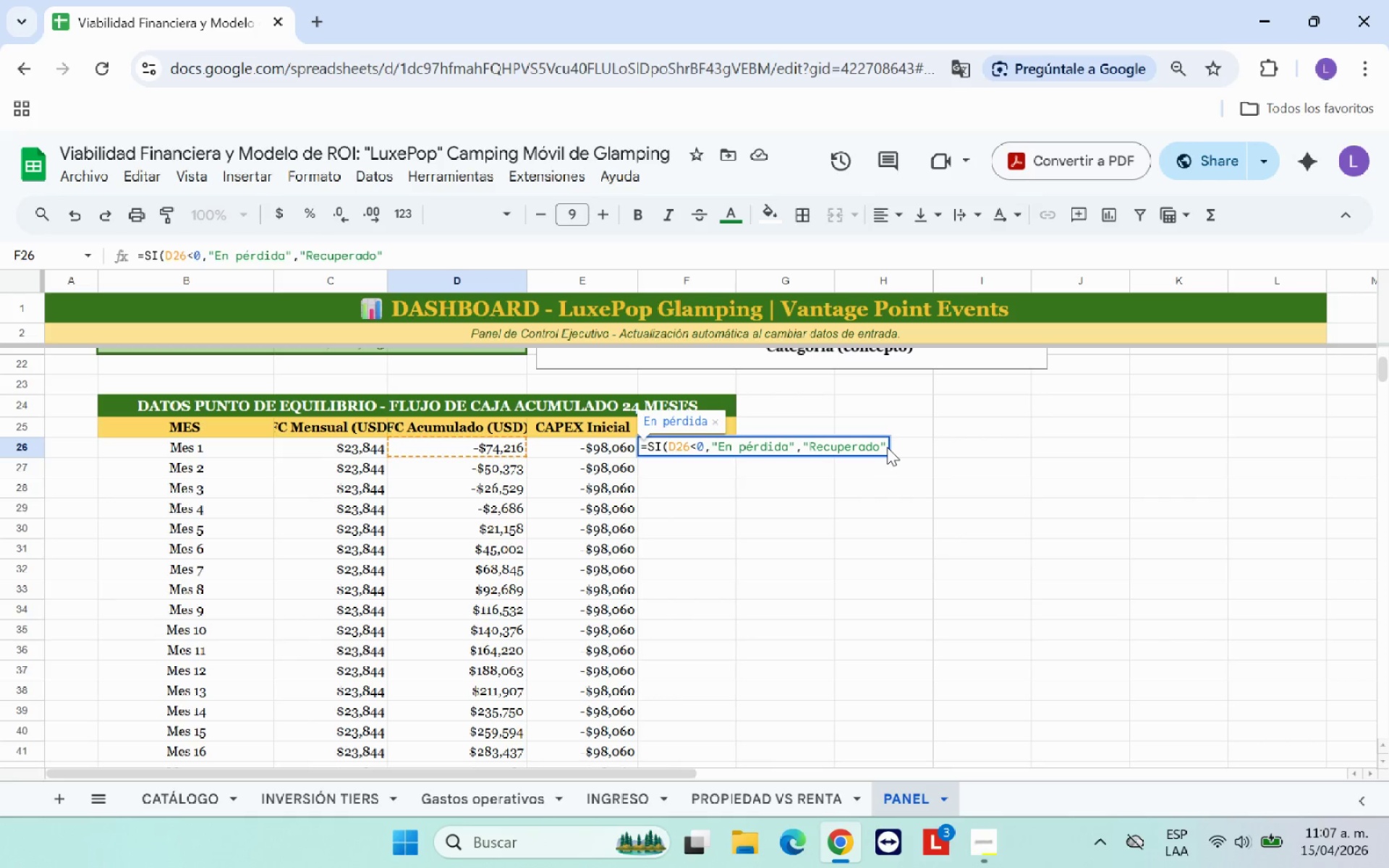 
key(Shift+9)
 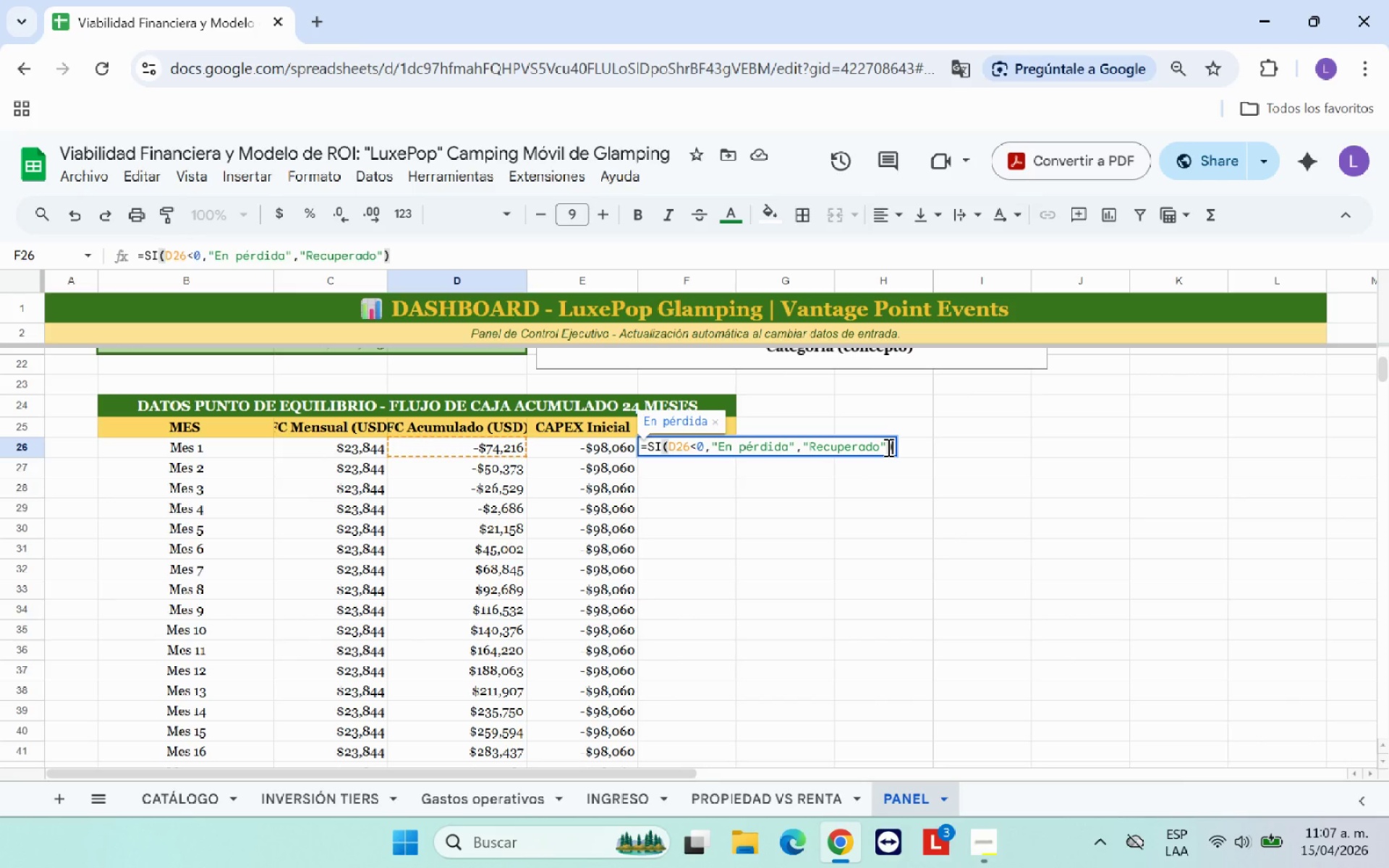 
key(Enter)
 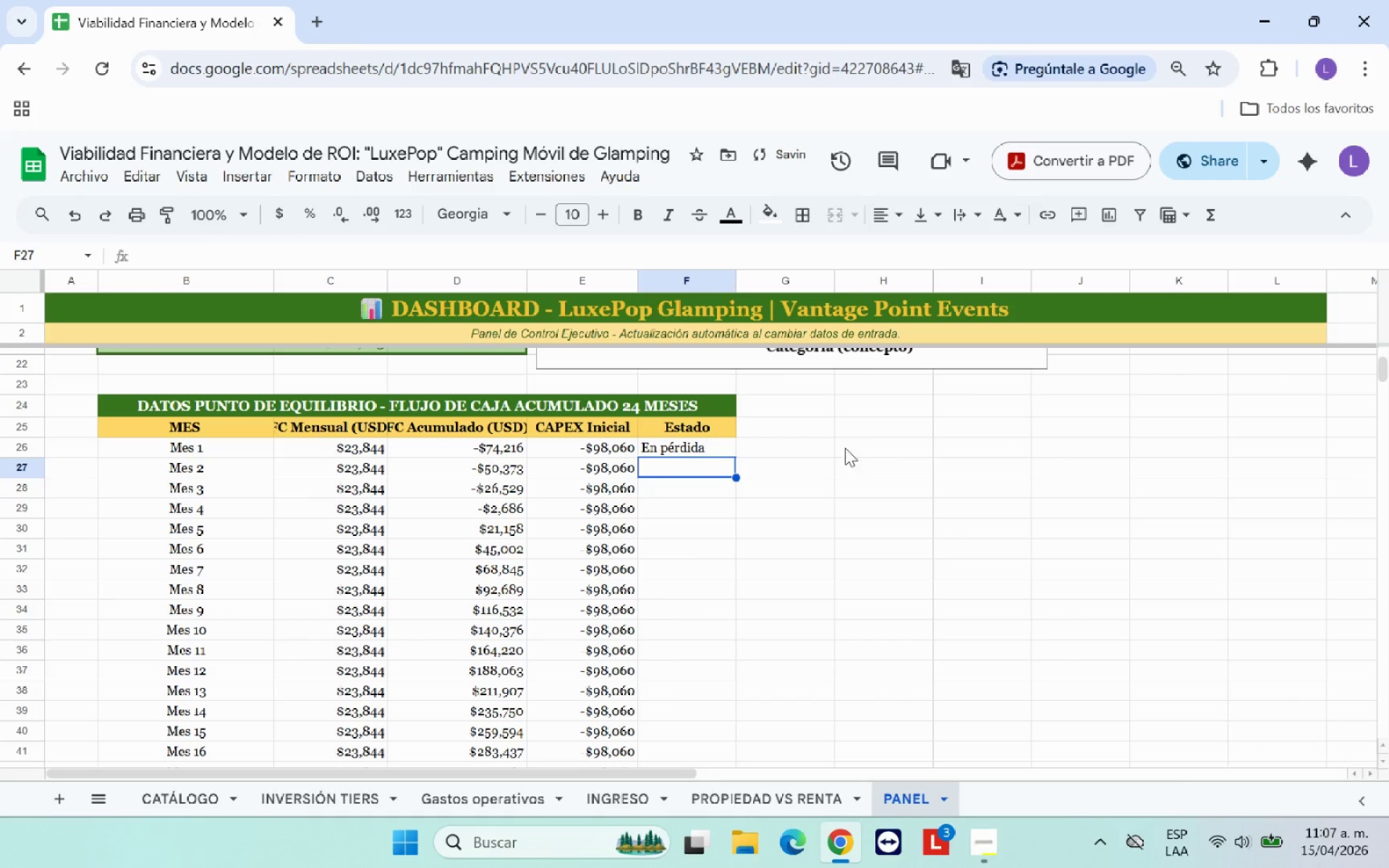 
left_click([716, 456])
 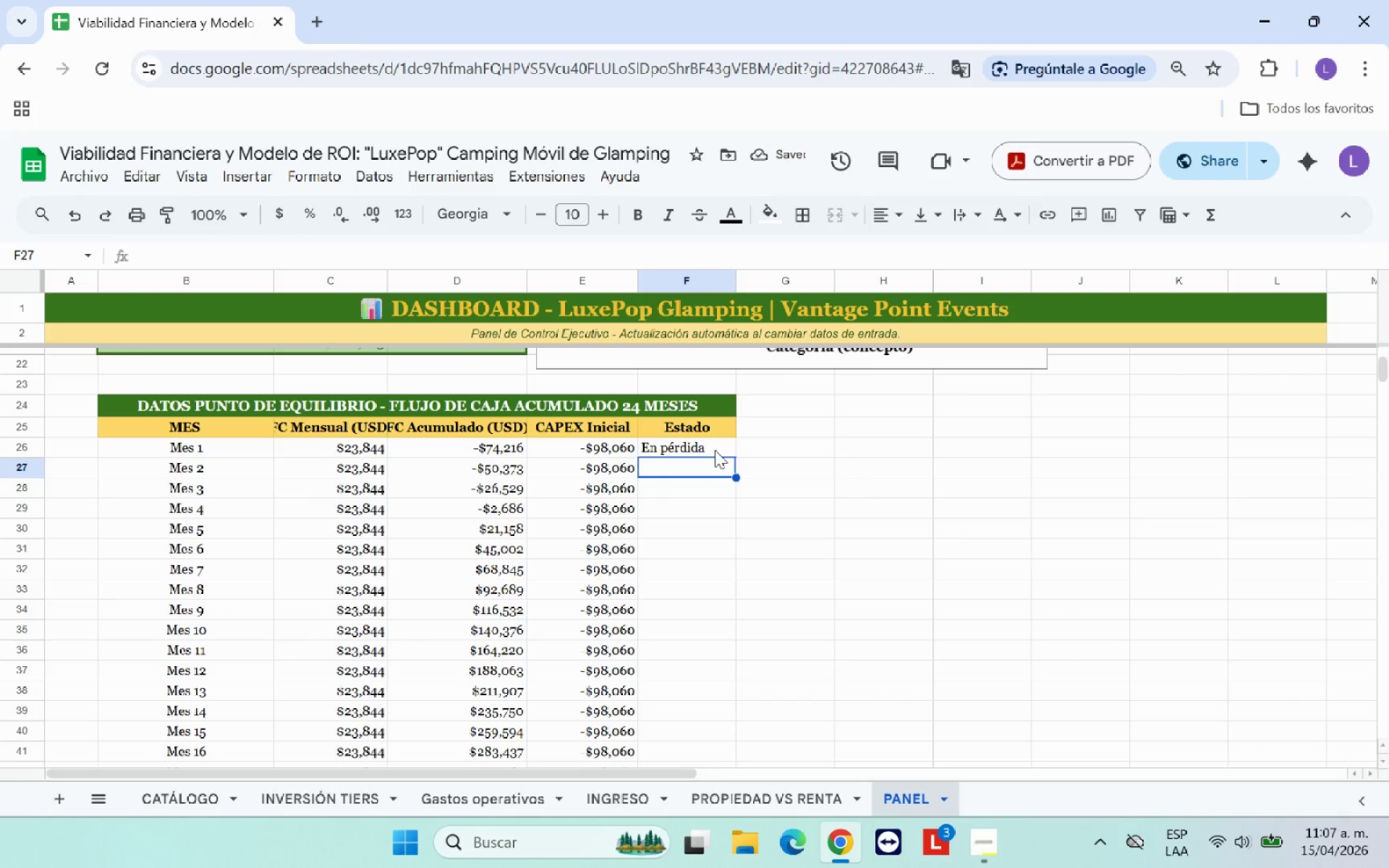 
left_click([715, 450])
 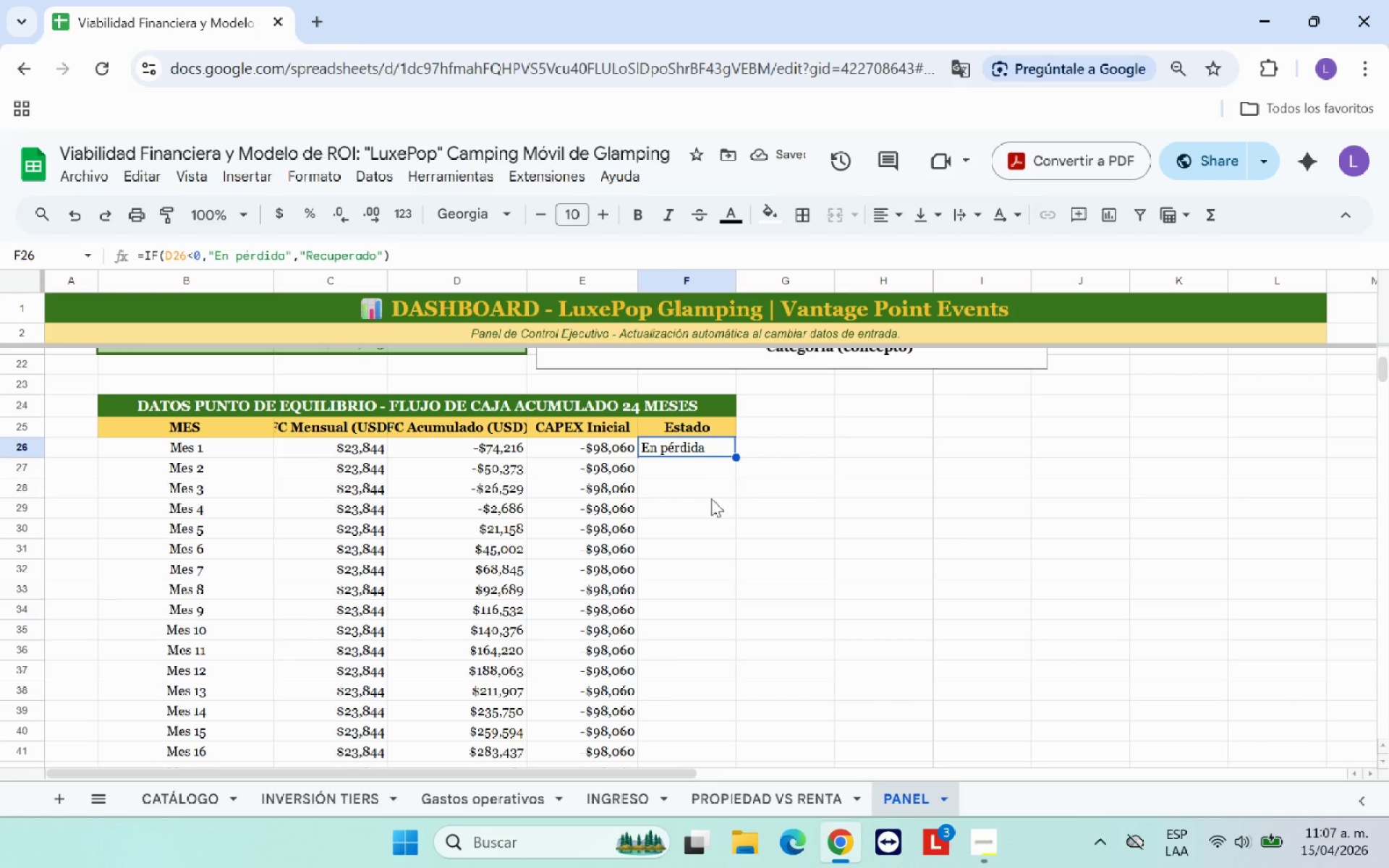 
scroll: coordinate [705, 521], scroll_direction: down, amount: 5.0
 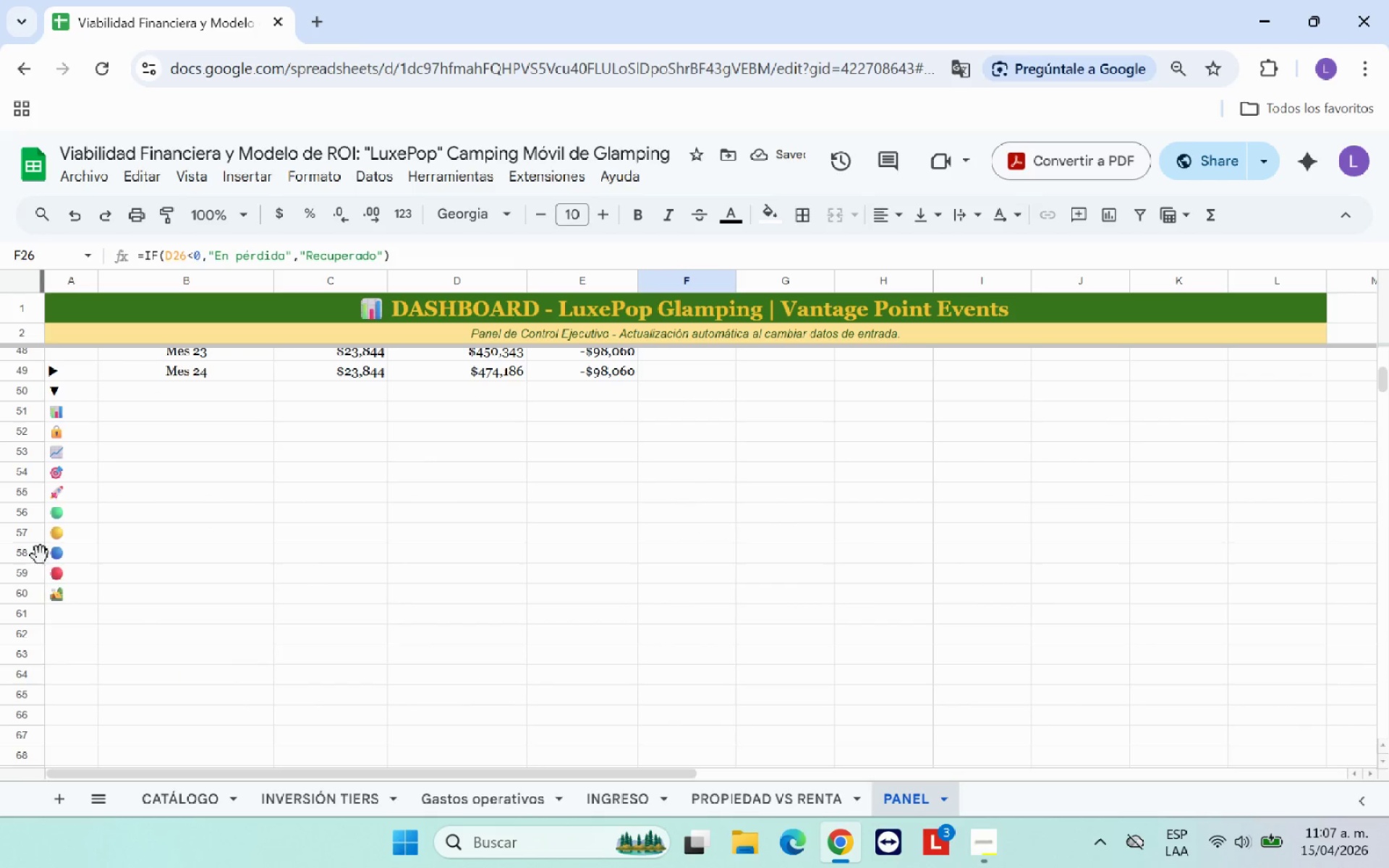 
left_click([80, 576])
 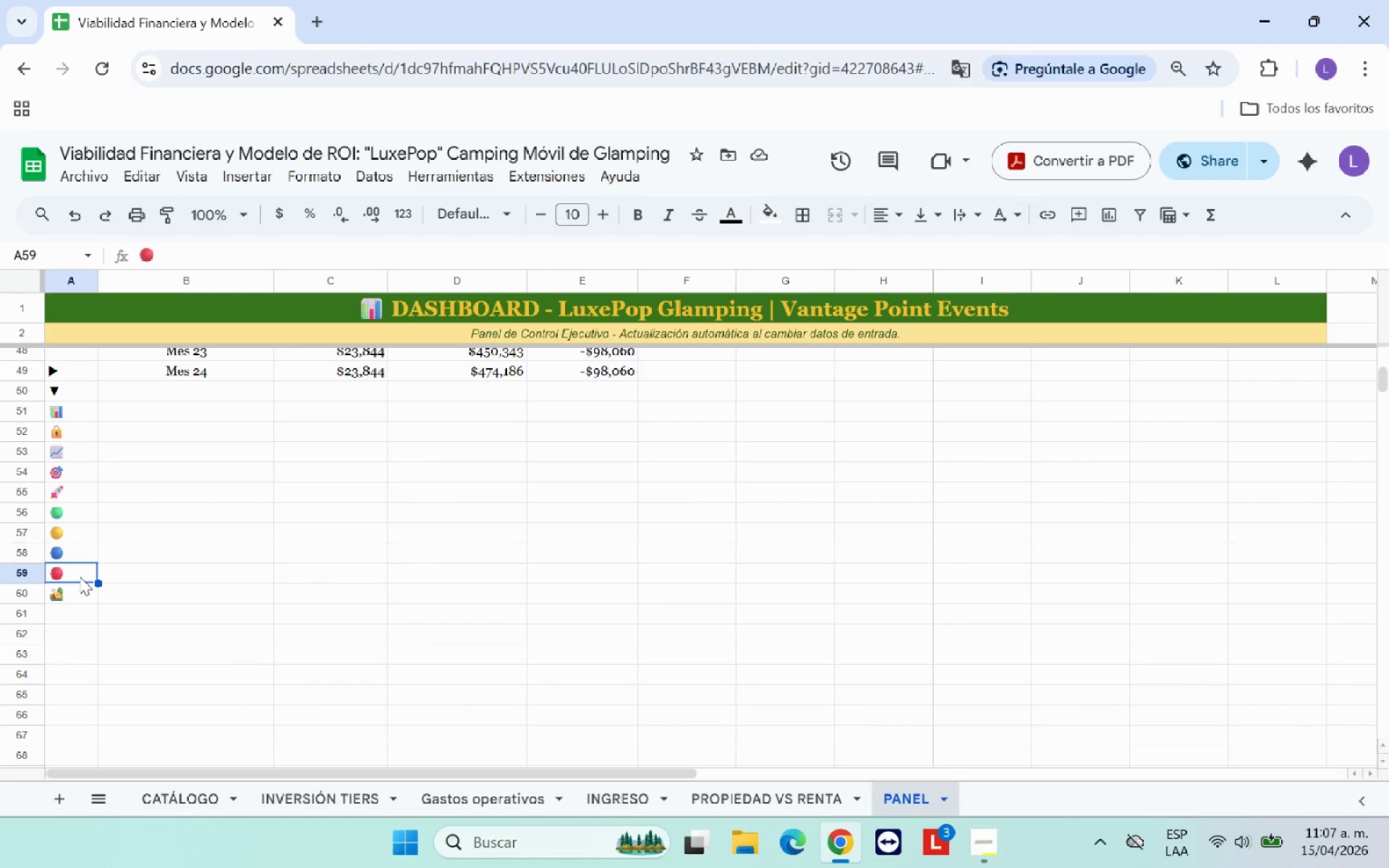 
key(Control+C)
 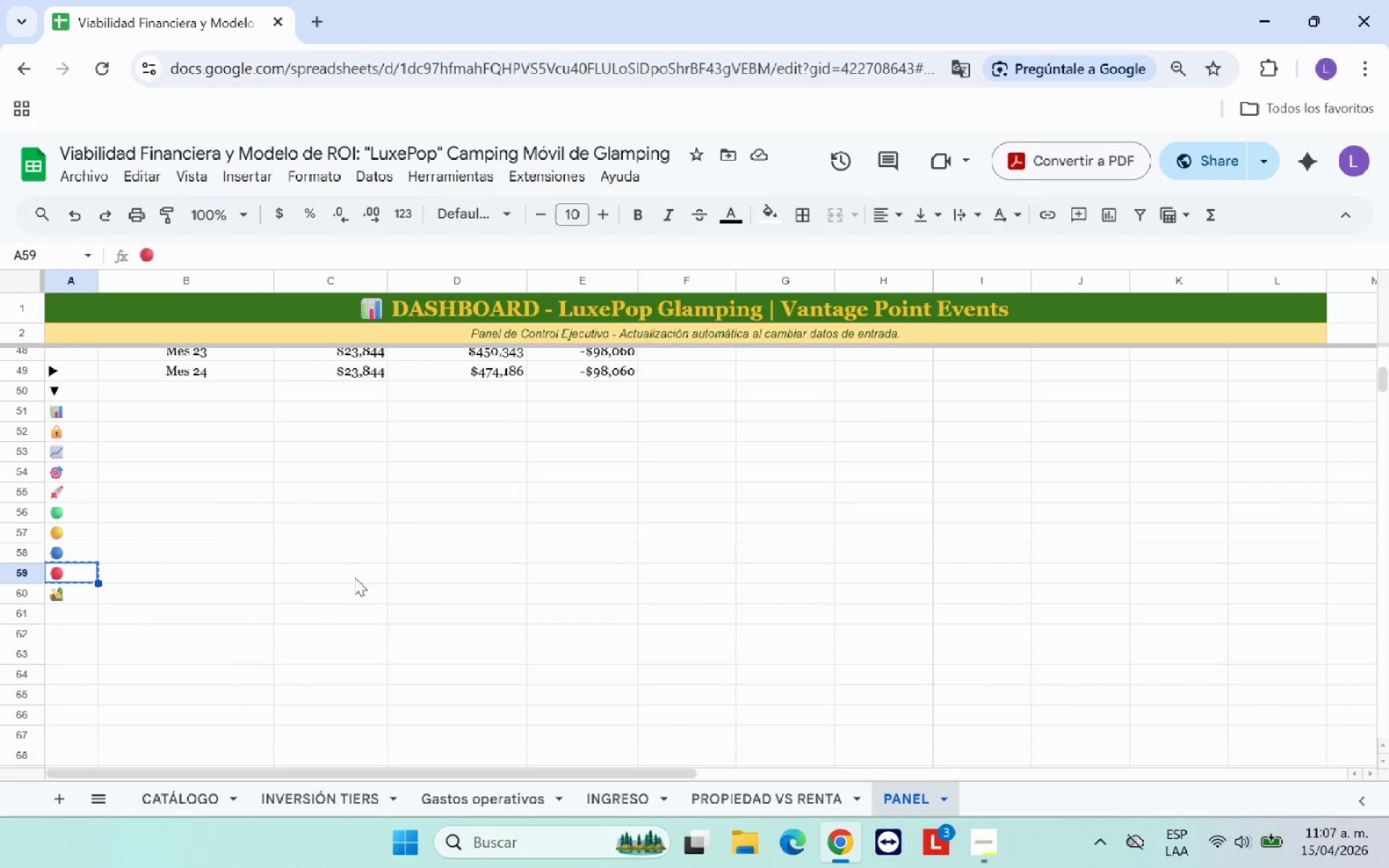 
scroll: coordinate [467, 577], scroll_direction: up, amount: 5.0
 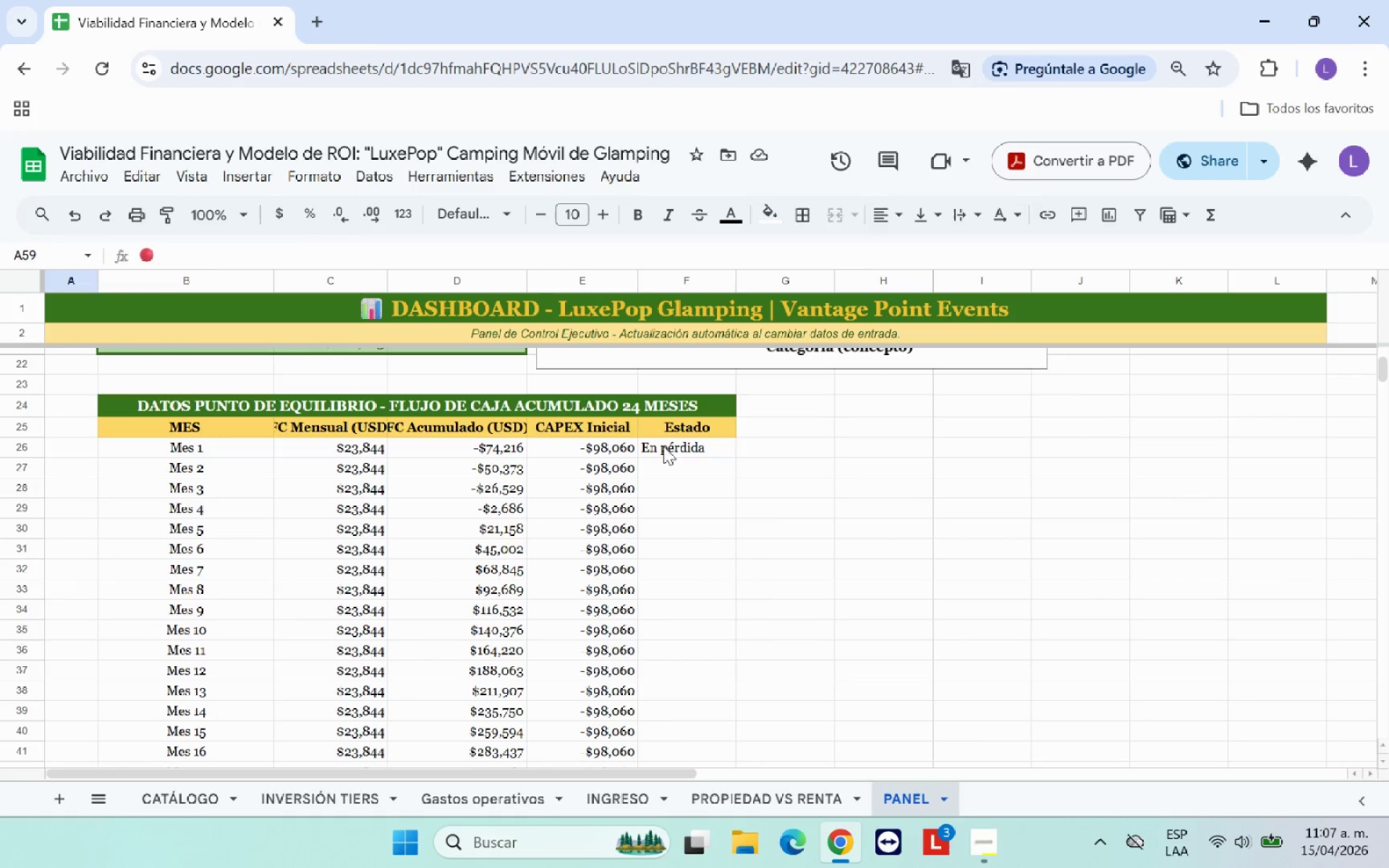 
left_click([708, 449])
 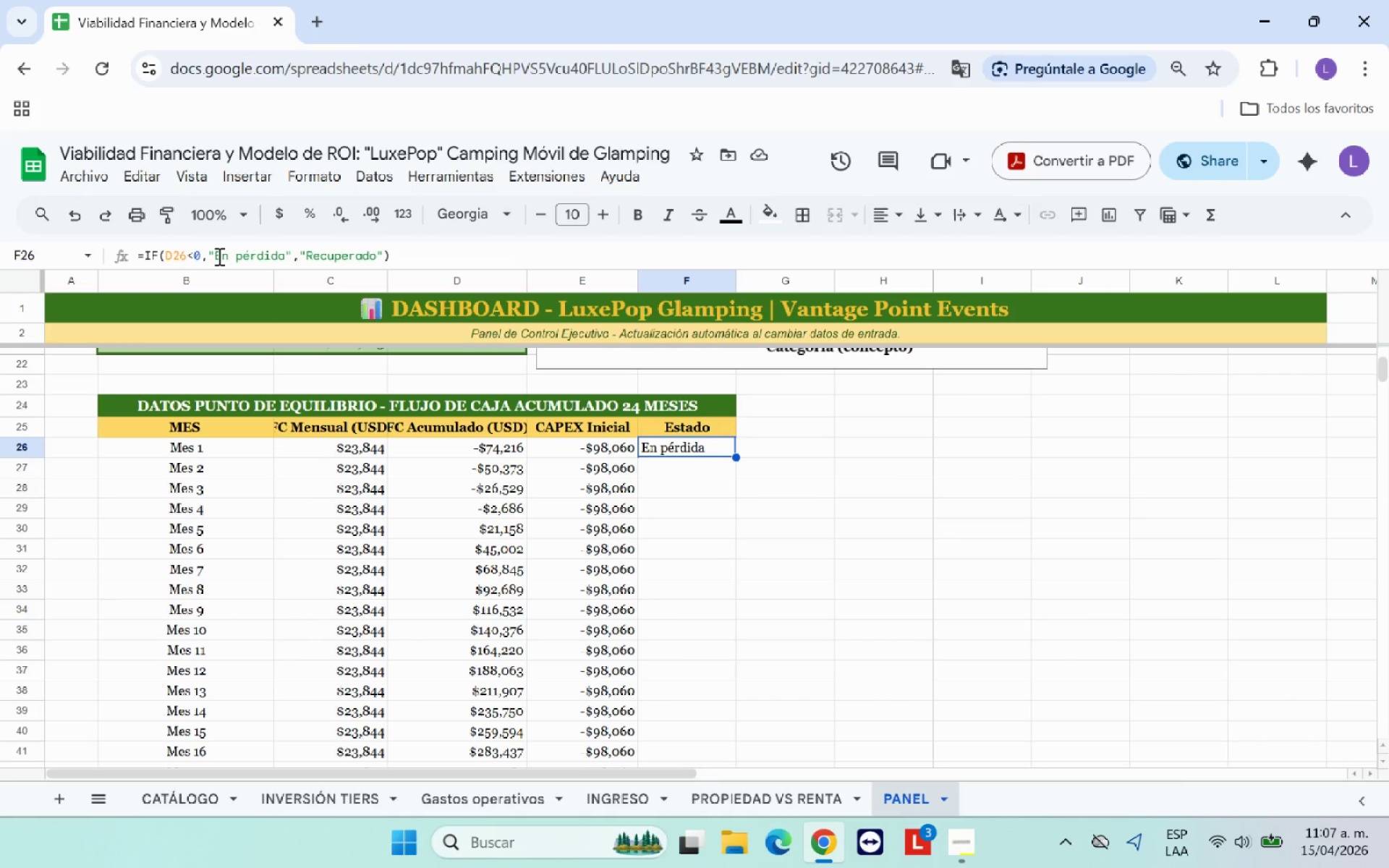 
left_click([217, 256])
 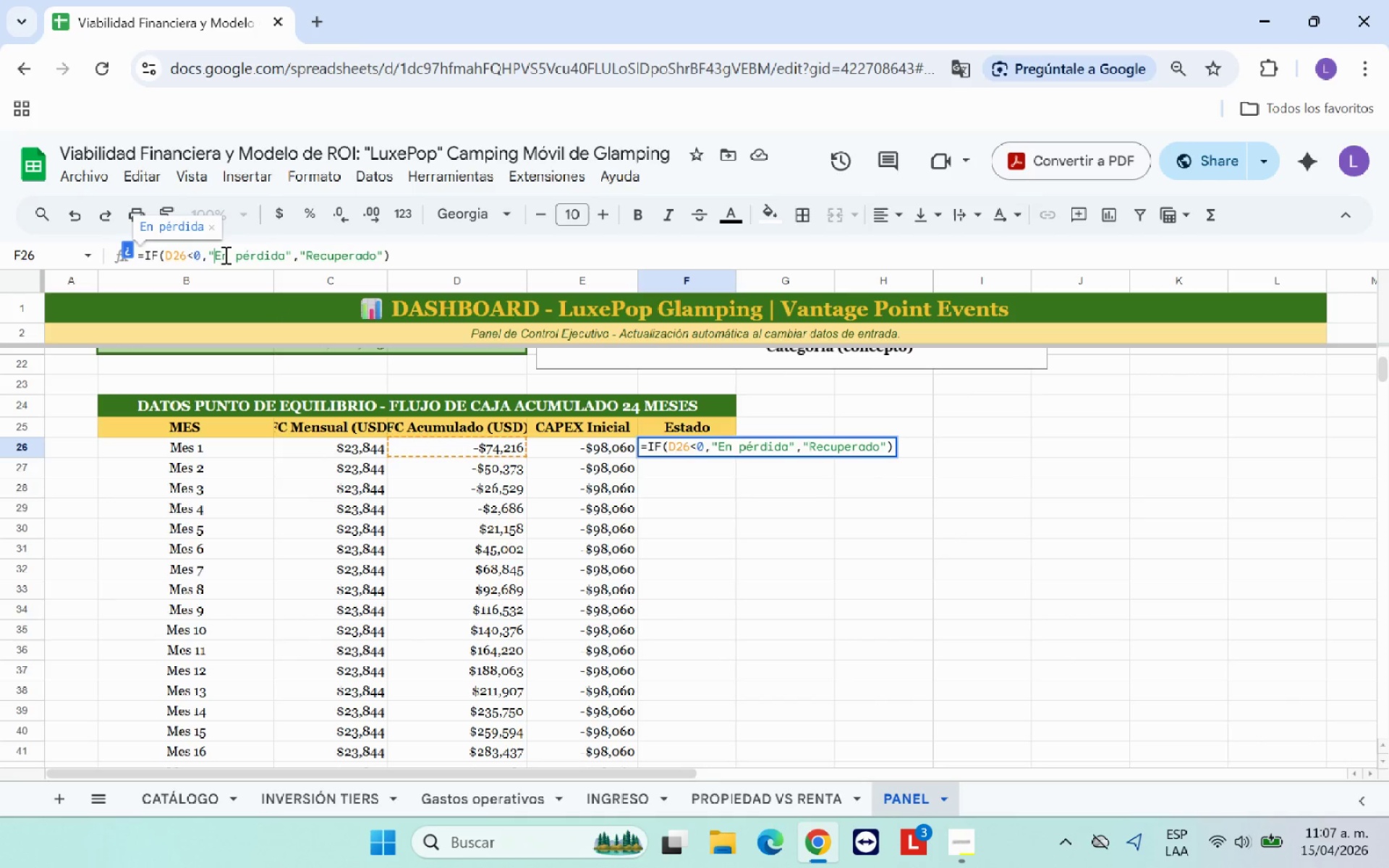 
key(Control+V)
 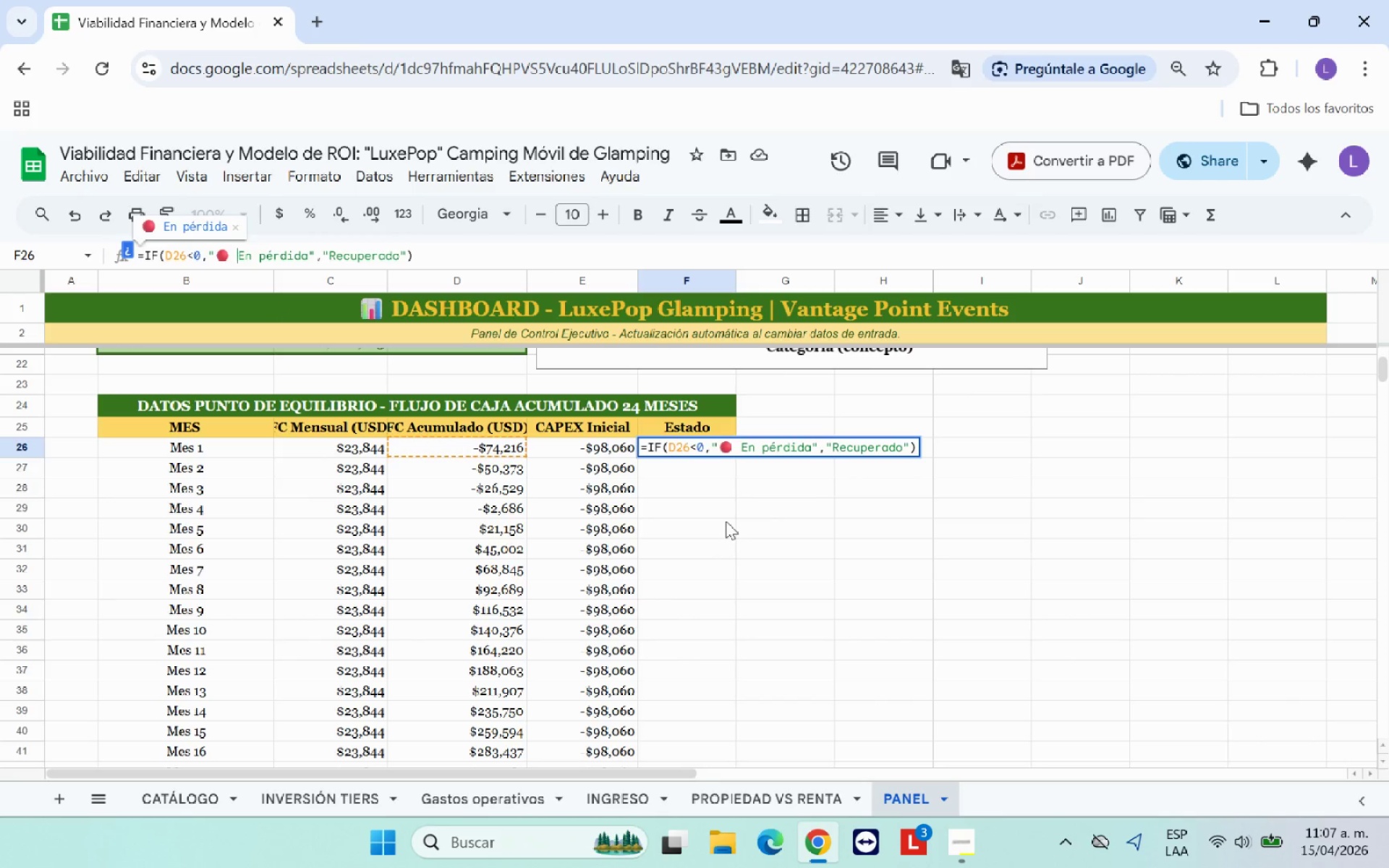 
left_click([726, 521])
 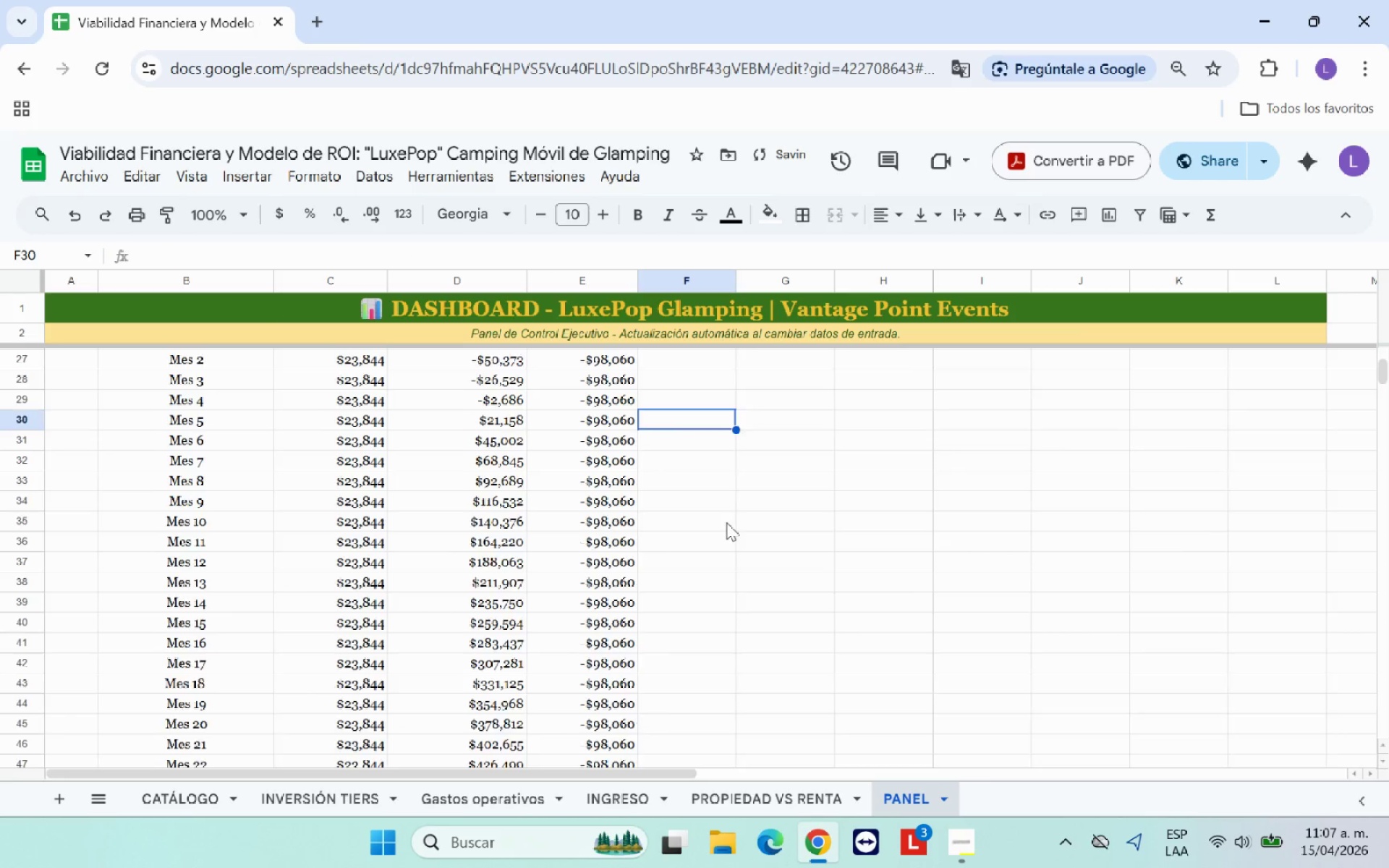 
scroll: coordinate [726, 523], scroll_direction: down, amount: 6.0
 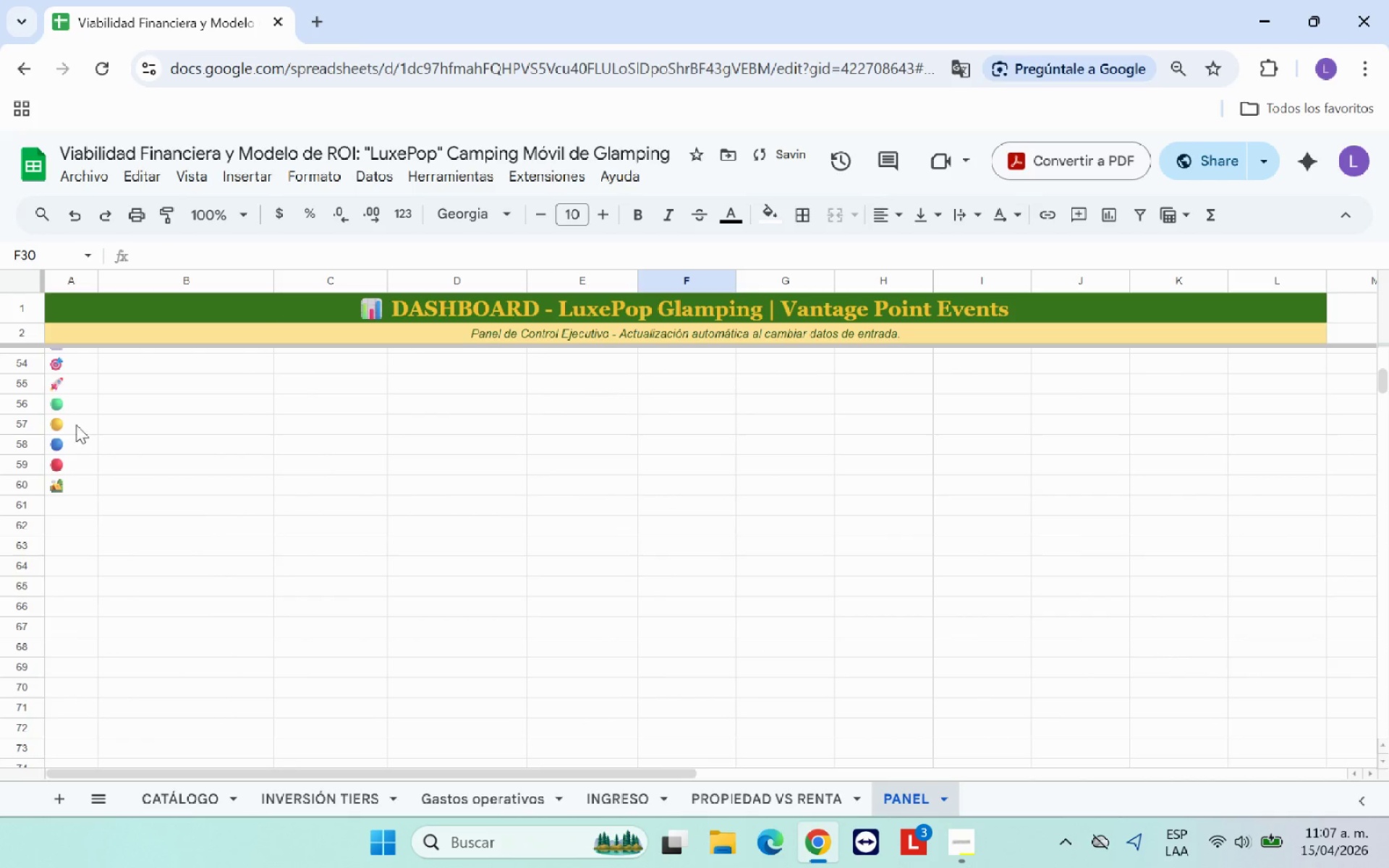 
left_click([77, 407])
 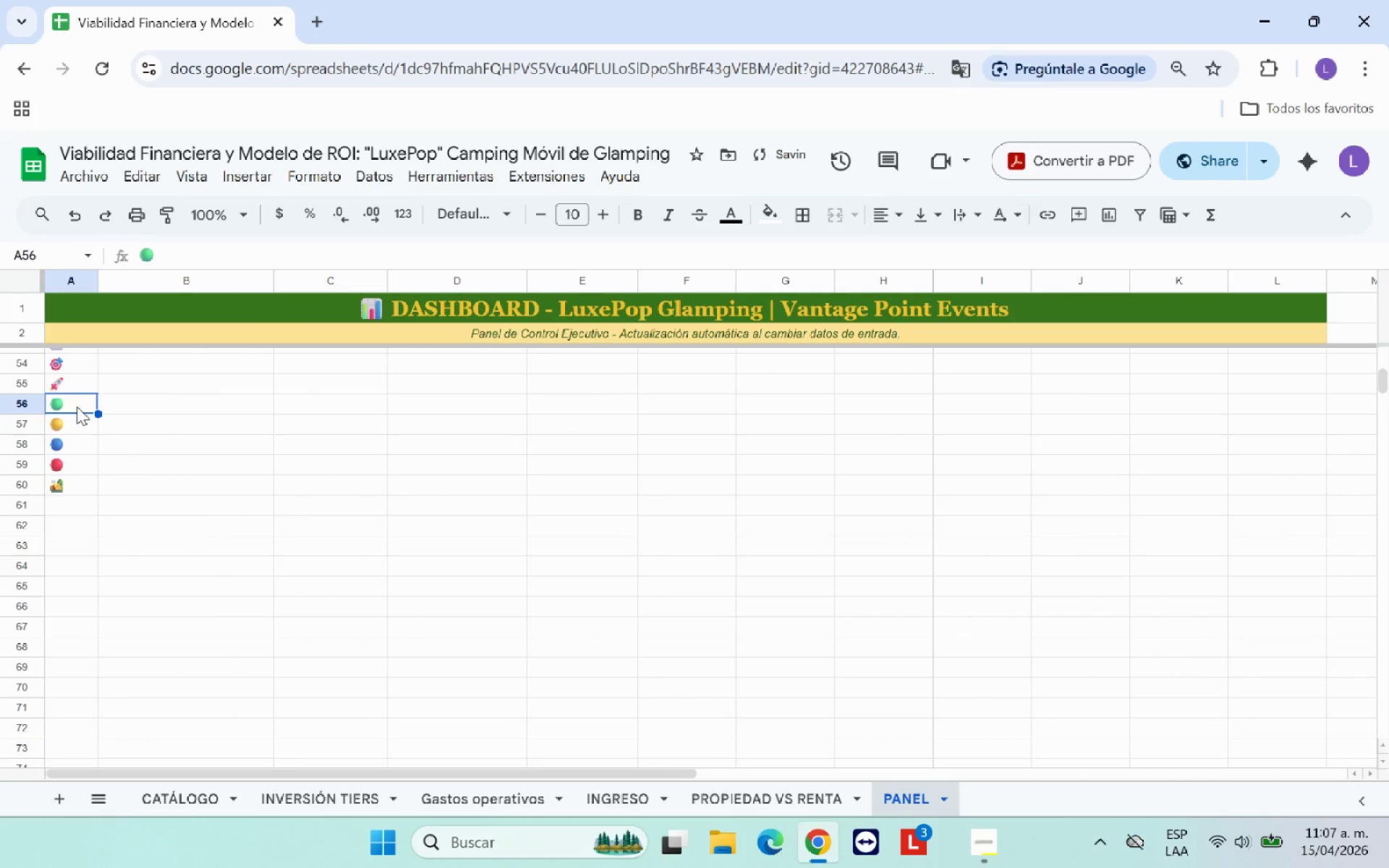 
key(Control+C)
 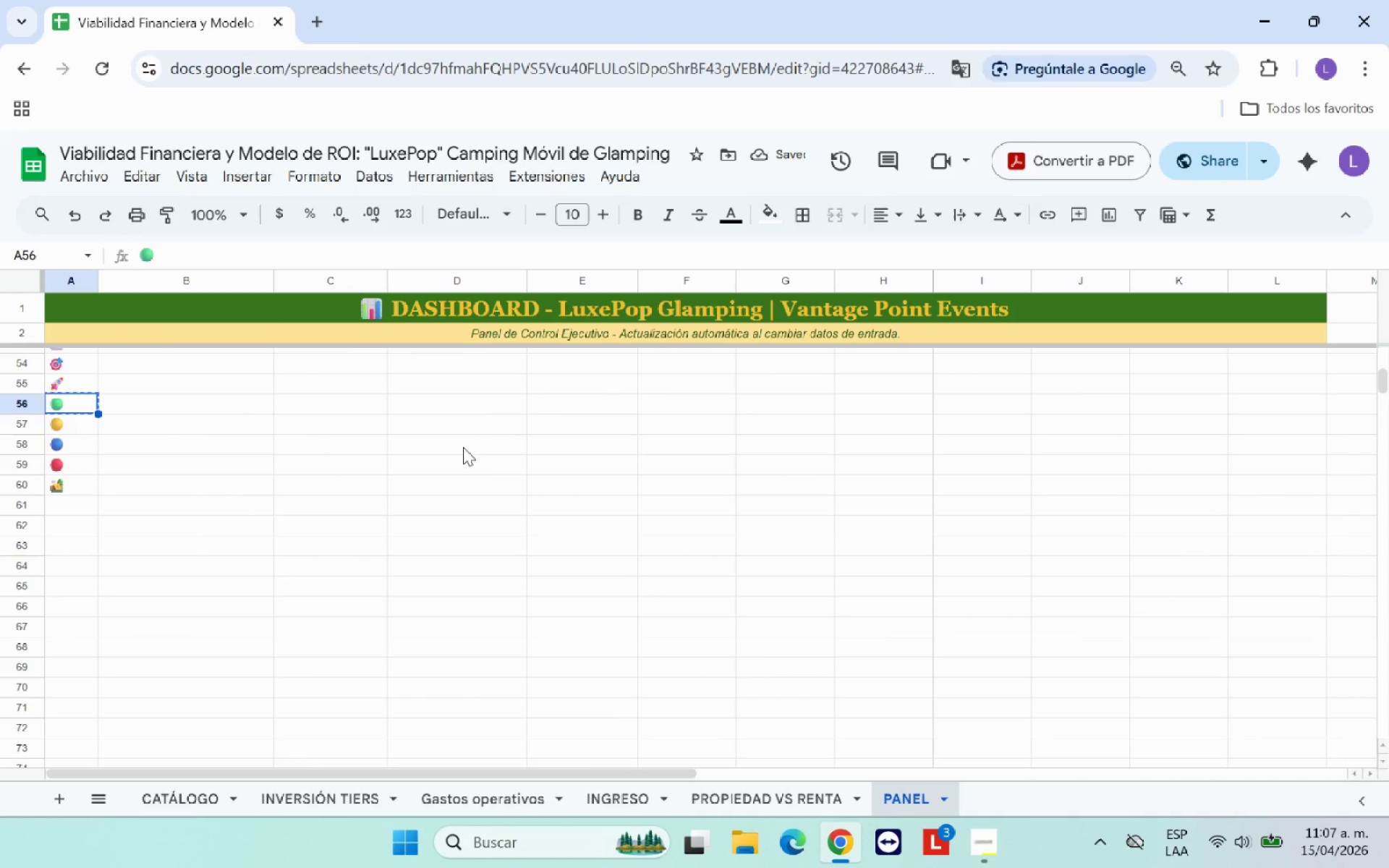 
scroll: coordinate [650, 461], scroll_direction: up, amount: 7.0
 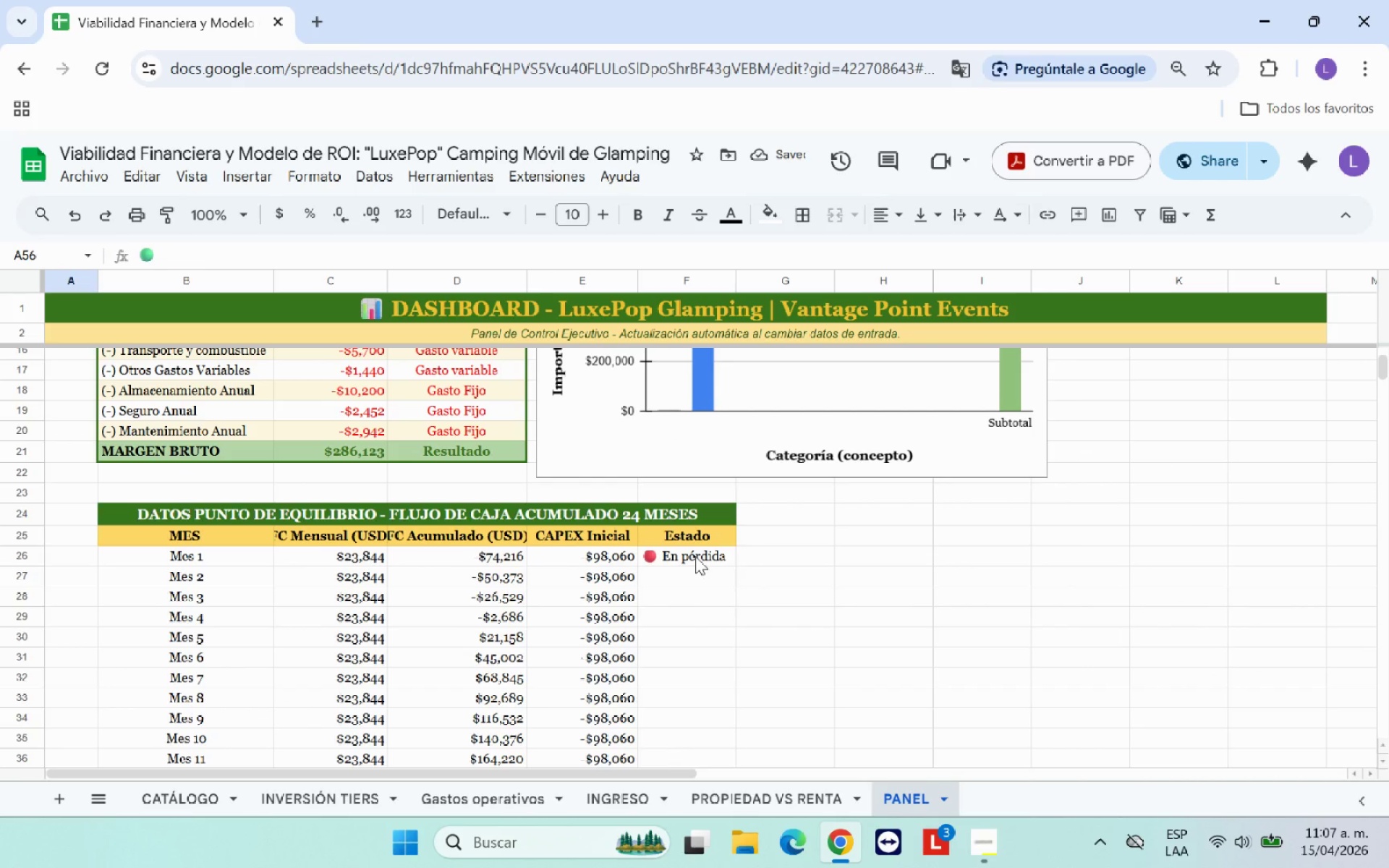 
left_click([695, 556])
 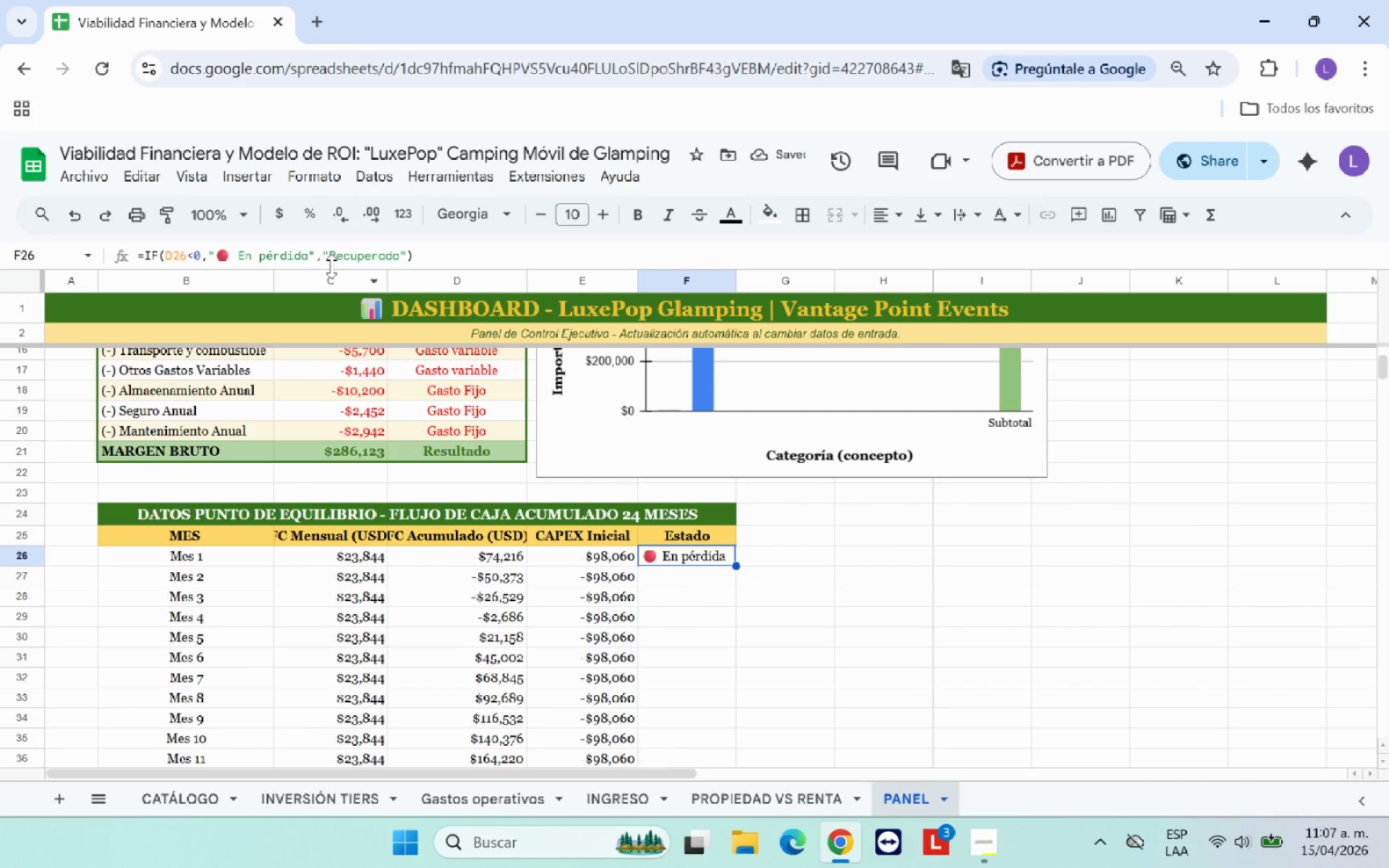 
left_click([329, 255])
 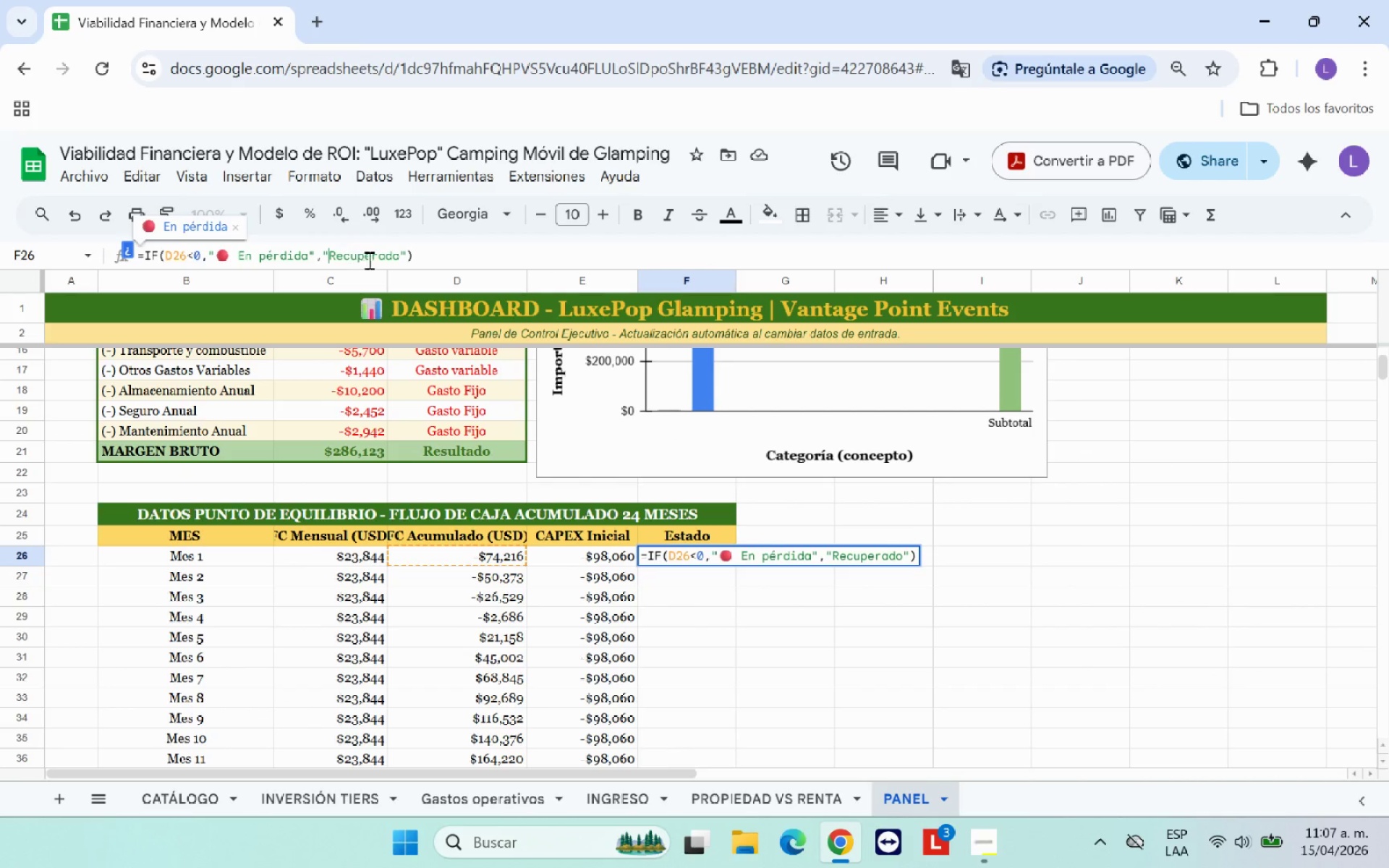 
key(Control+V)
 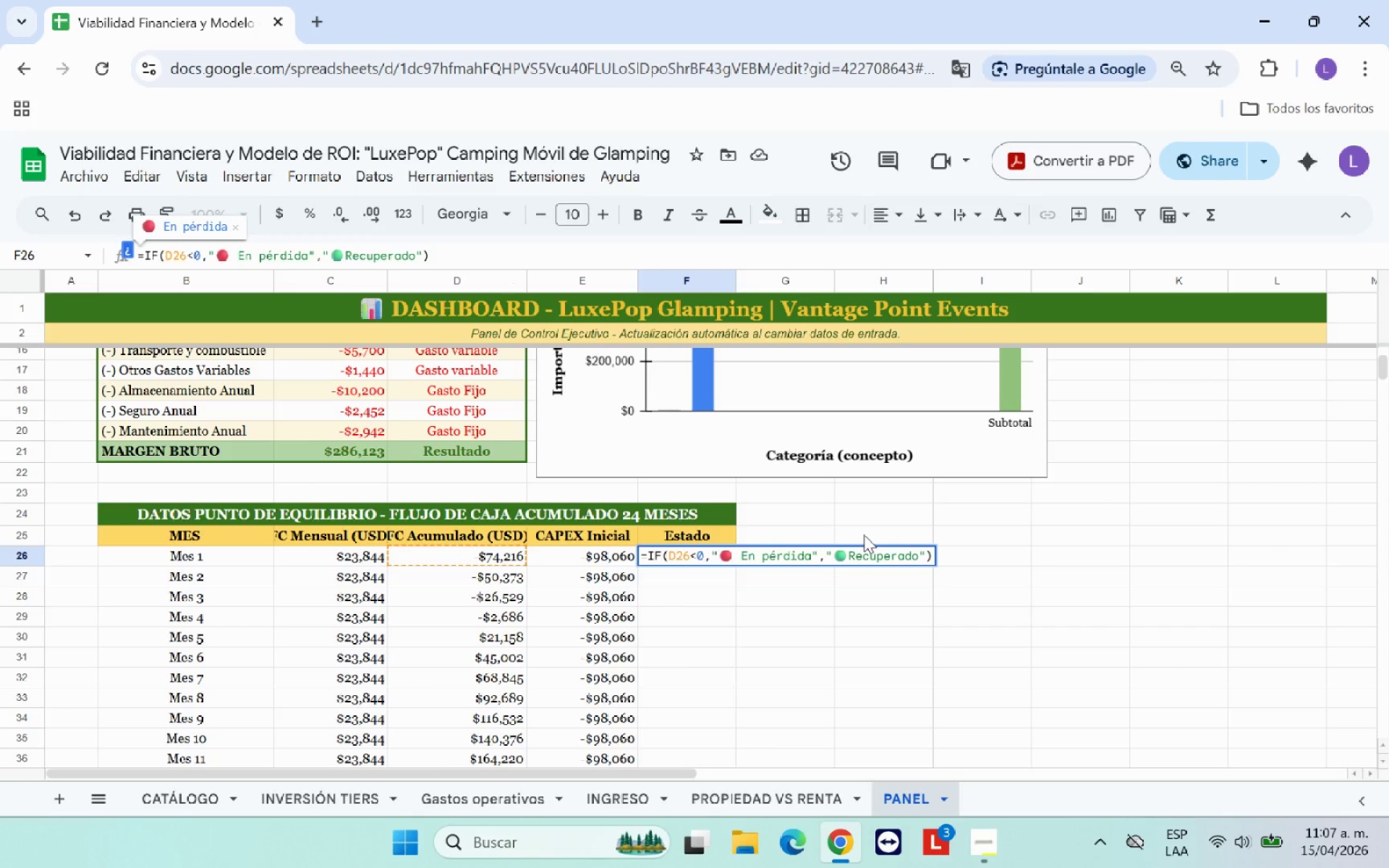 
key(Enter)
 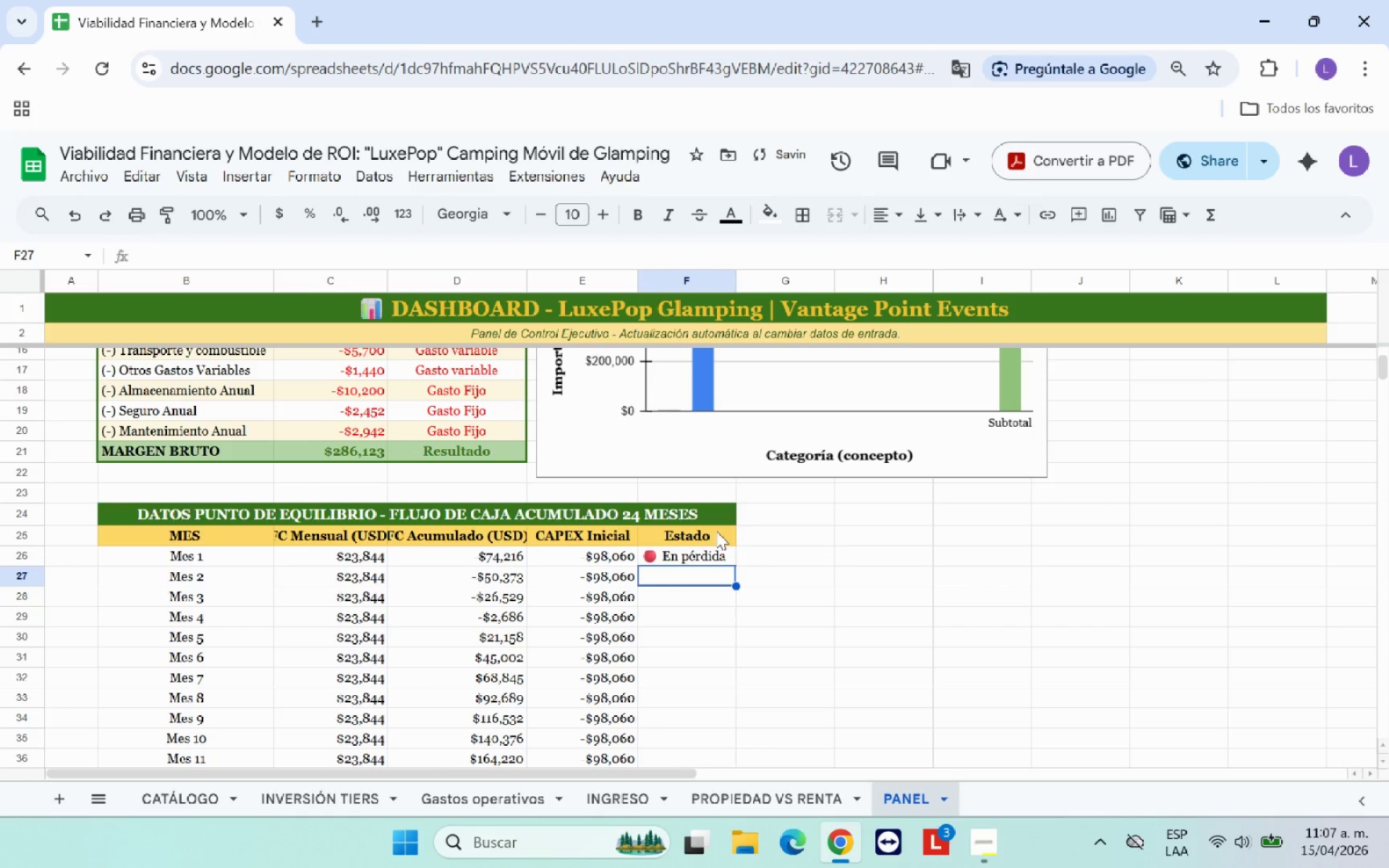 
left_click([723, 556])
 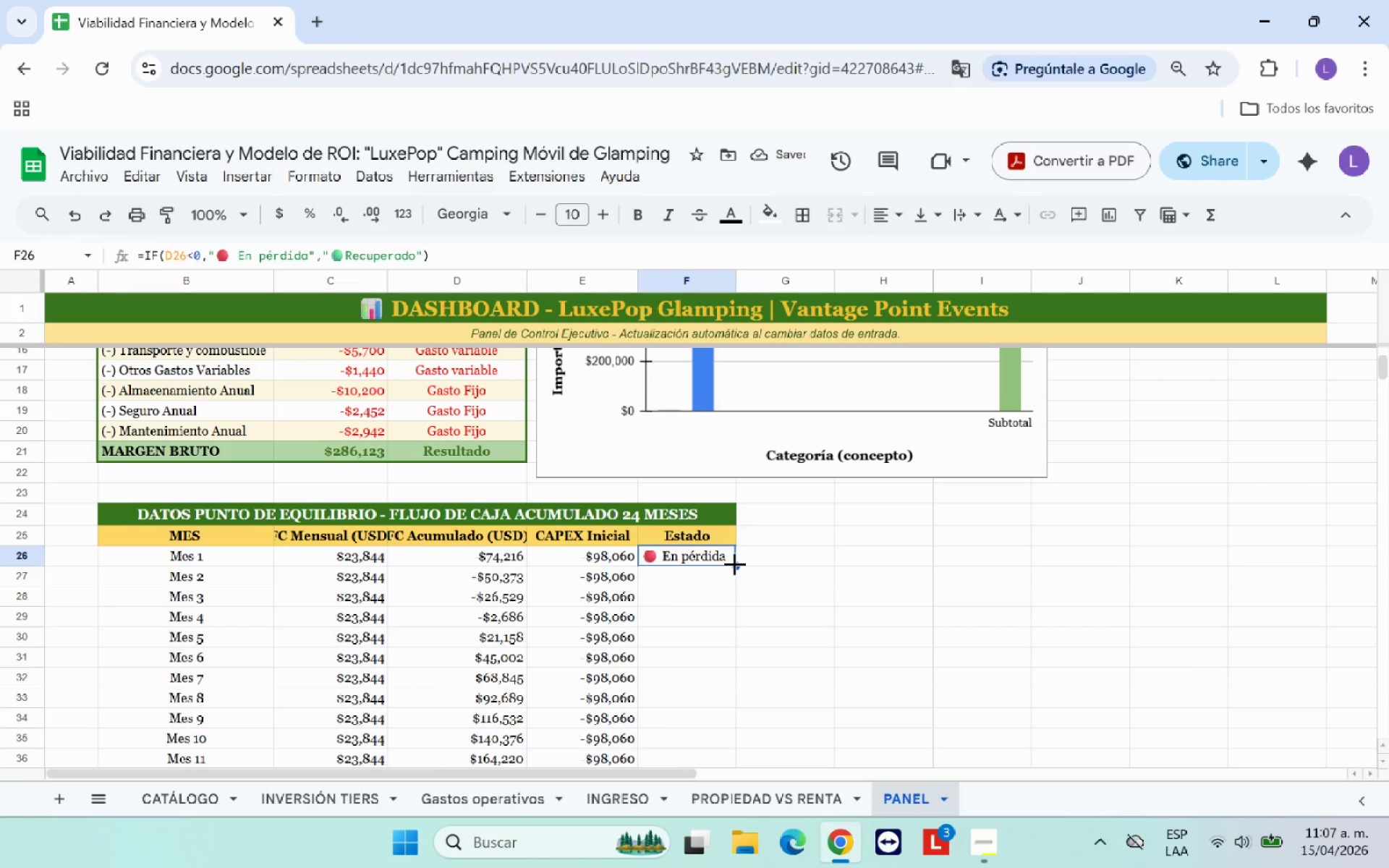 
left_click_drag(start_coordinate=[739, 565], to_coordinate=[718, 673])
 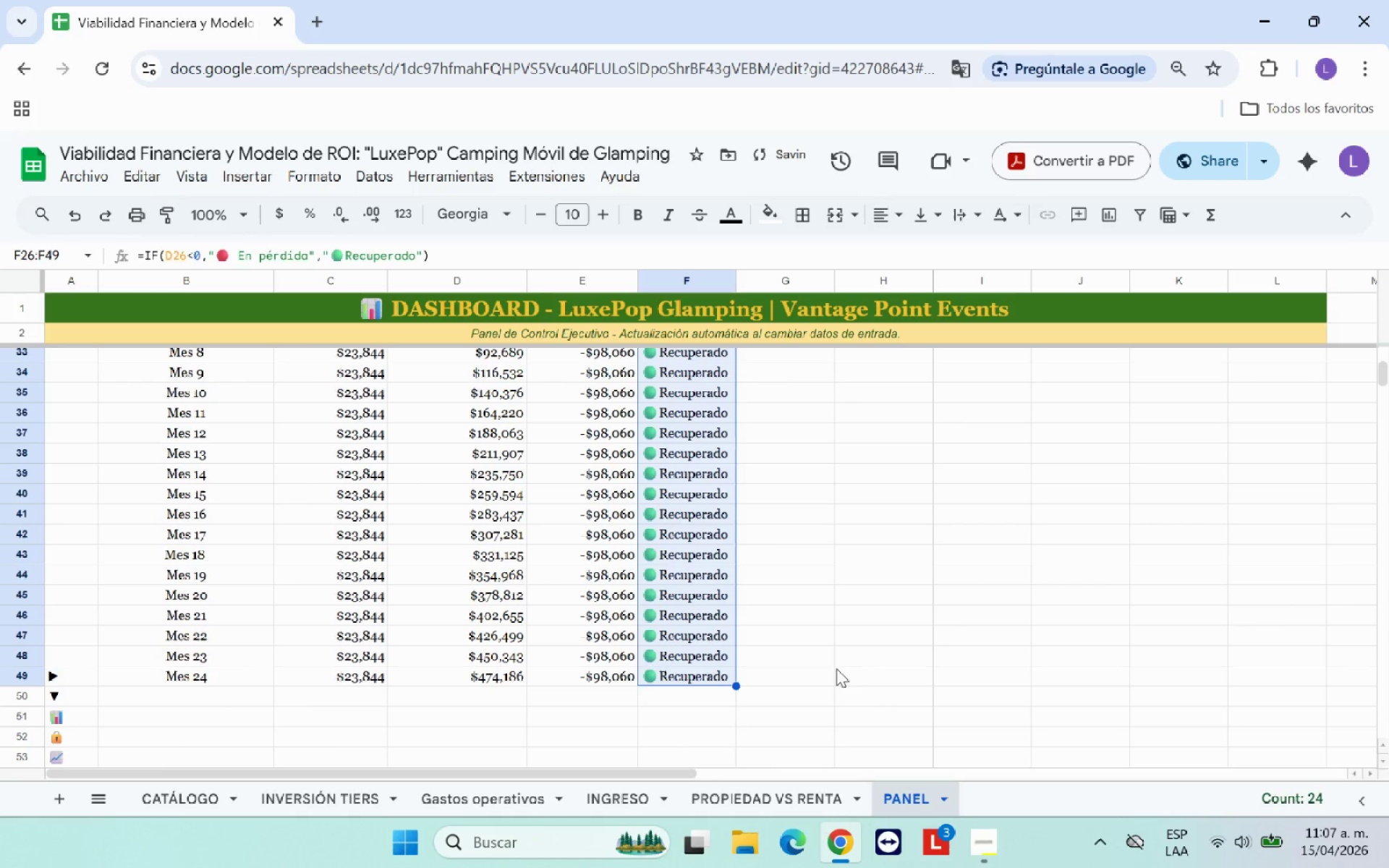 
left_click([840, 668])
 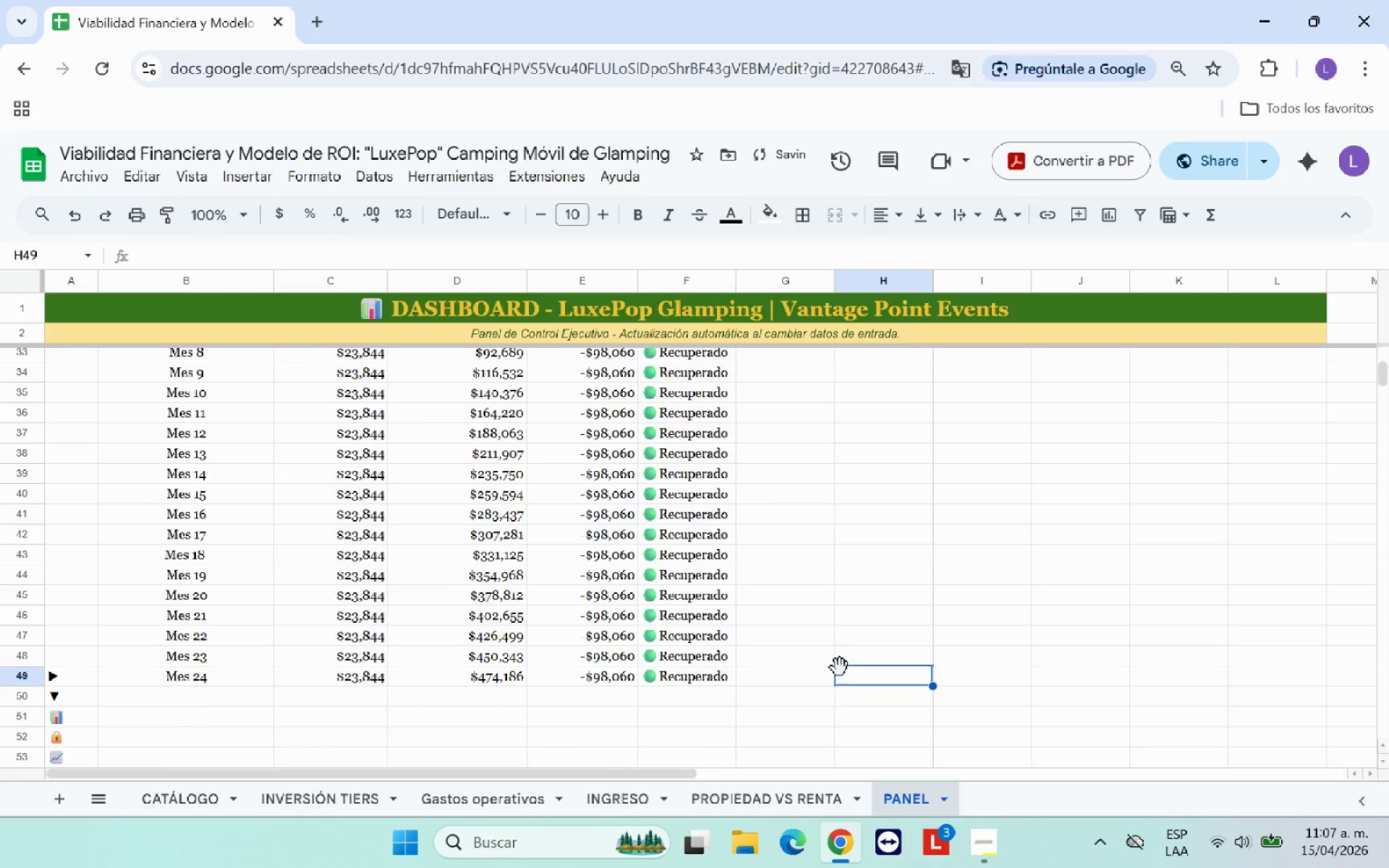 
scroll: coordinate [840, 668], scroll_direction: up, amount: 3.0
 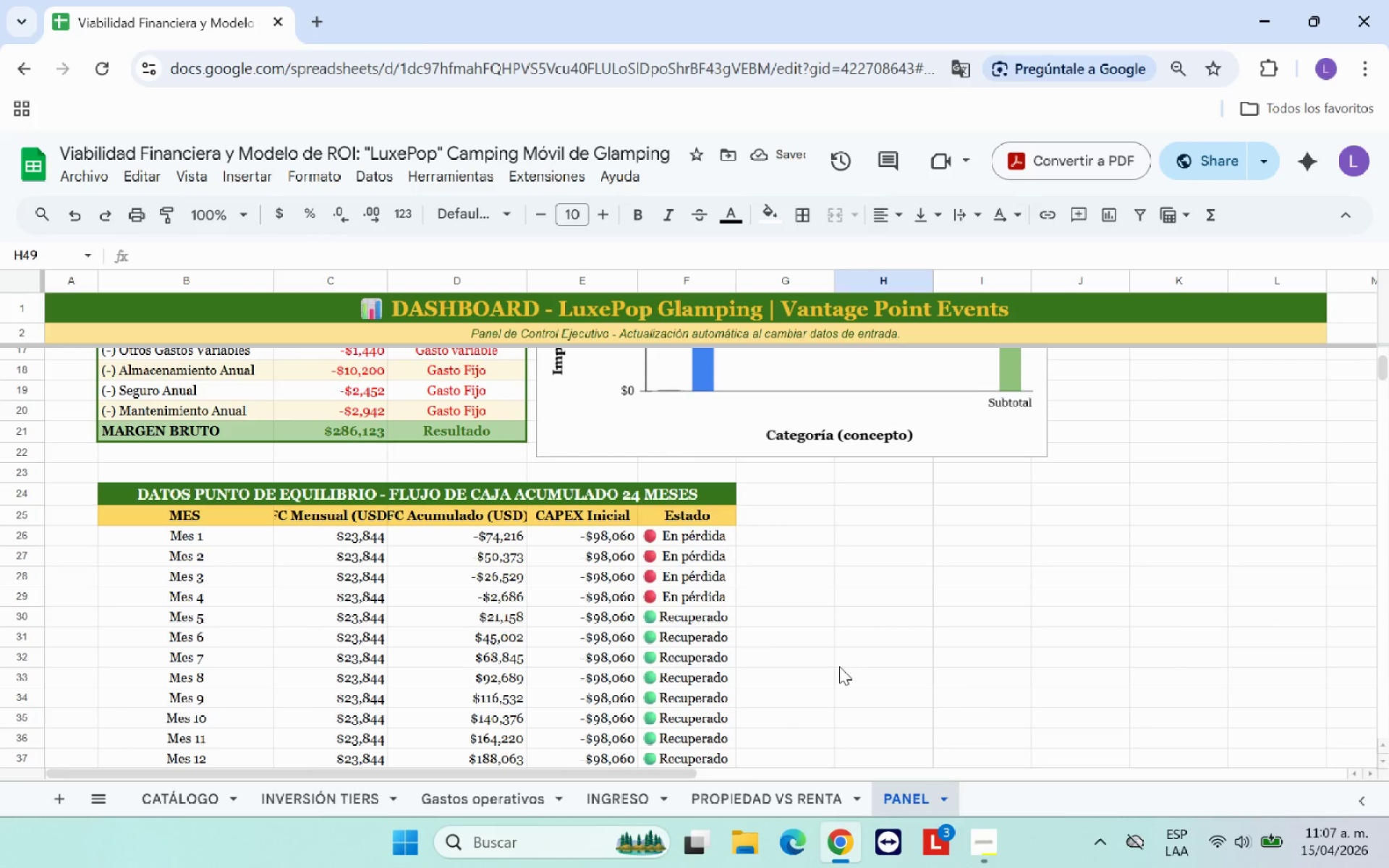 
wait(8.38)
 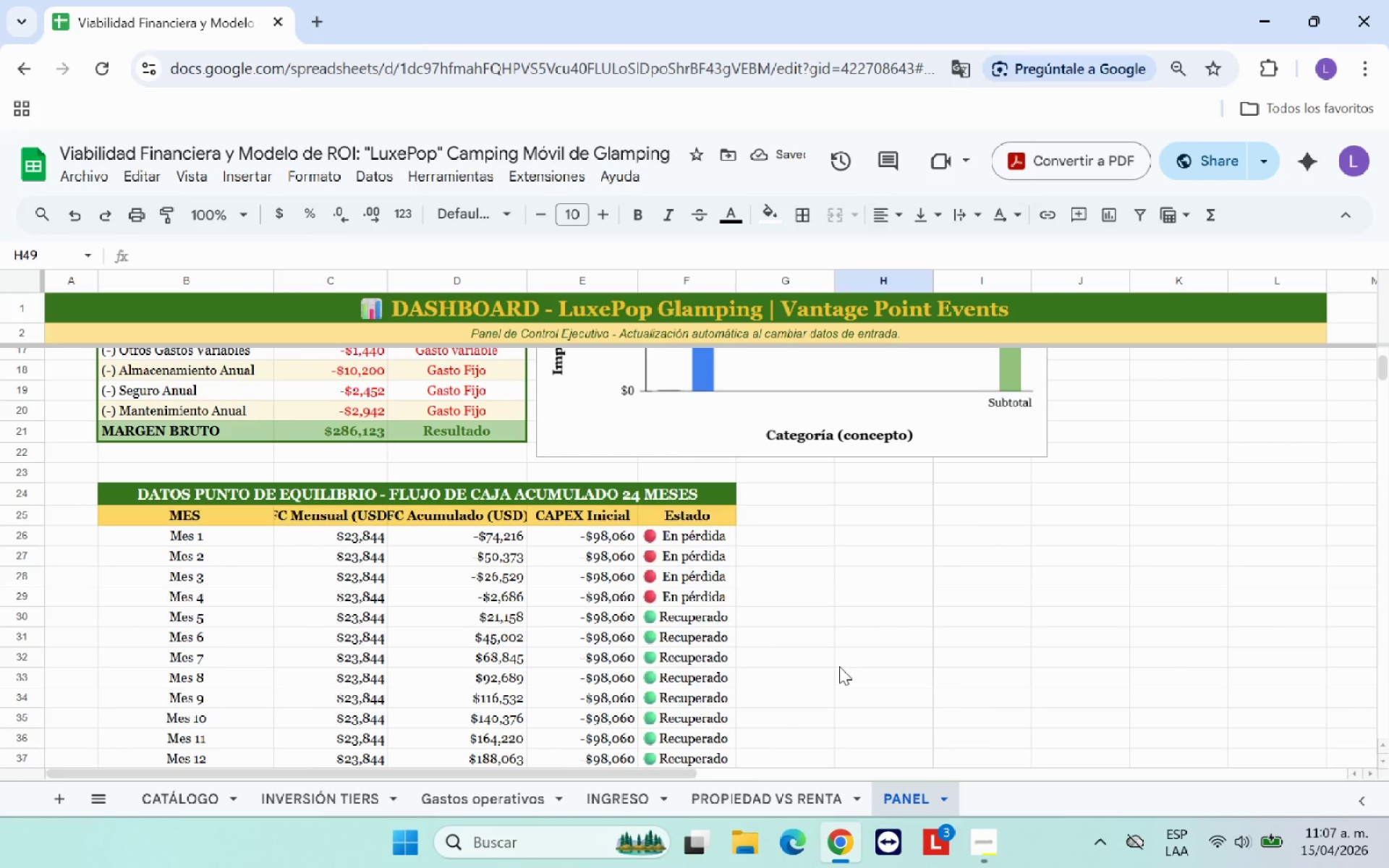 
left_click_drag(start_coordinate=[387, 284], to_coordinate=[428, 276])
 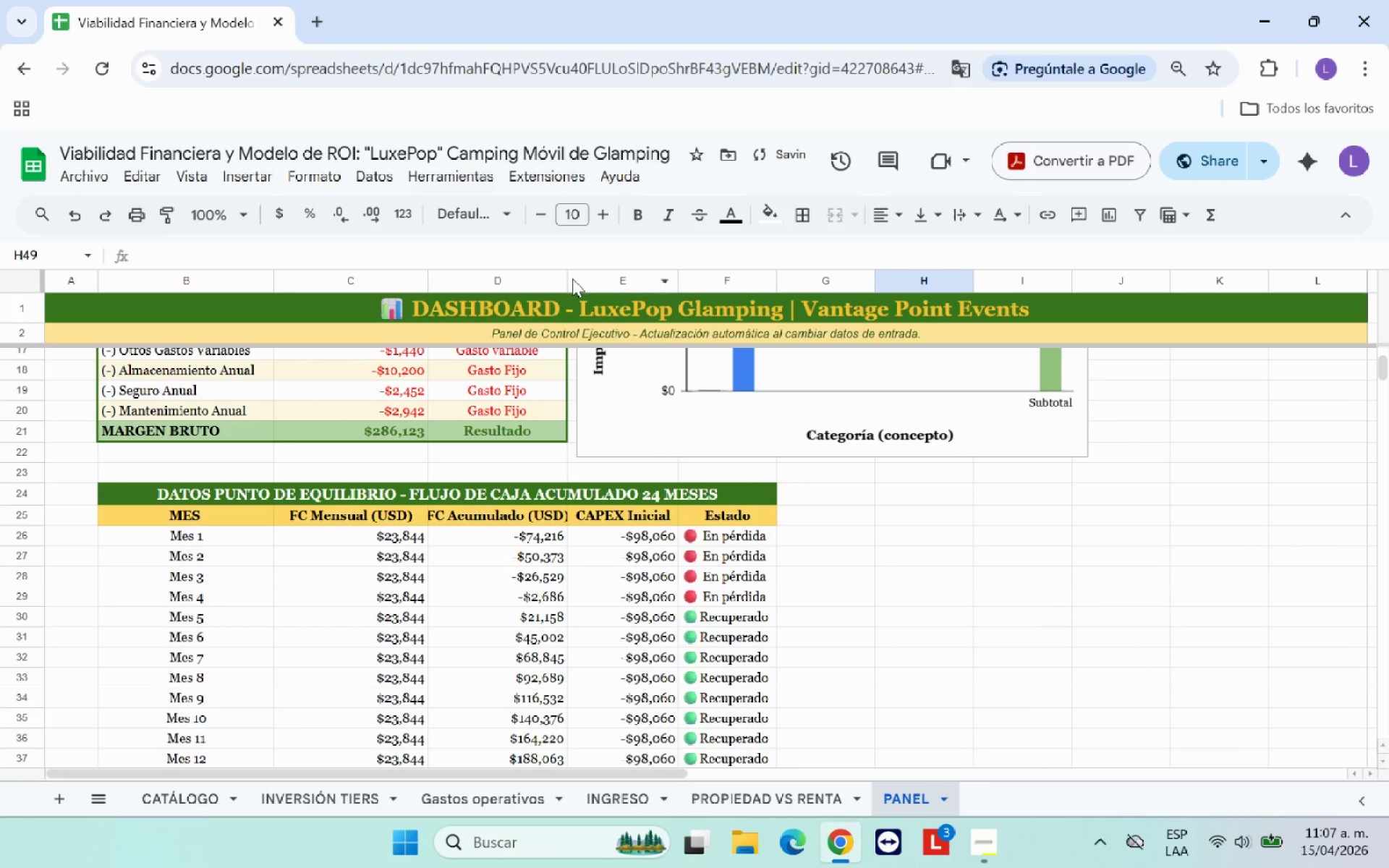 
left_click_drag(start_coordinate=[568, 278], to_coordinate=[587, 278])
 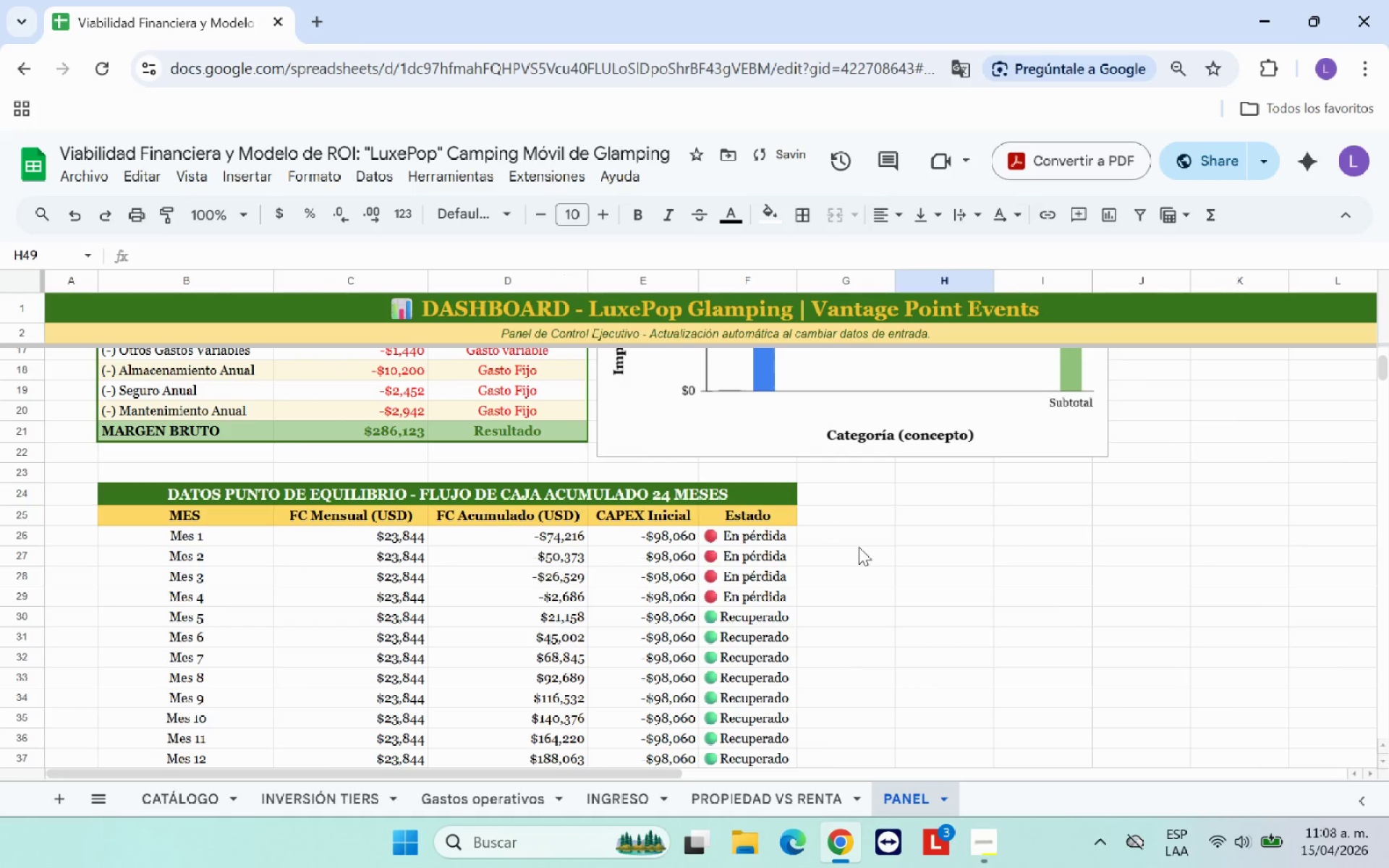 
left_click([863, 548])
 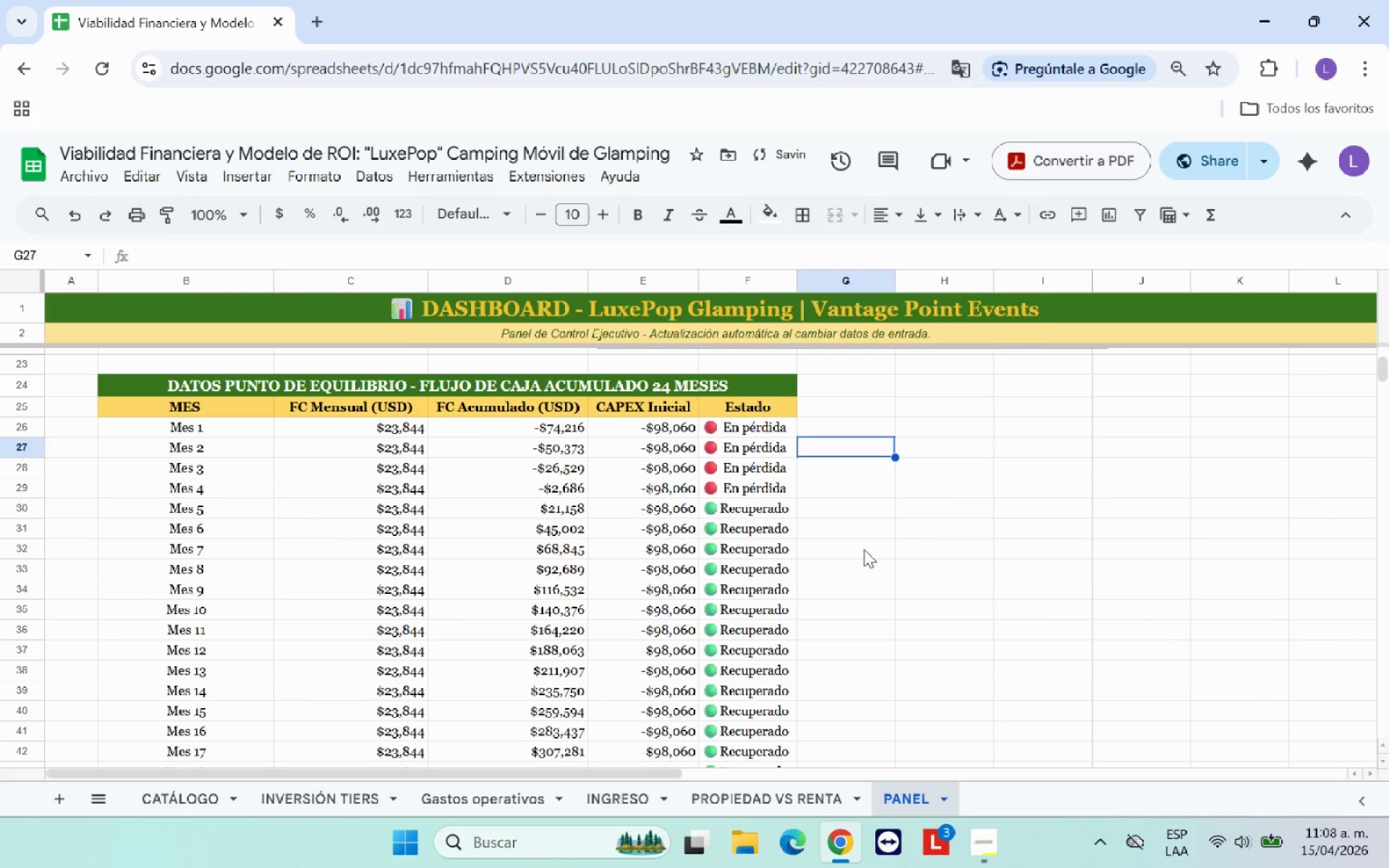 
scroll: coordinate [864, 550], scroll_direction: down, amount: 3.0
 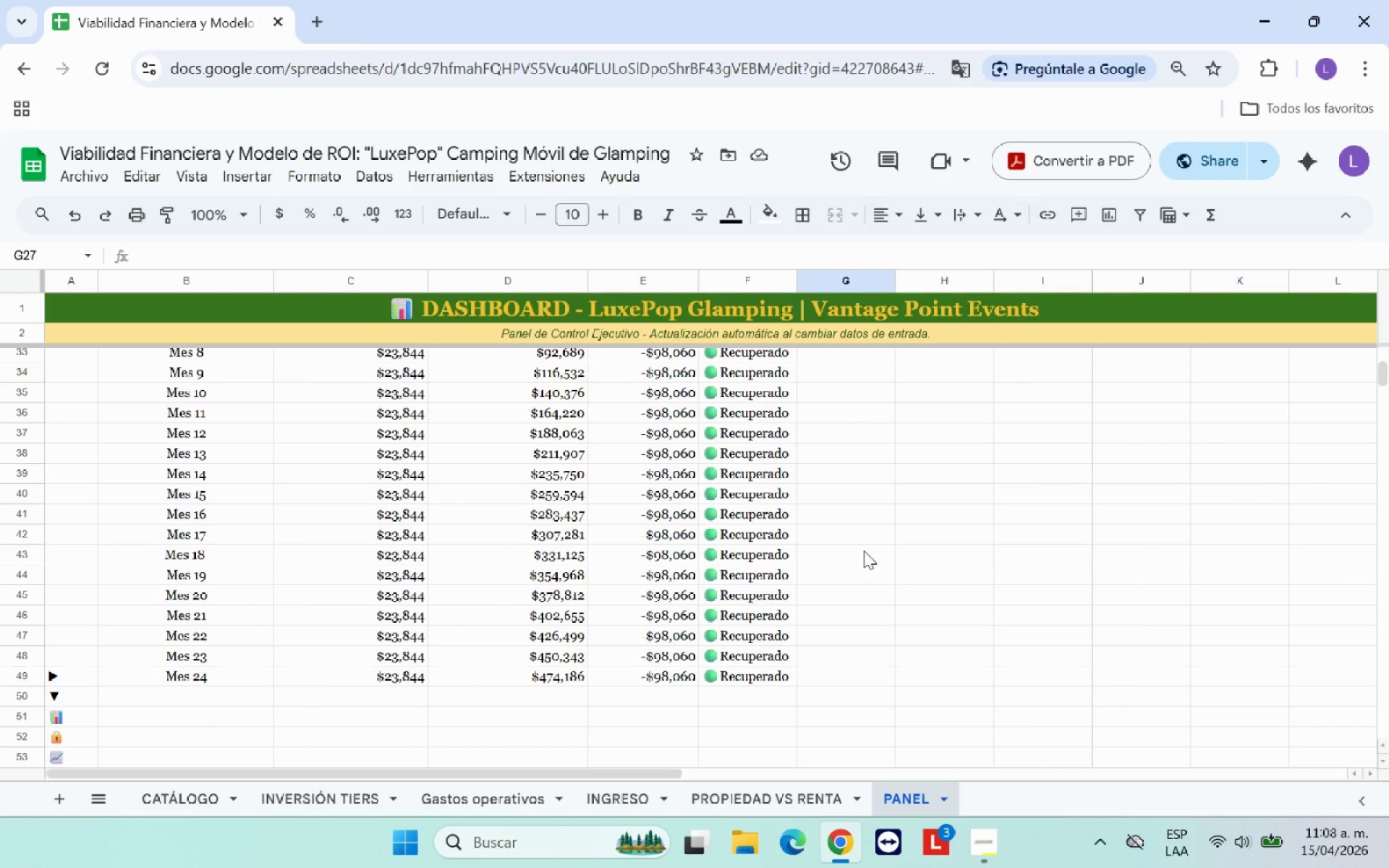 
wait(23.34)
 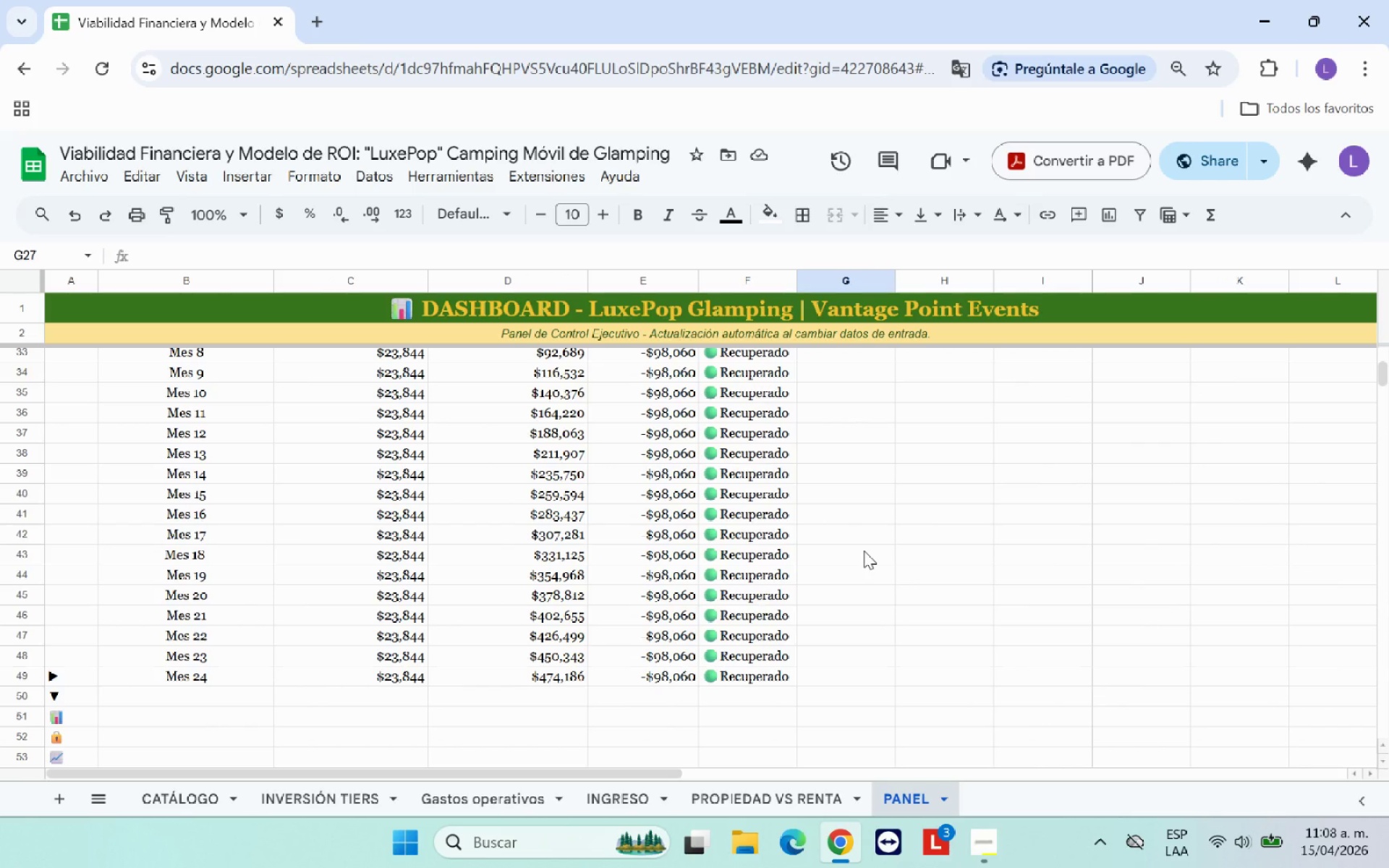 
scroll: coordinate [857, 550], scroll_direction: up, amount: 3.0
 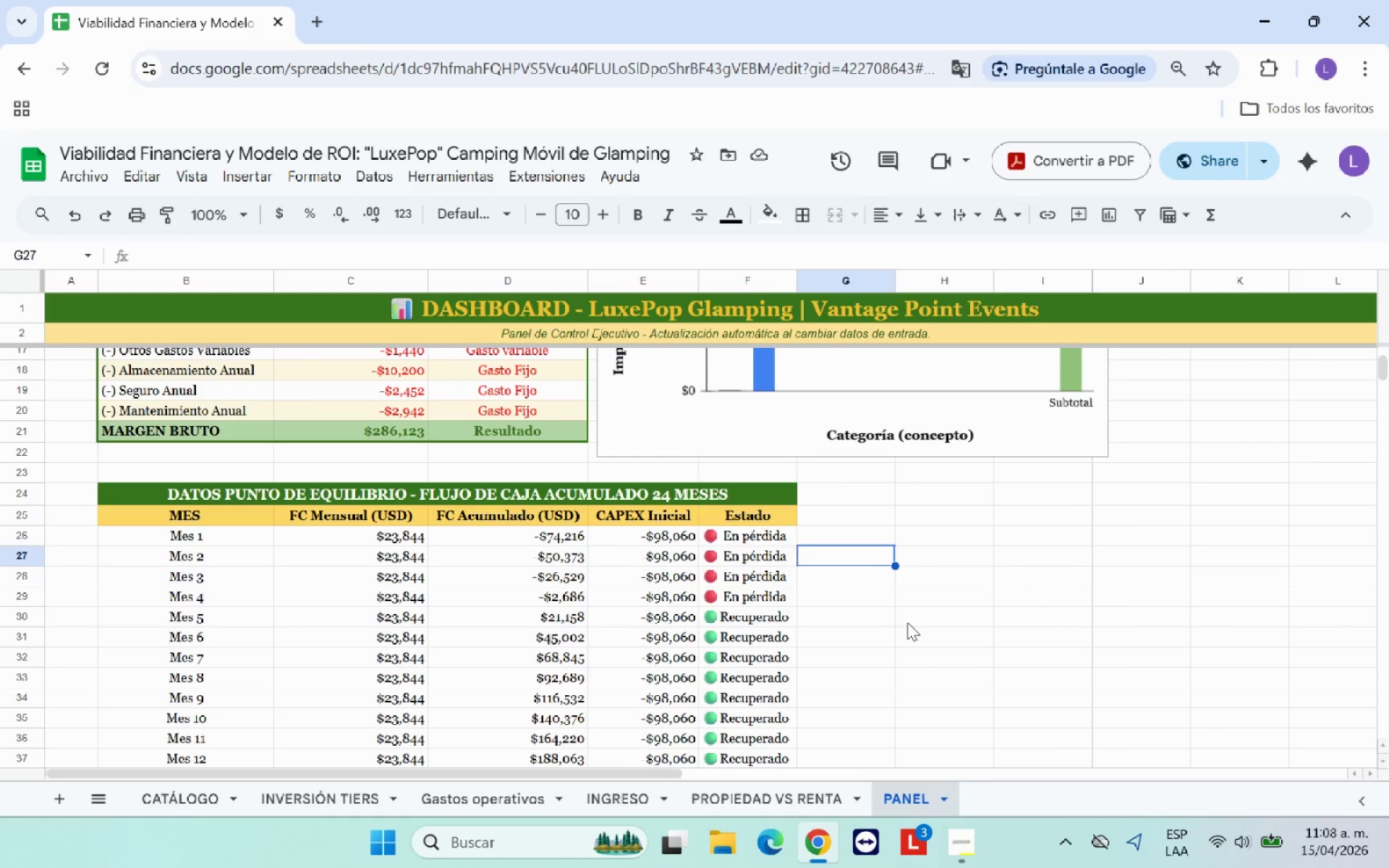 
left_click([907, 622])
 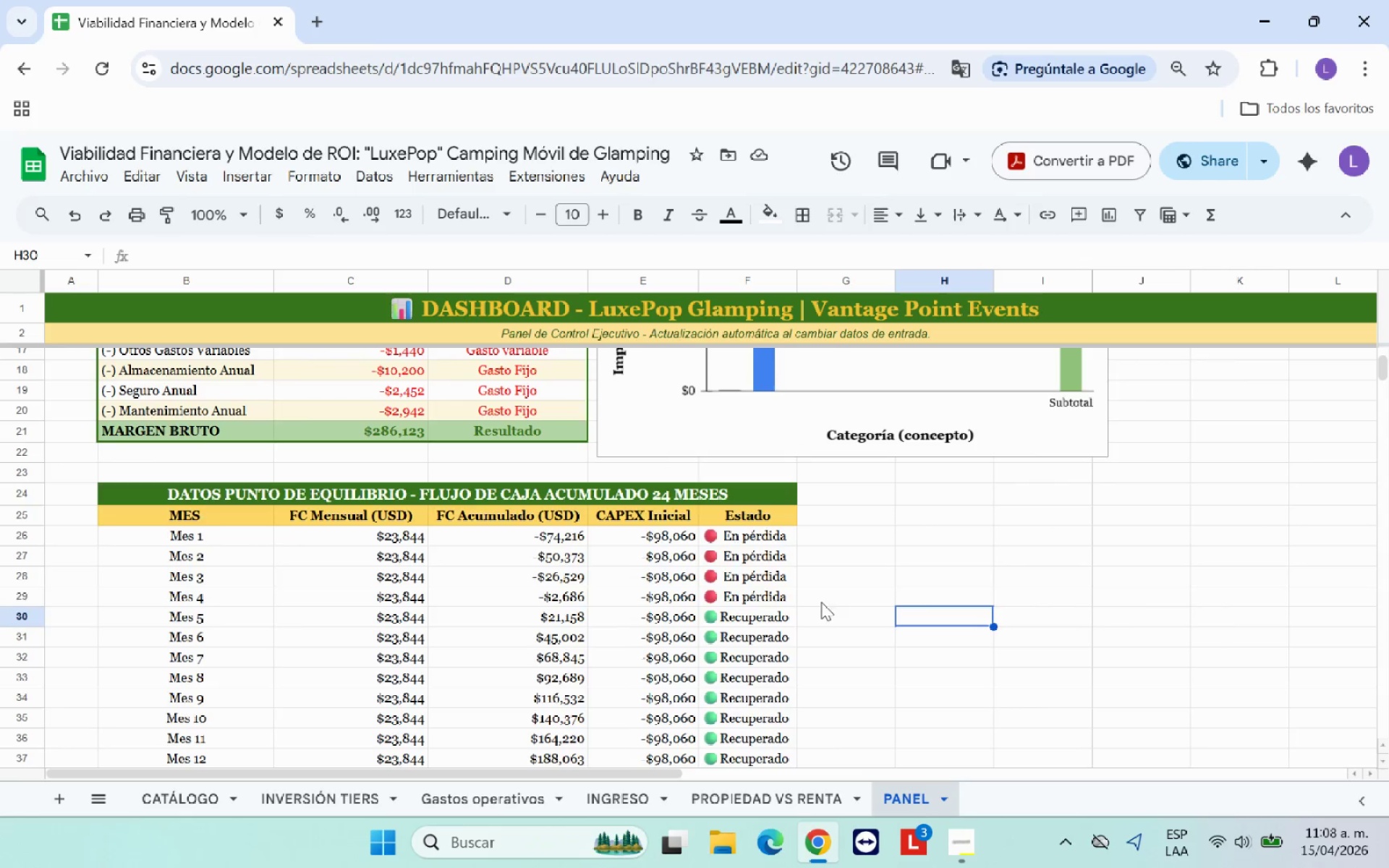 
scroll: coordinate [773, 590], scroll_direction: up, amount: 5.0
 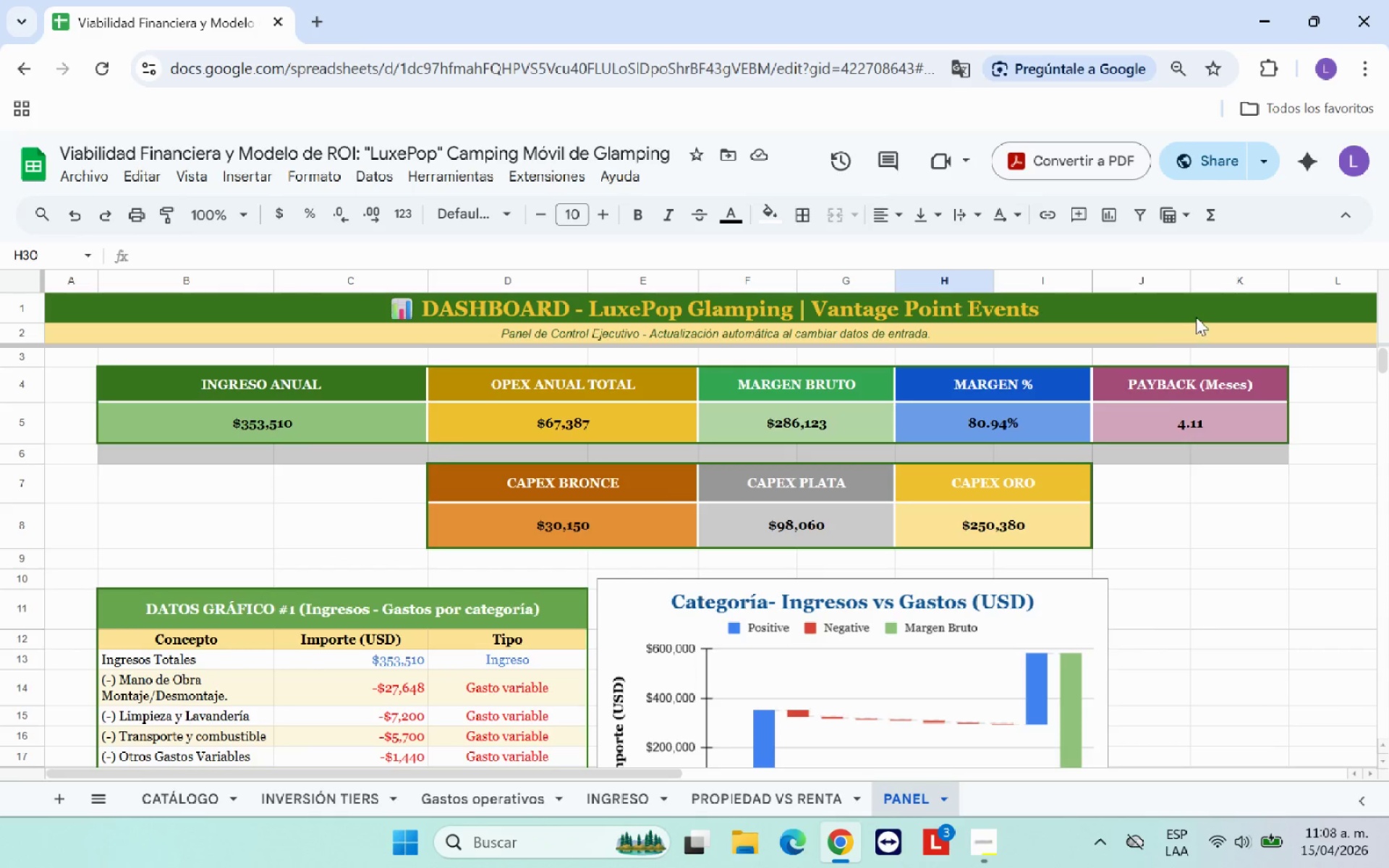 
left_click([1206, 412])
 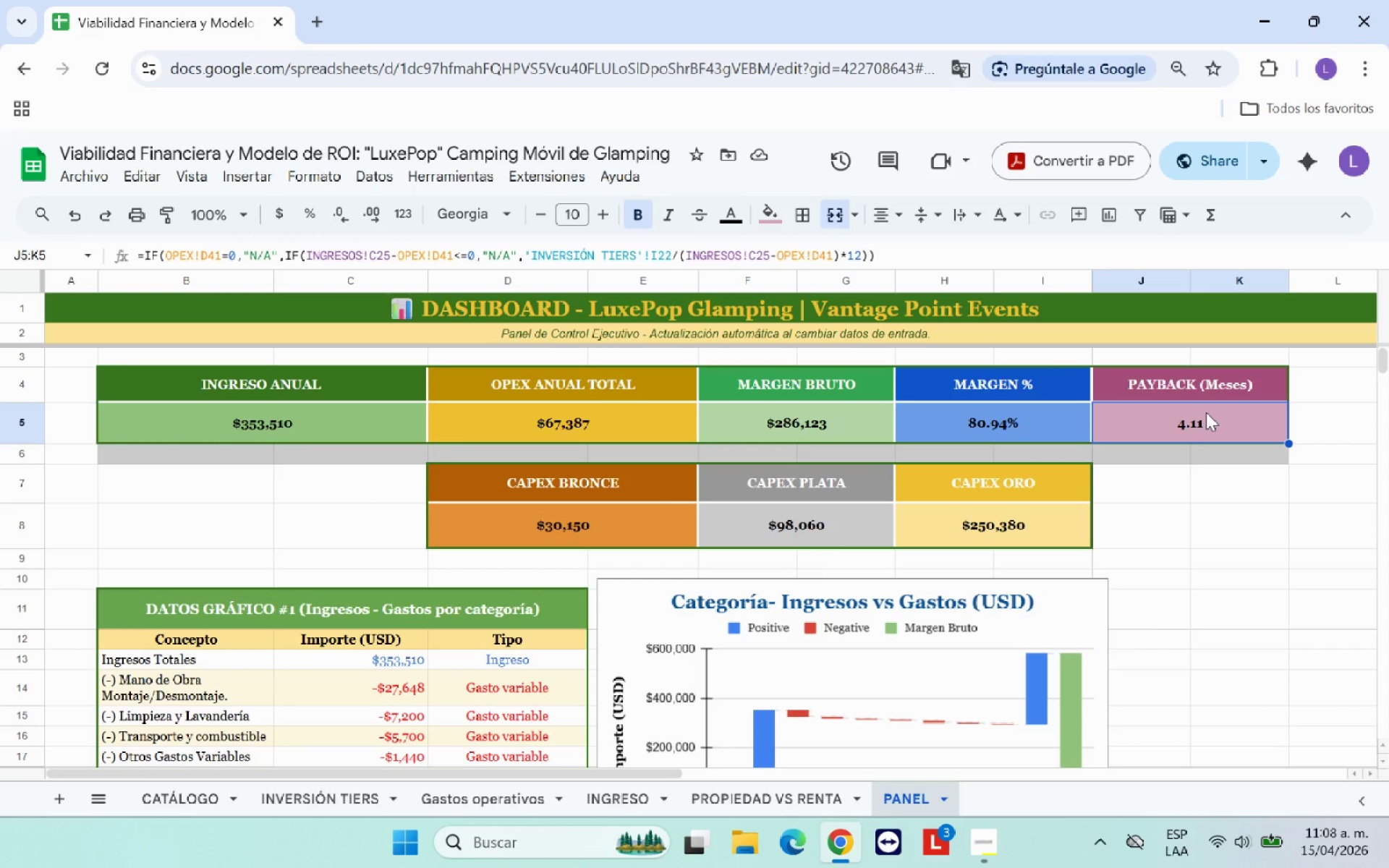 
wait(21.05)
 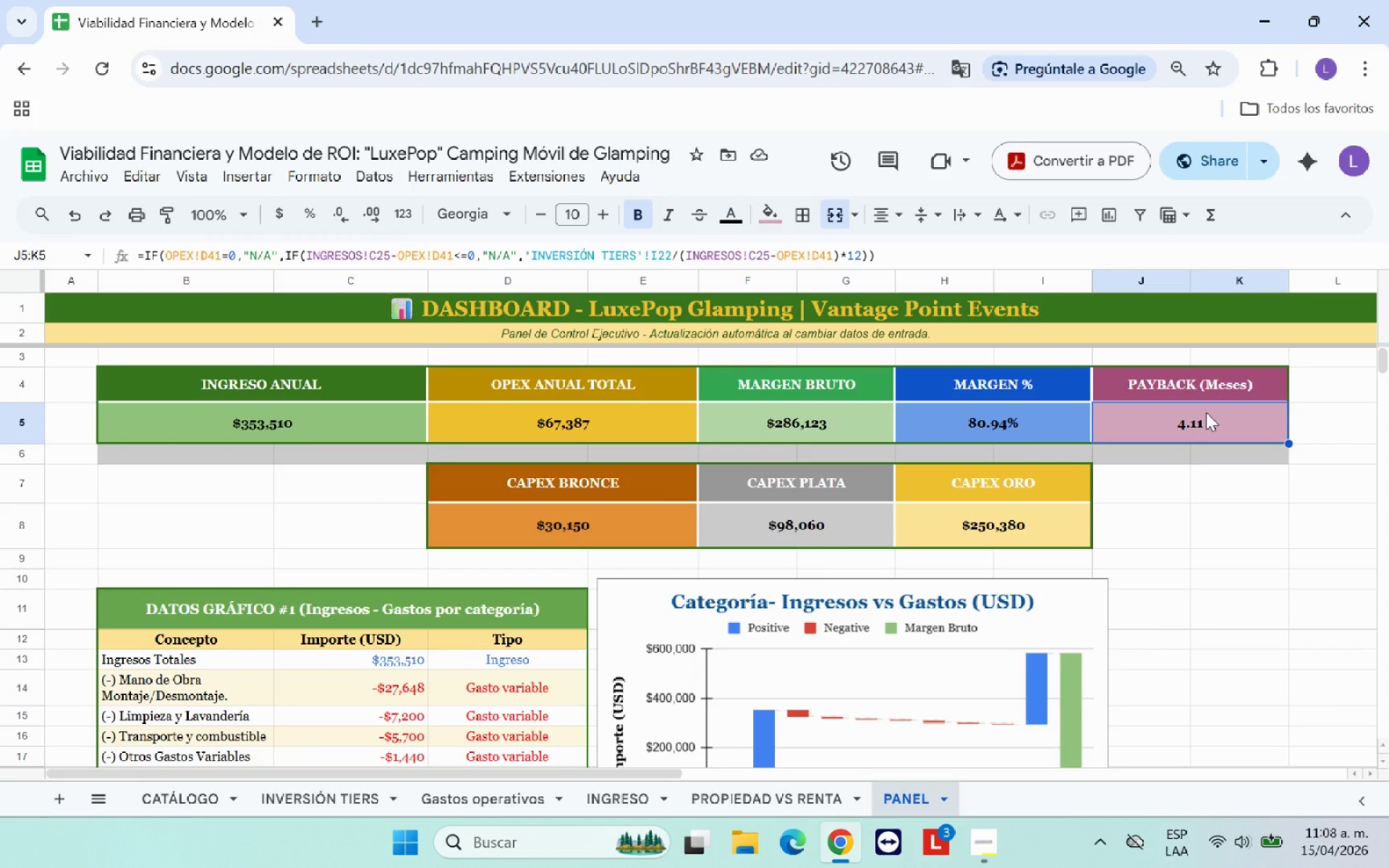 
left_click([307, 179])
 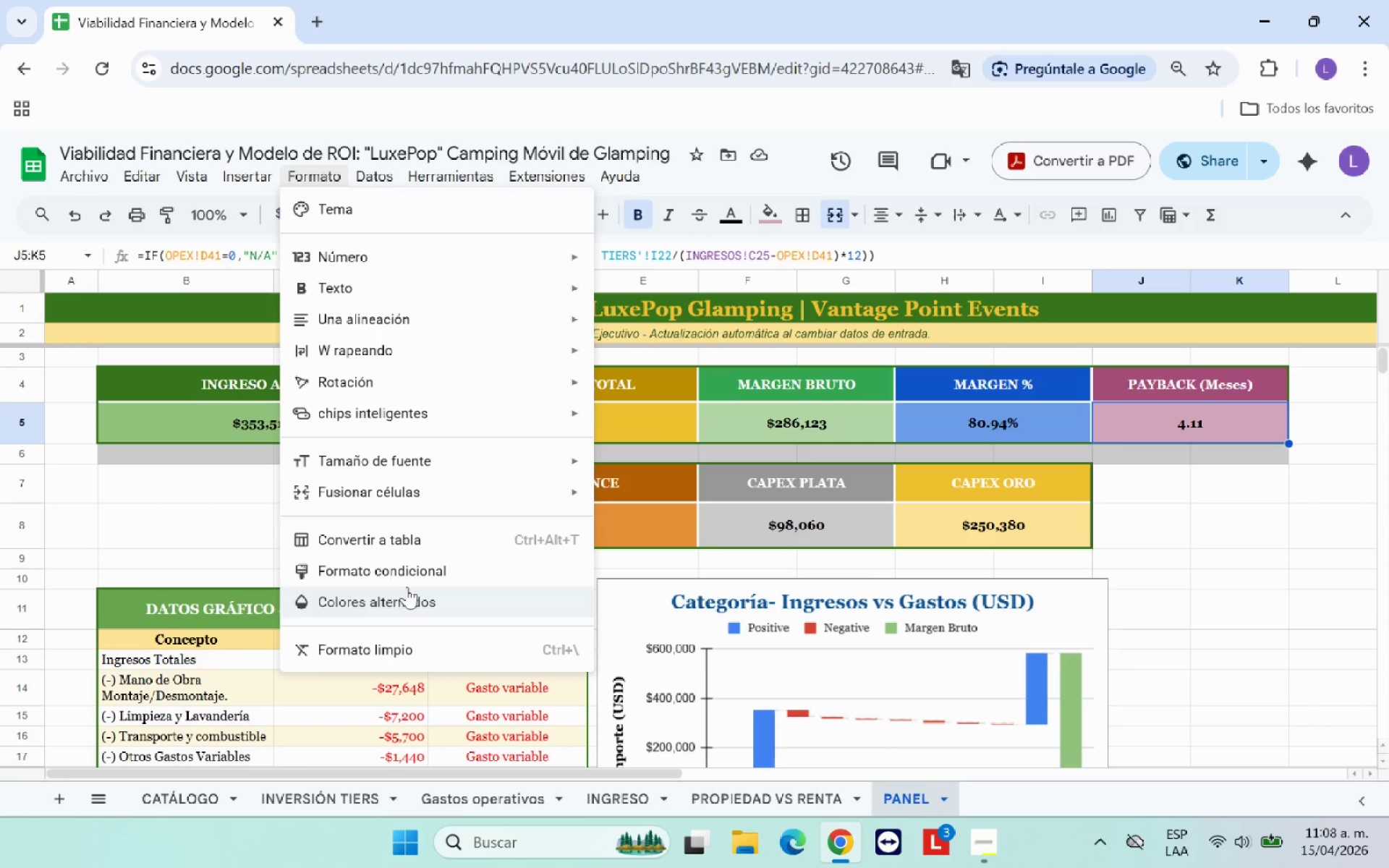 
left_click([436, 571])
 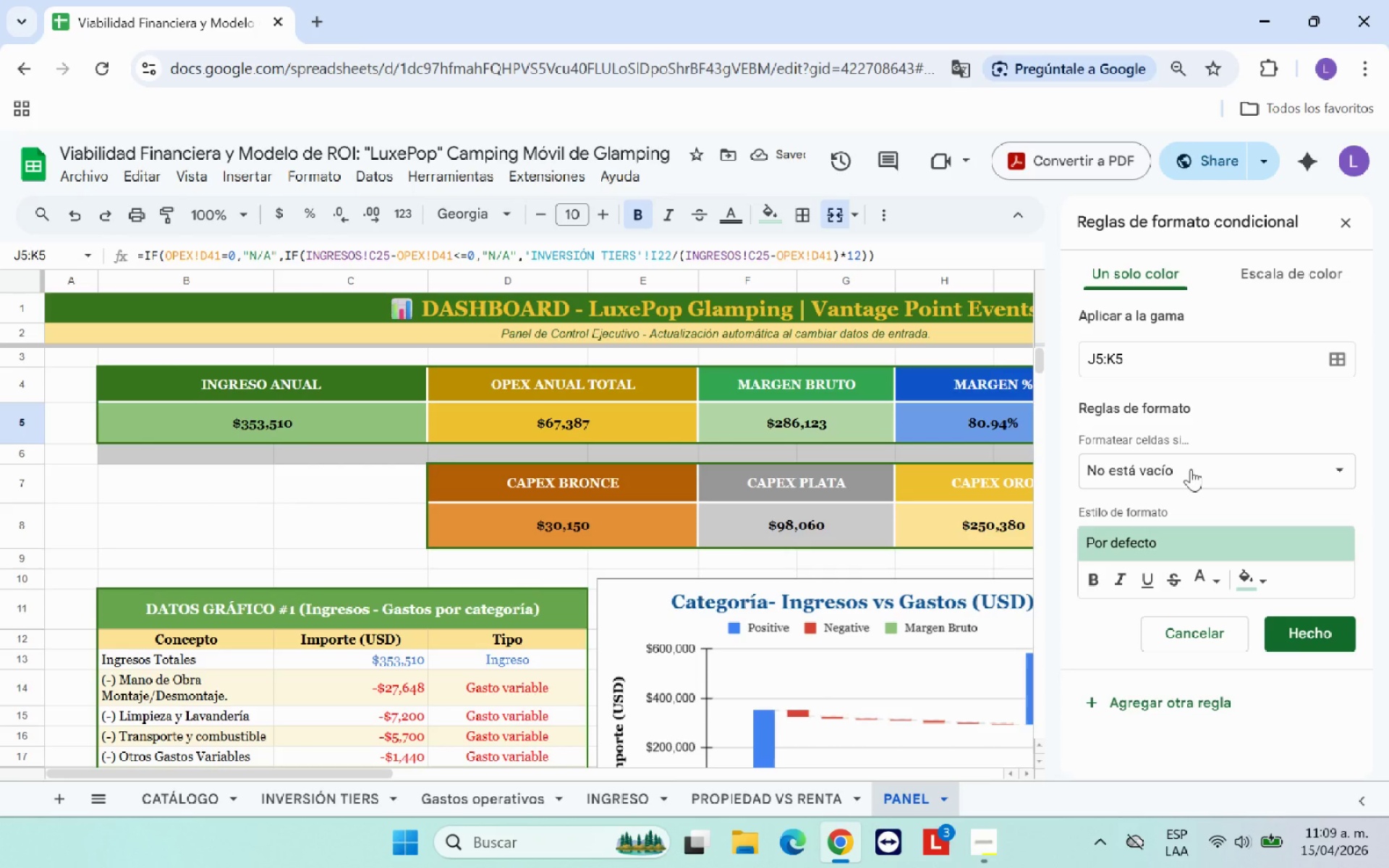 
wait(6.73)
 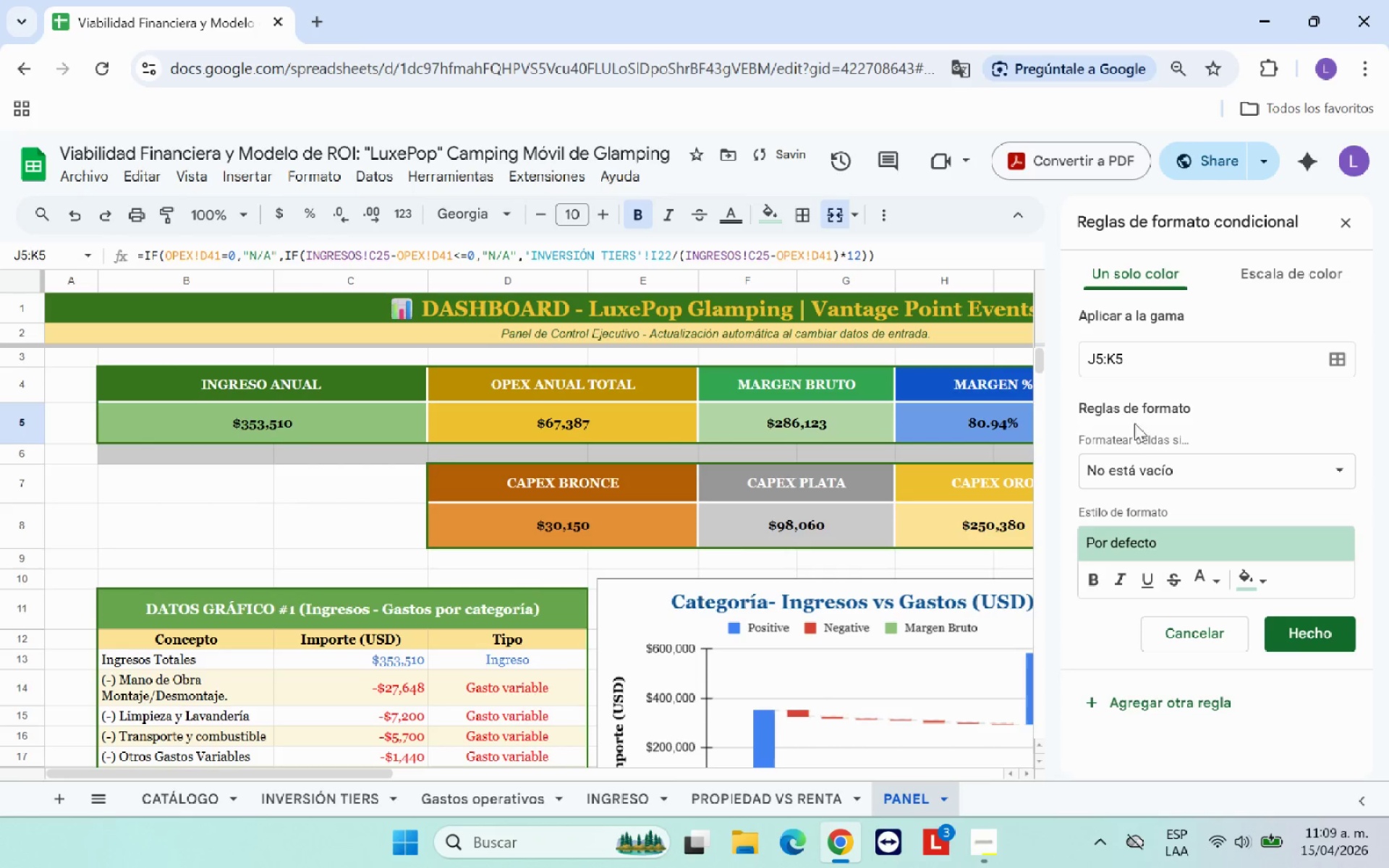 
left_click([1191, 469])
 